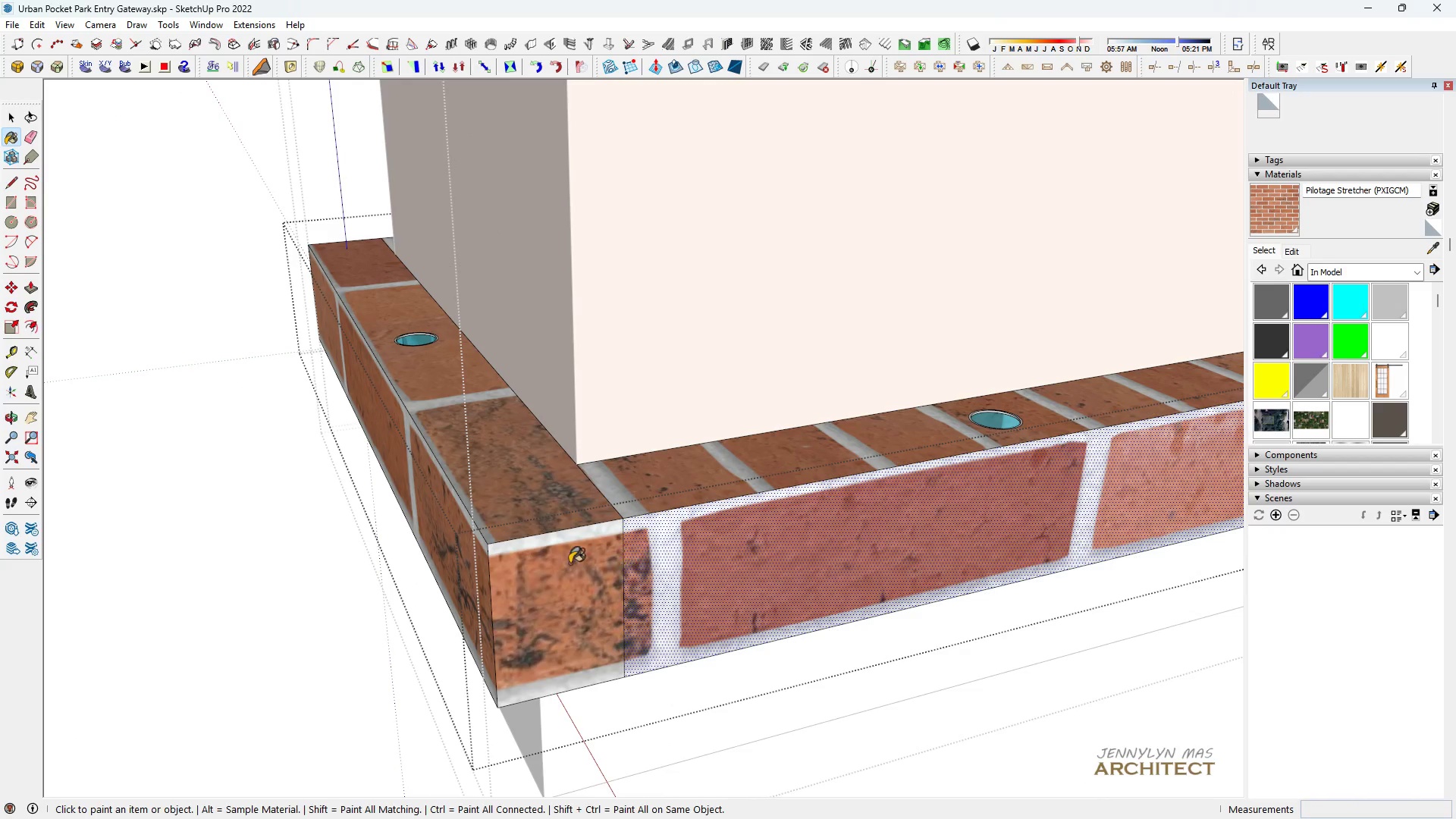 
scroll: coordinate [583, 560], scroll_direction: down, amount: 6.0
 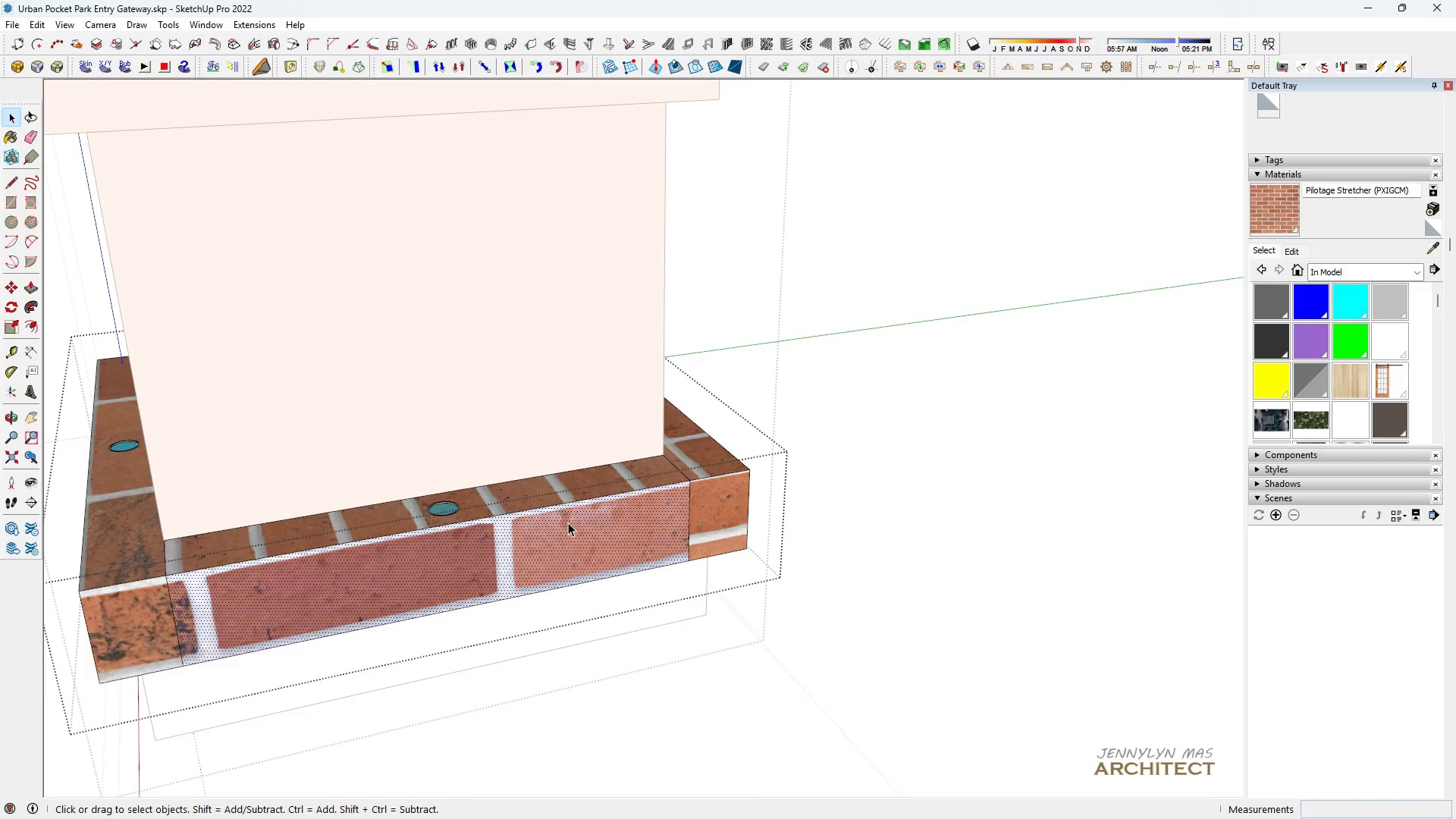 
key(H)
 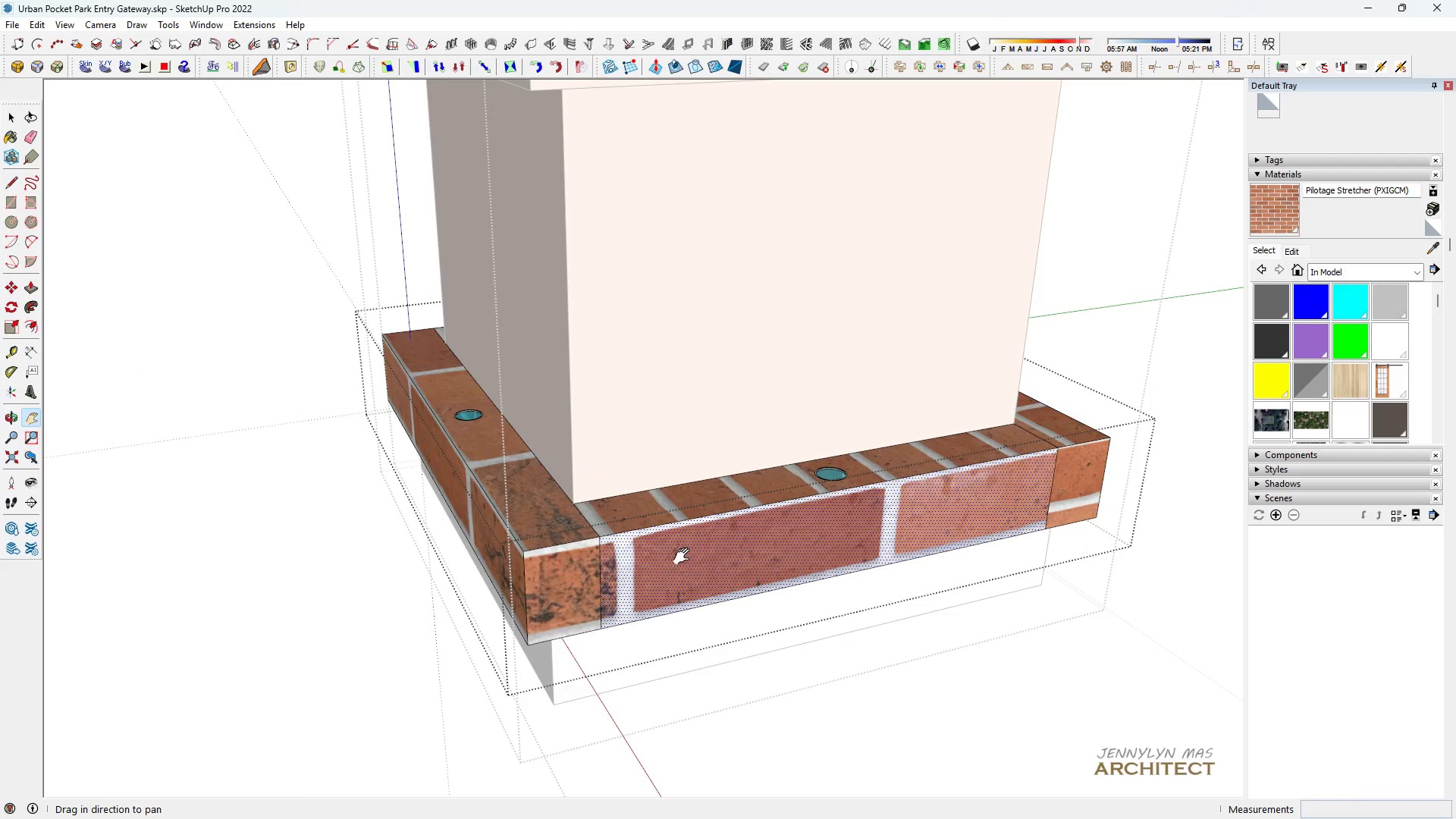 
left_click_drag(start_coordinate=[684, 557], to_coordinate=[268, 594])
 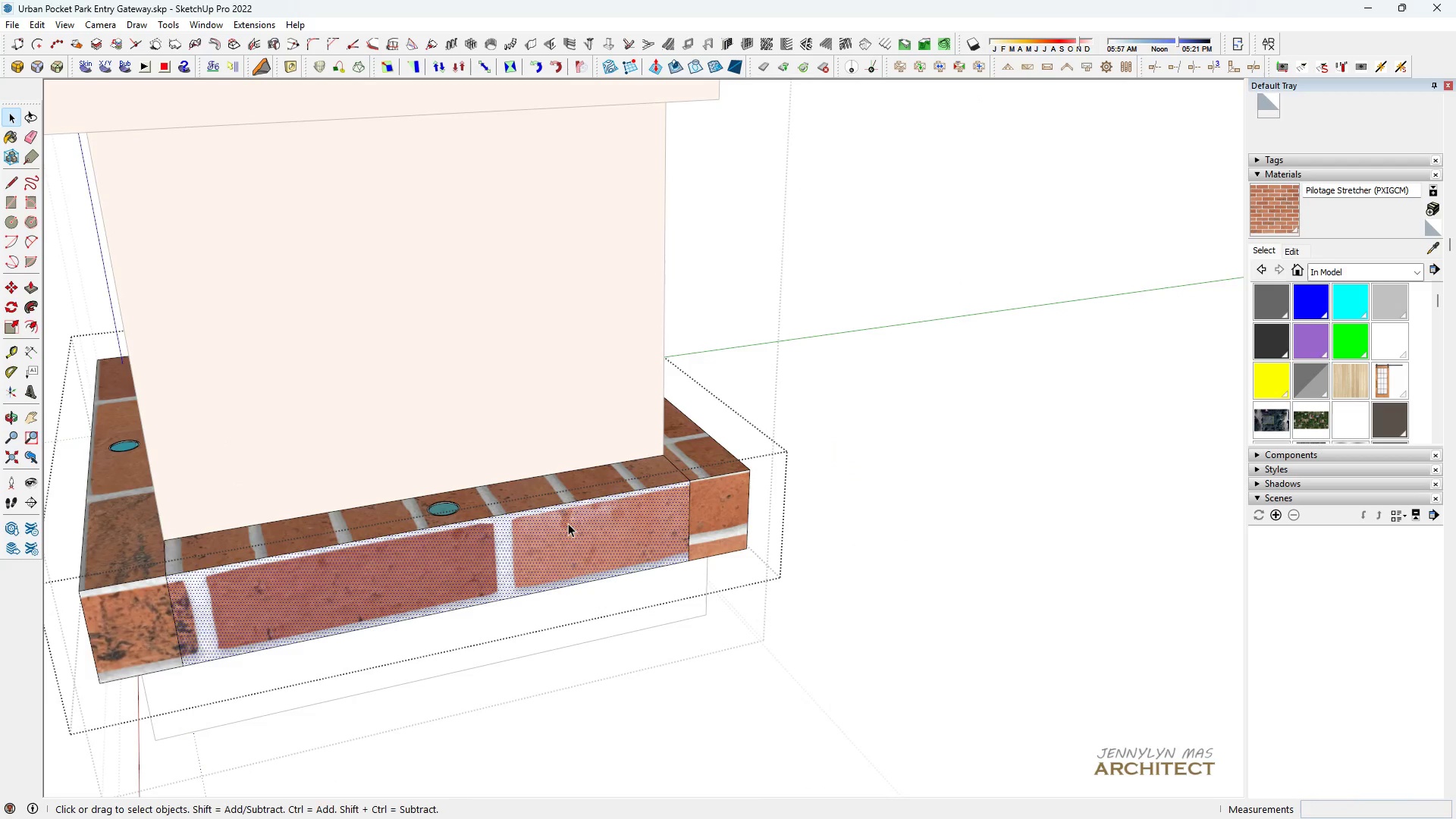 
key(Space)
 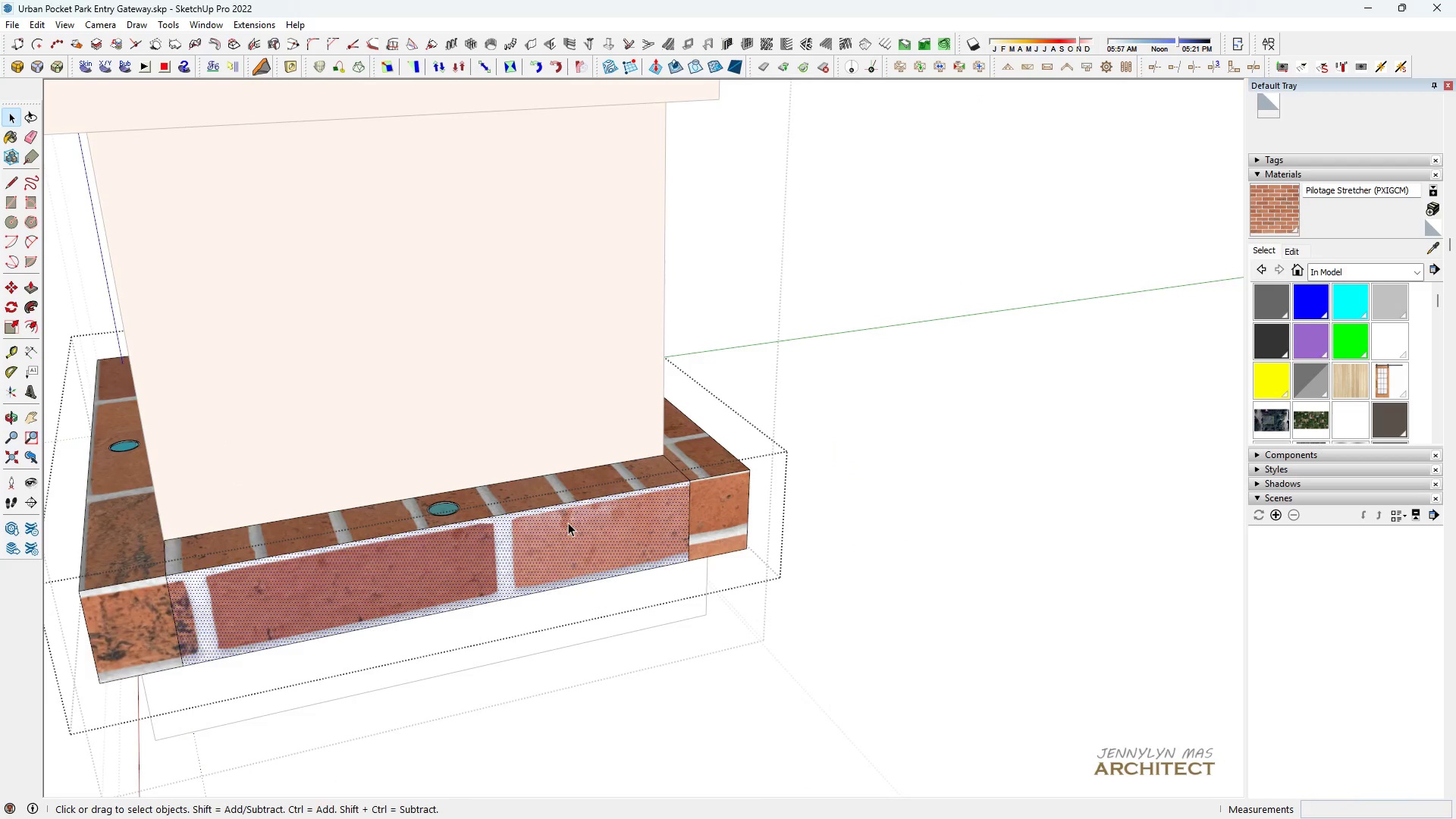 
scroll: coordinate [568, 522], scroll_direction: up, amount: 1.0
 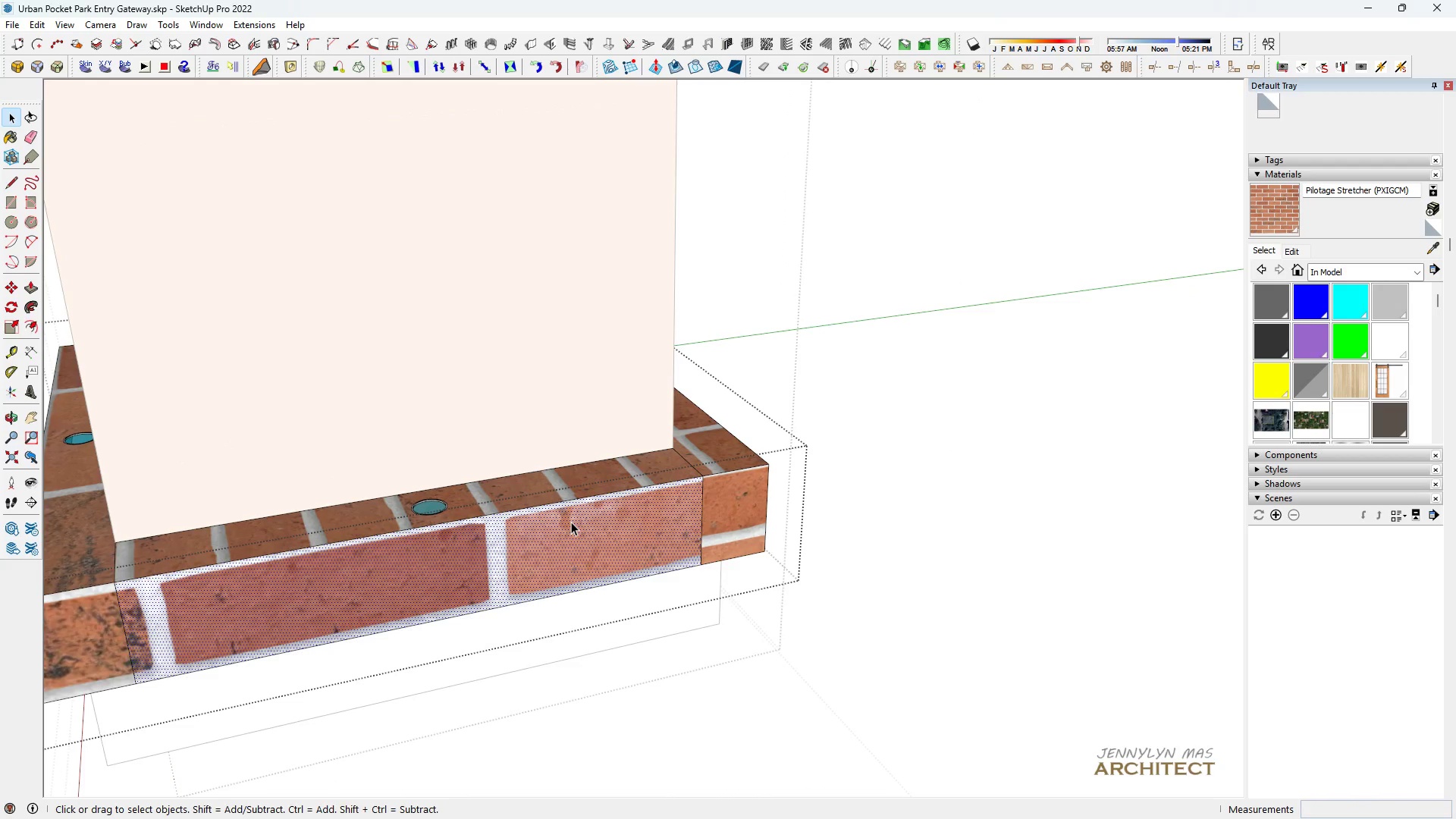 
left_click_drag(start_coordinate=[571, 522], to_coordinate=[693, 482])
 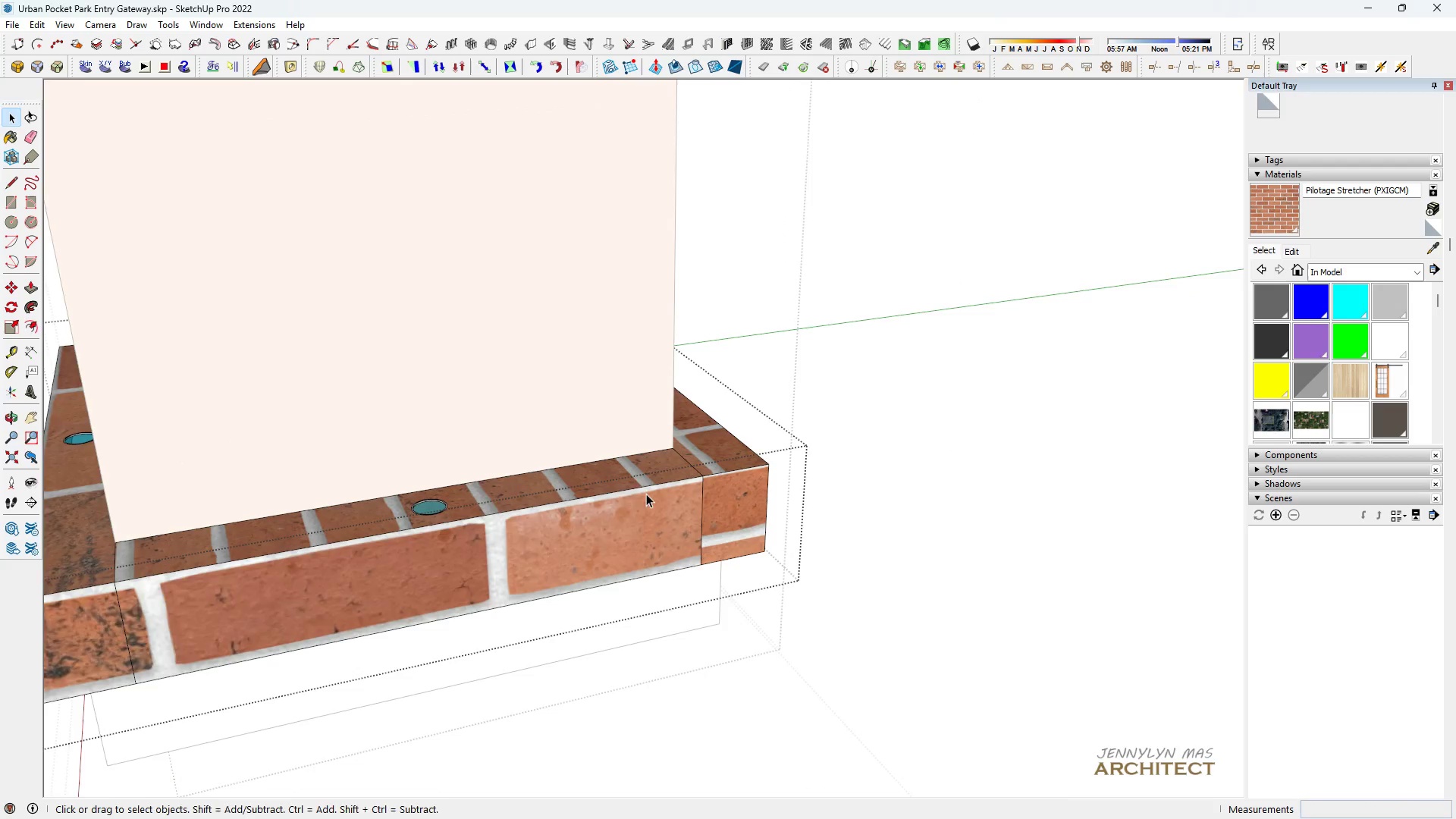 
key(H)
 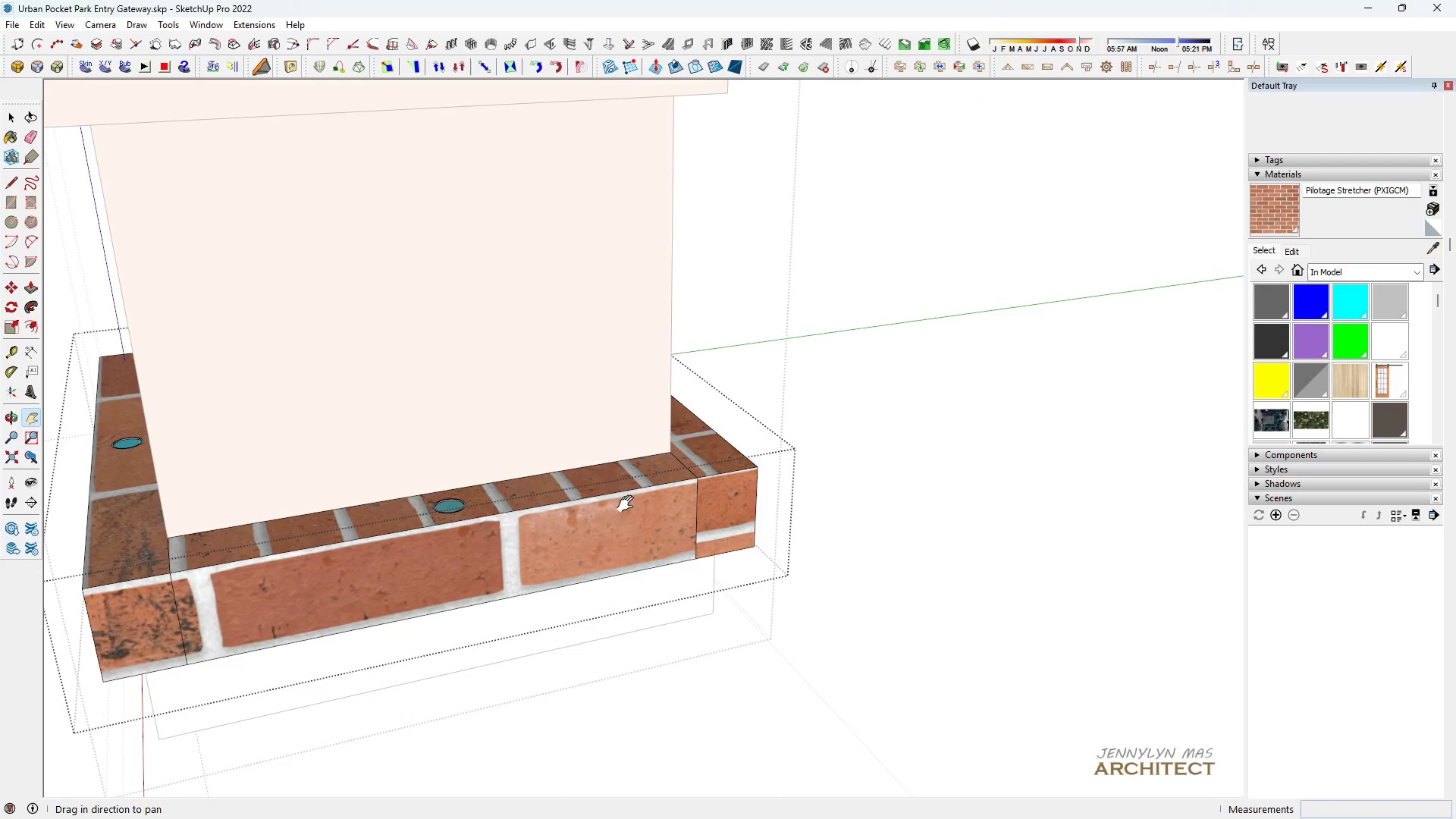 
scroll: coordinate [642, 495], scroll_direction: down, amount: 1.0
 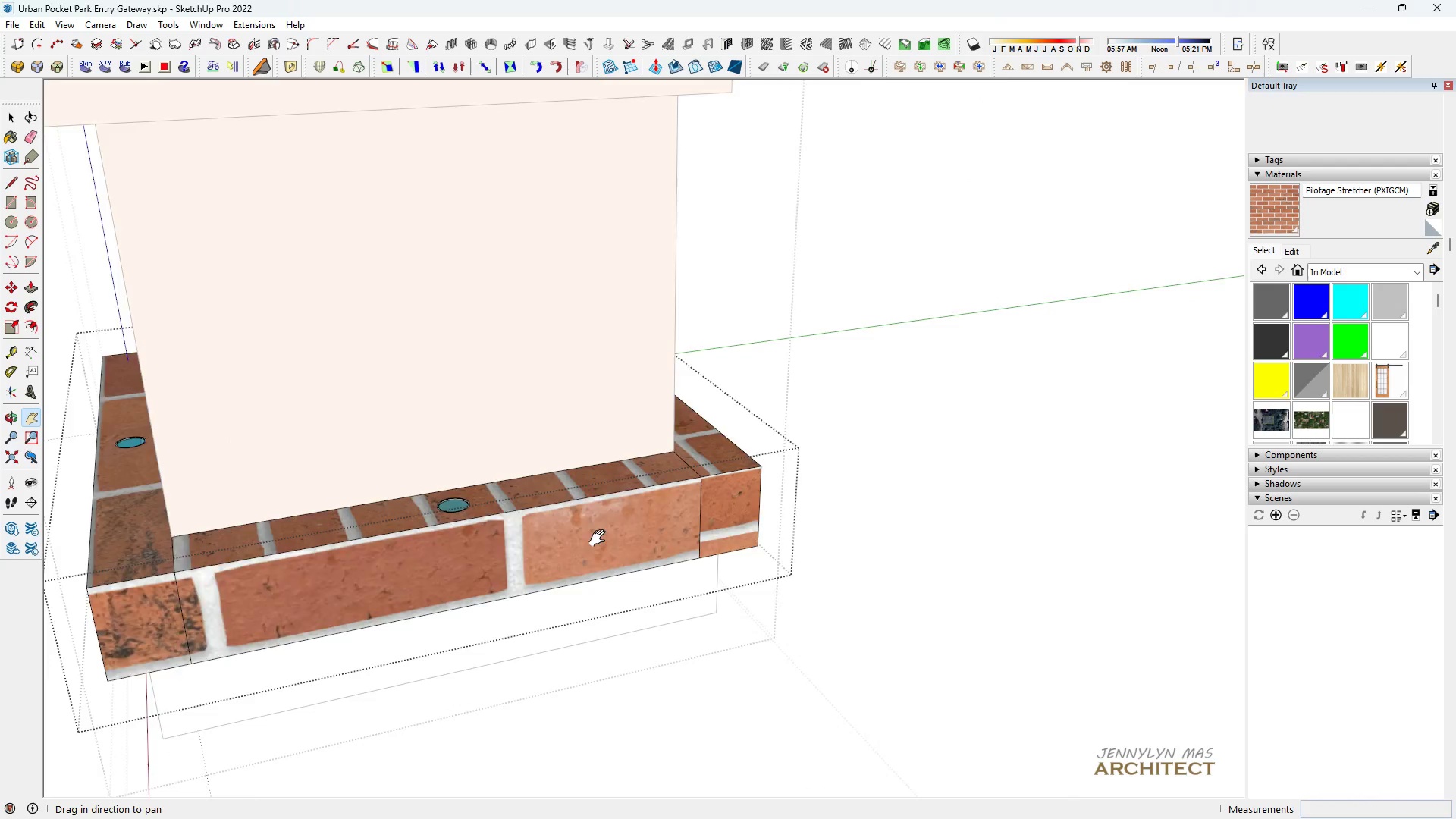 
left_click_drag(start_coordinate=[589, 541], to_coordinate=[774, 496])
 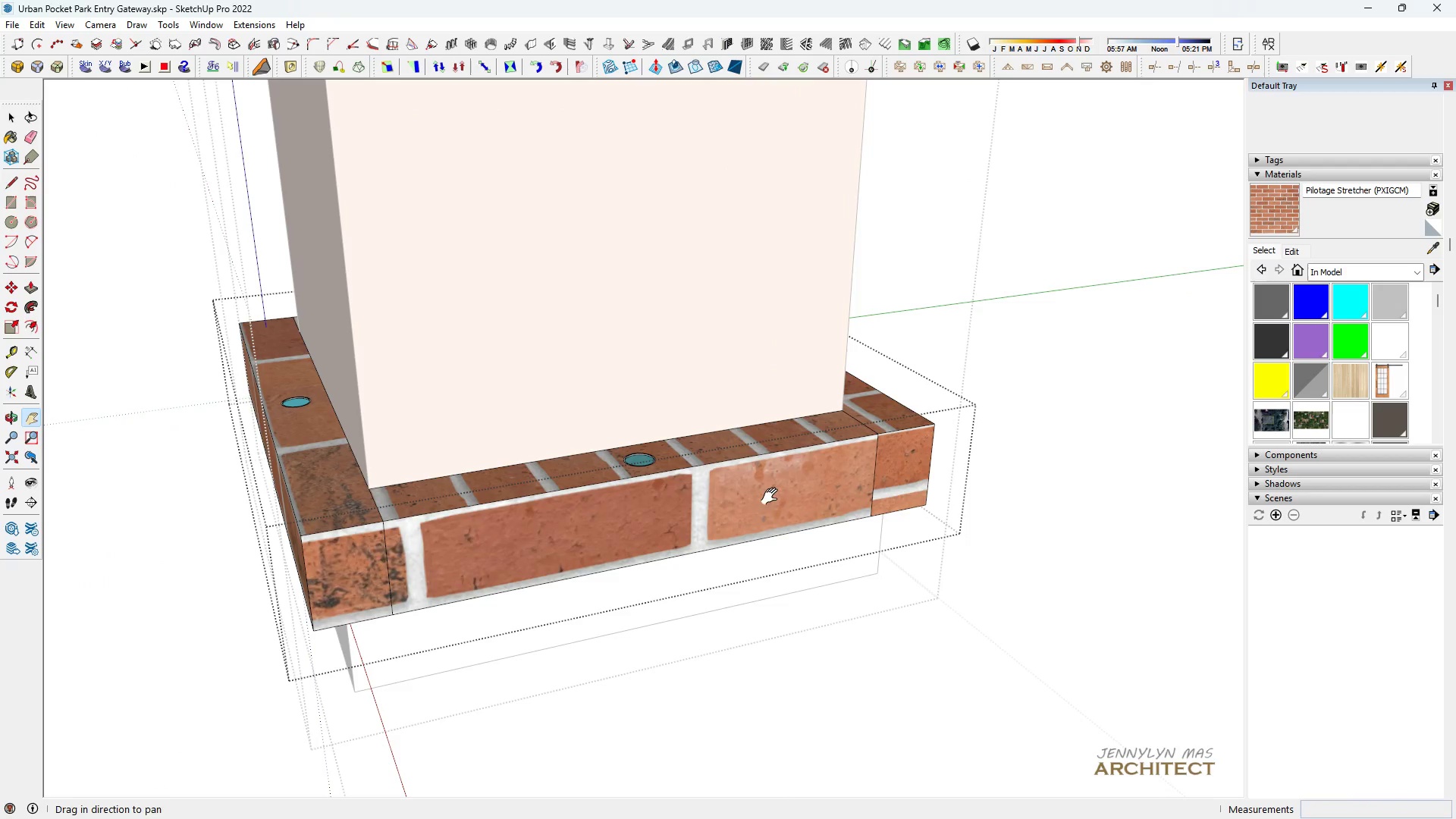 
key(Space)
 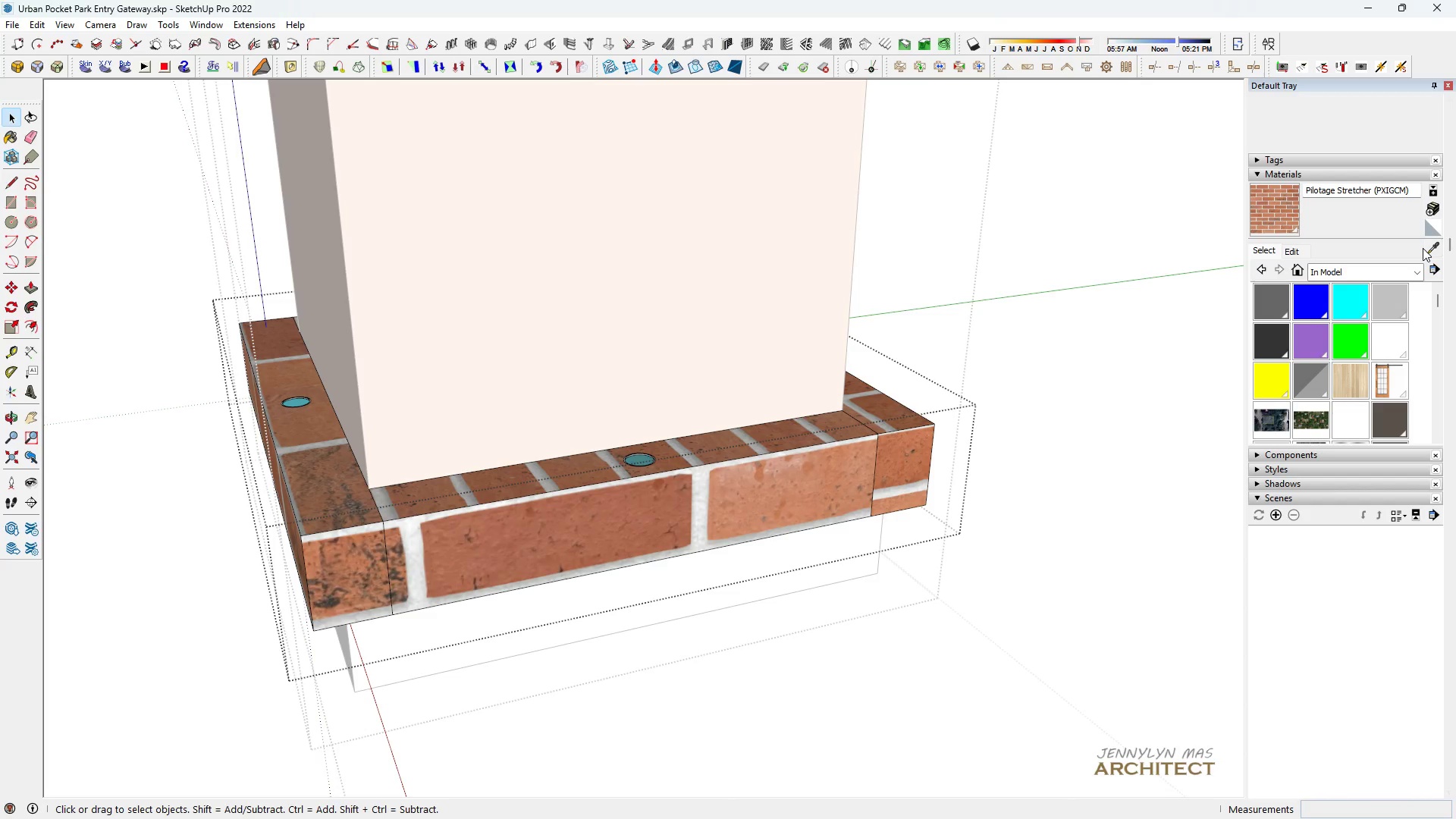 
double_click([1429, 253])
 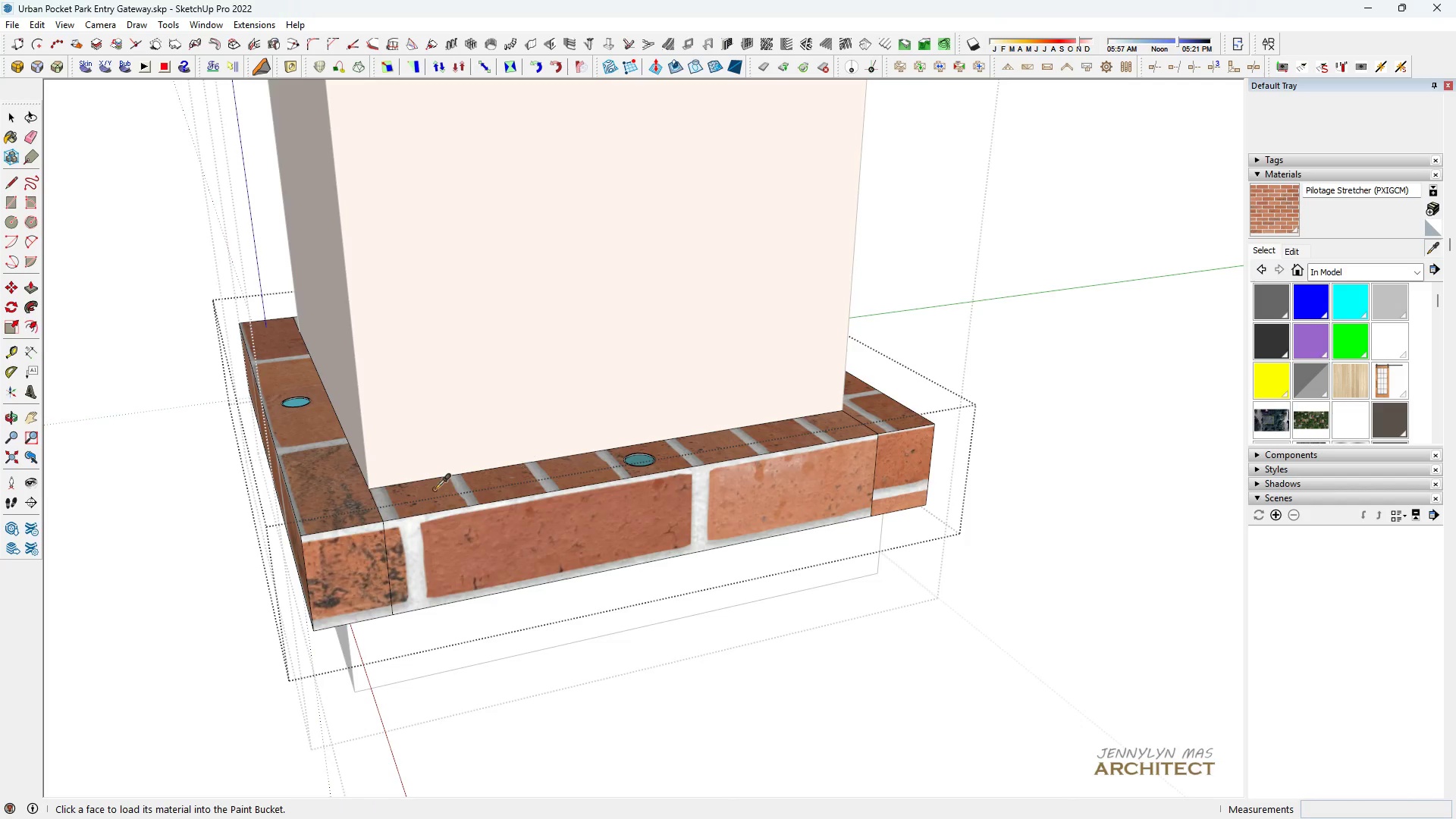 
scroll: coordinate [441, 489], scroll_direction: up, amount: 4.0
 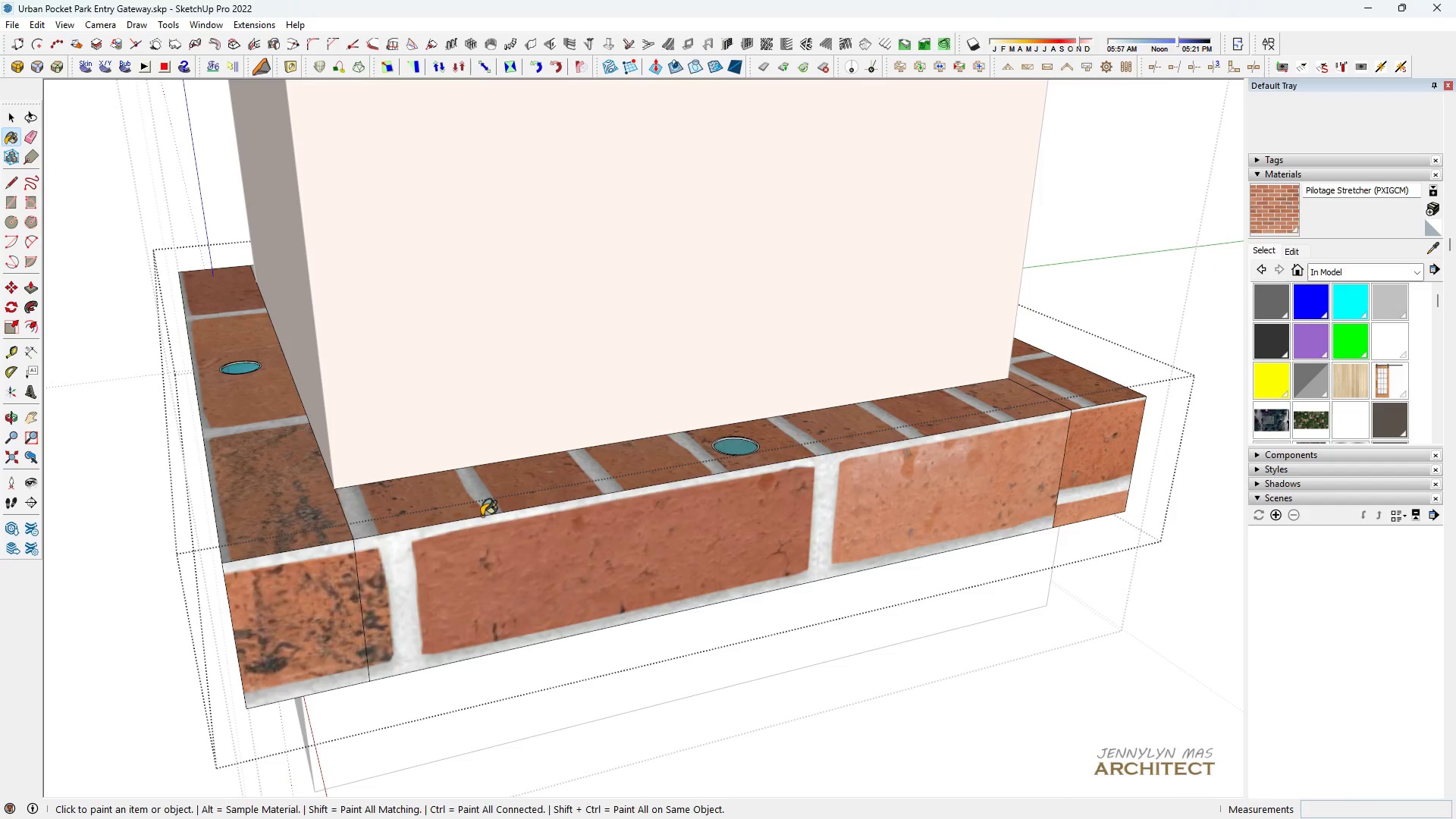 
double_click([482, 516])
 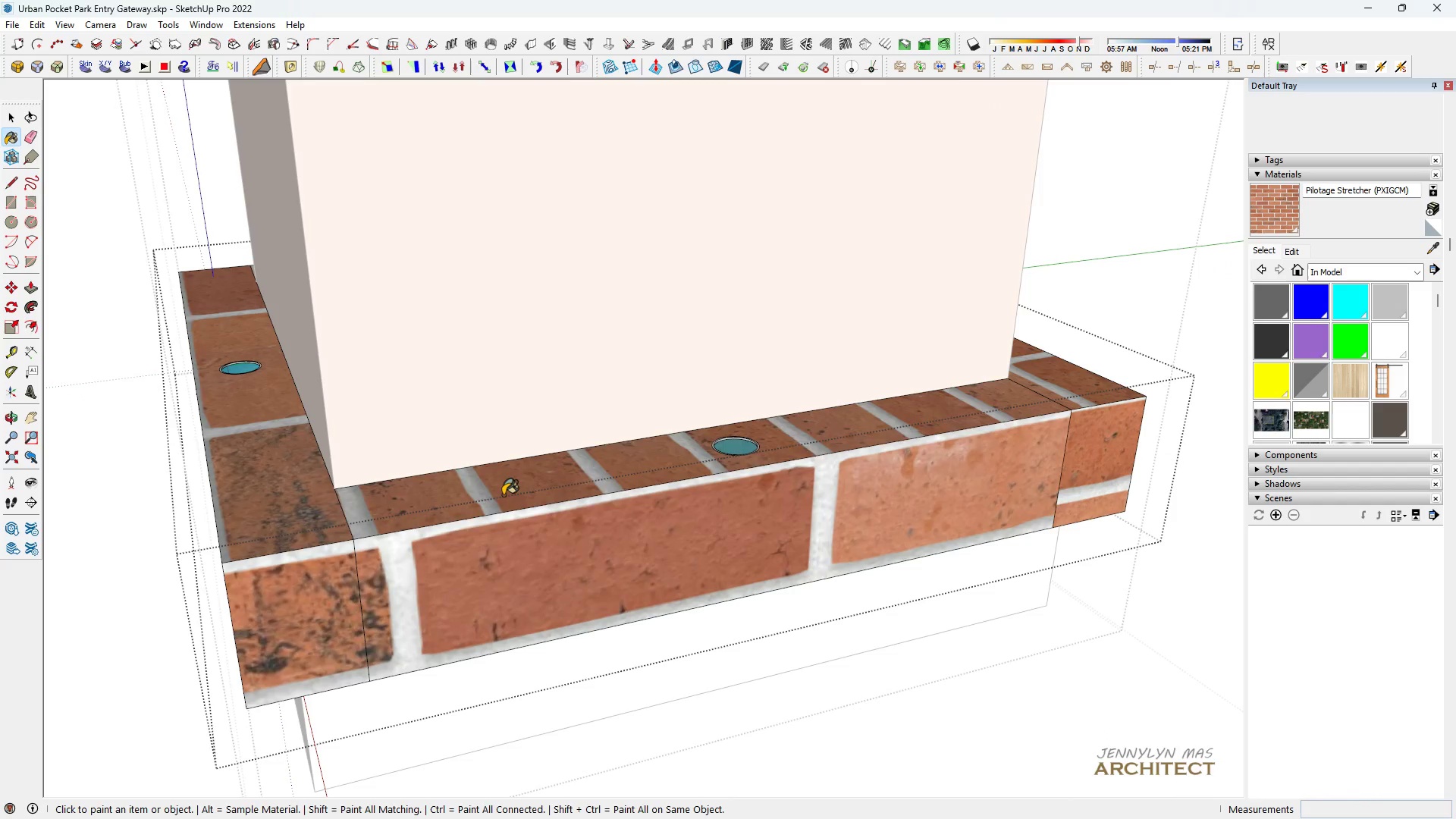 
left_click([504, 495])
 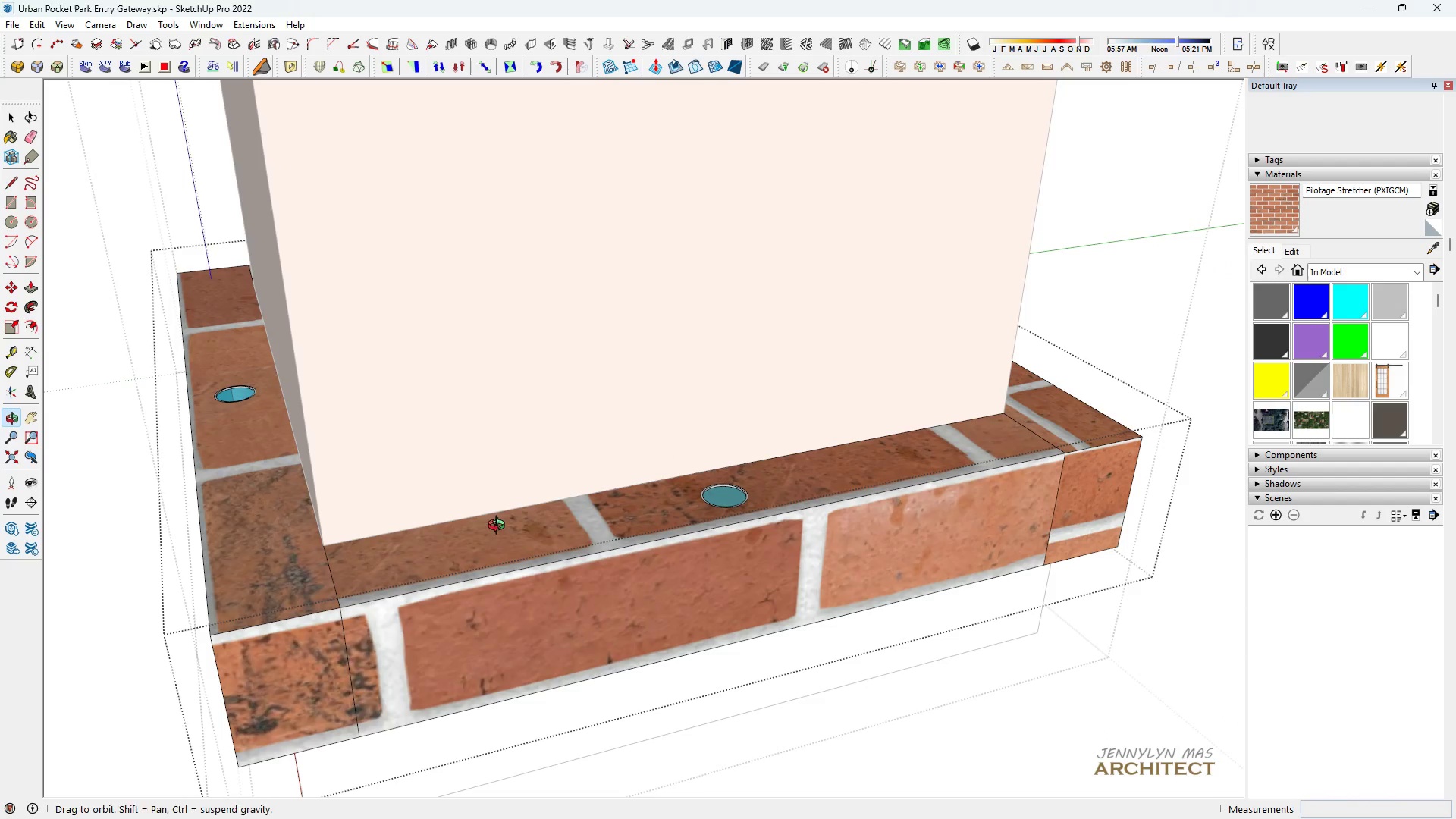 
key(Space)
 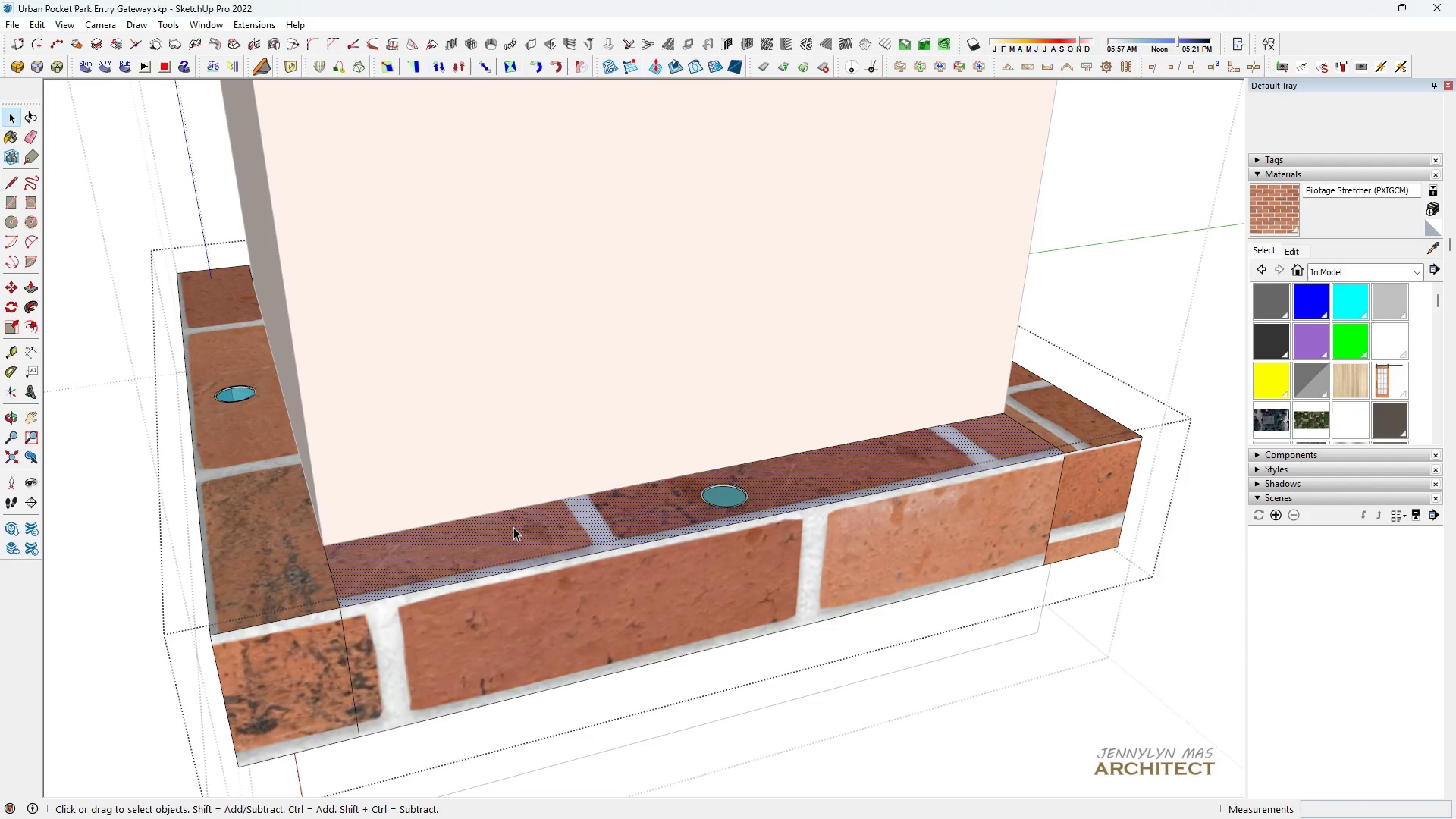 
left_click([513, 527])
 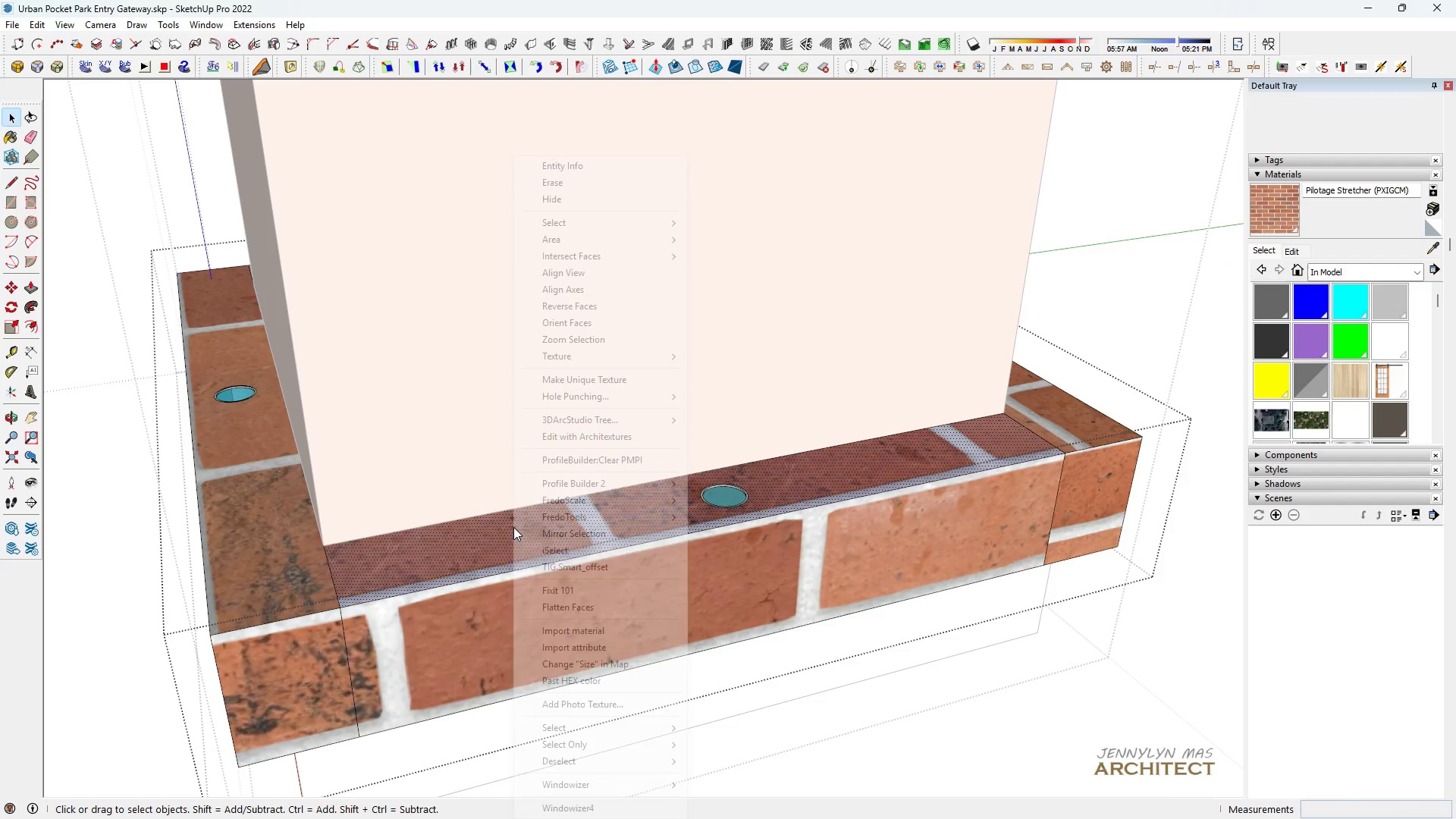 
right_click([513, 527])
 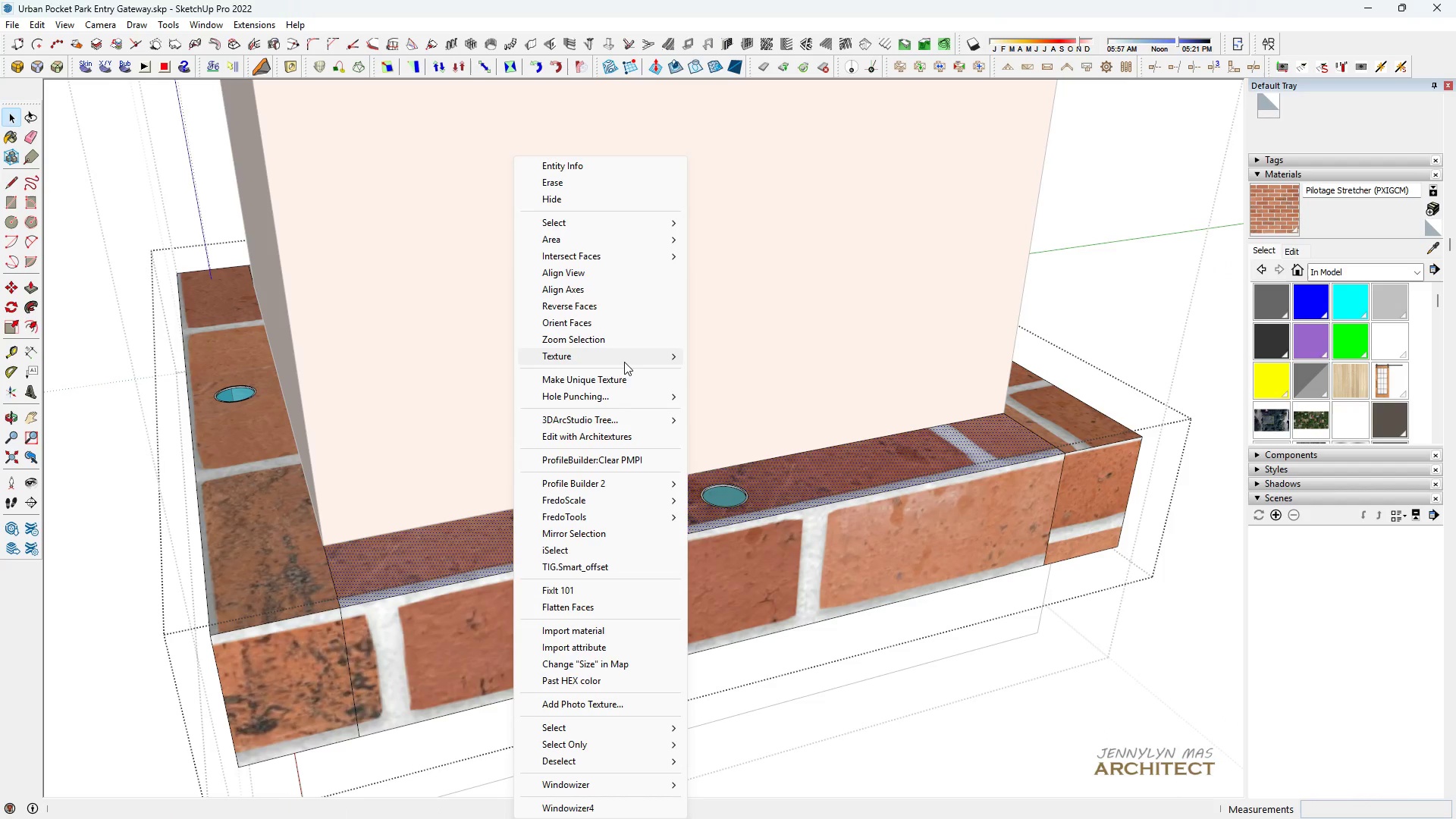 
double_click([624, 362])
 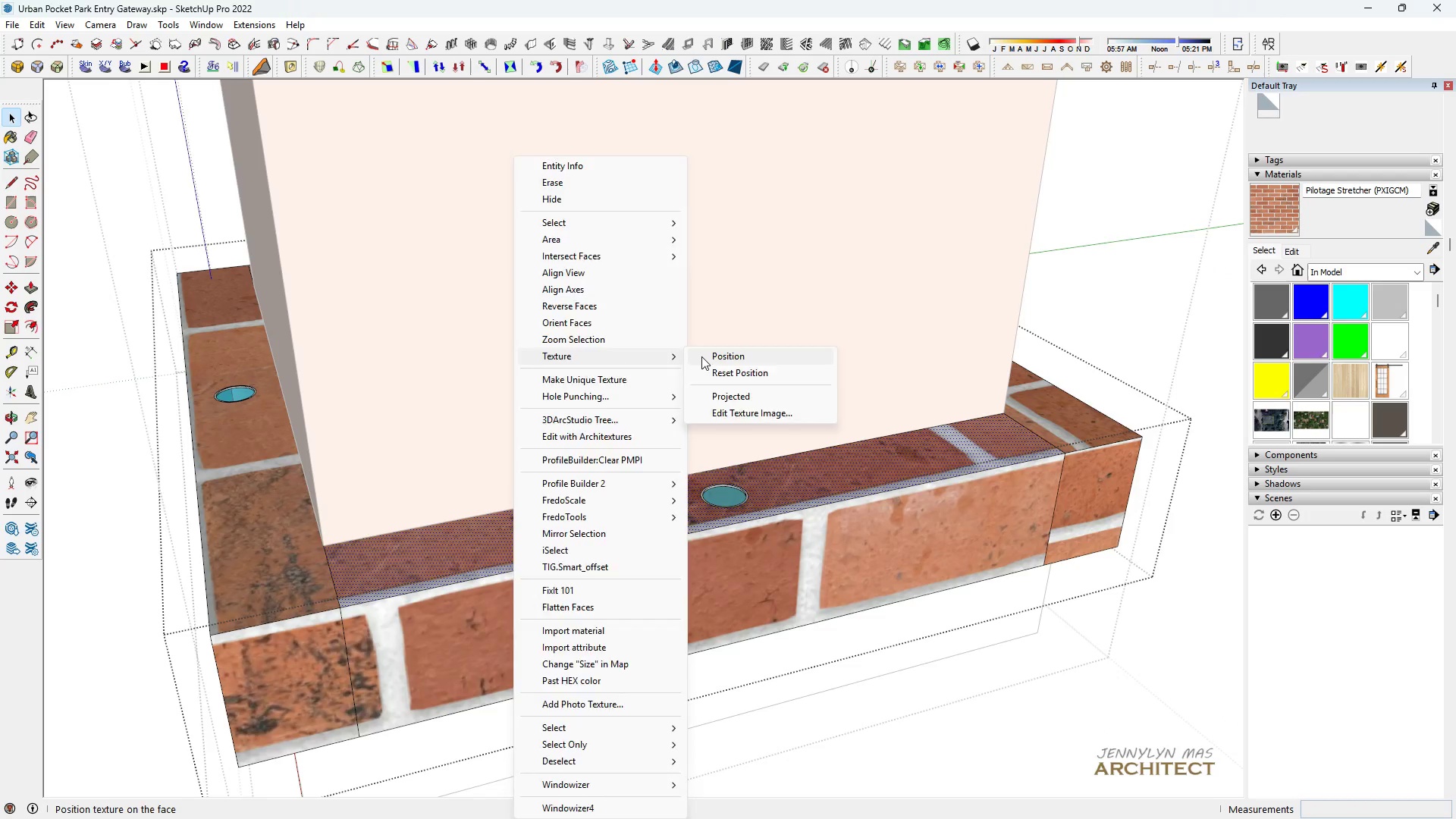 
left_click([701, 356])
 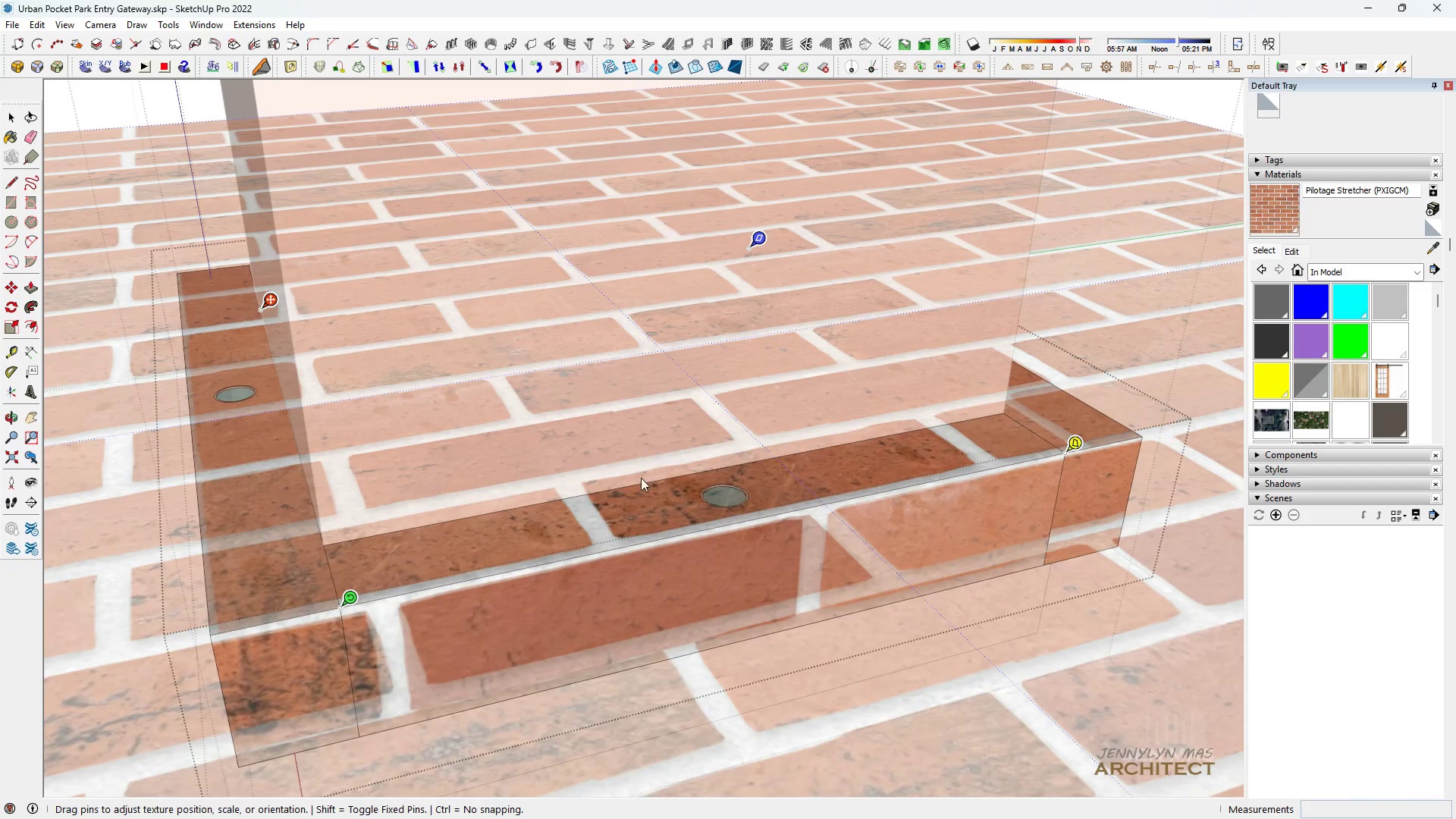 
scroll: coordinate [635, 548], scroll_direction: up, amount: 2.0
 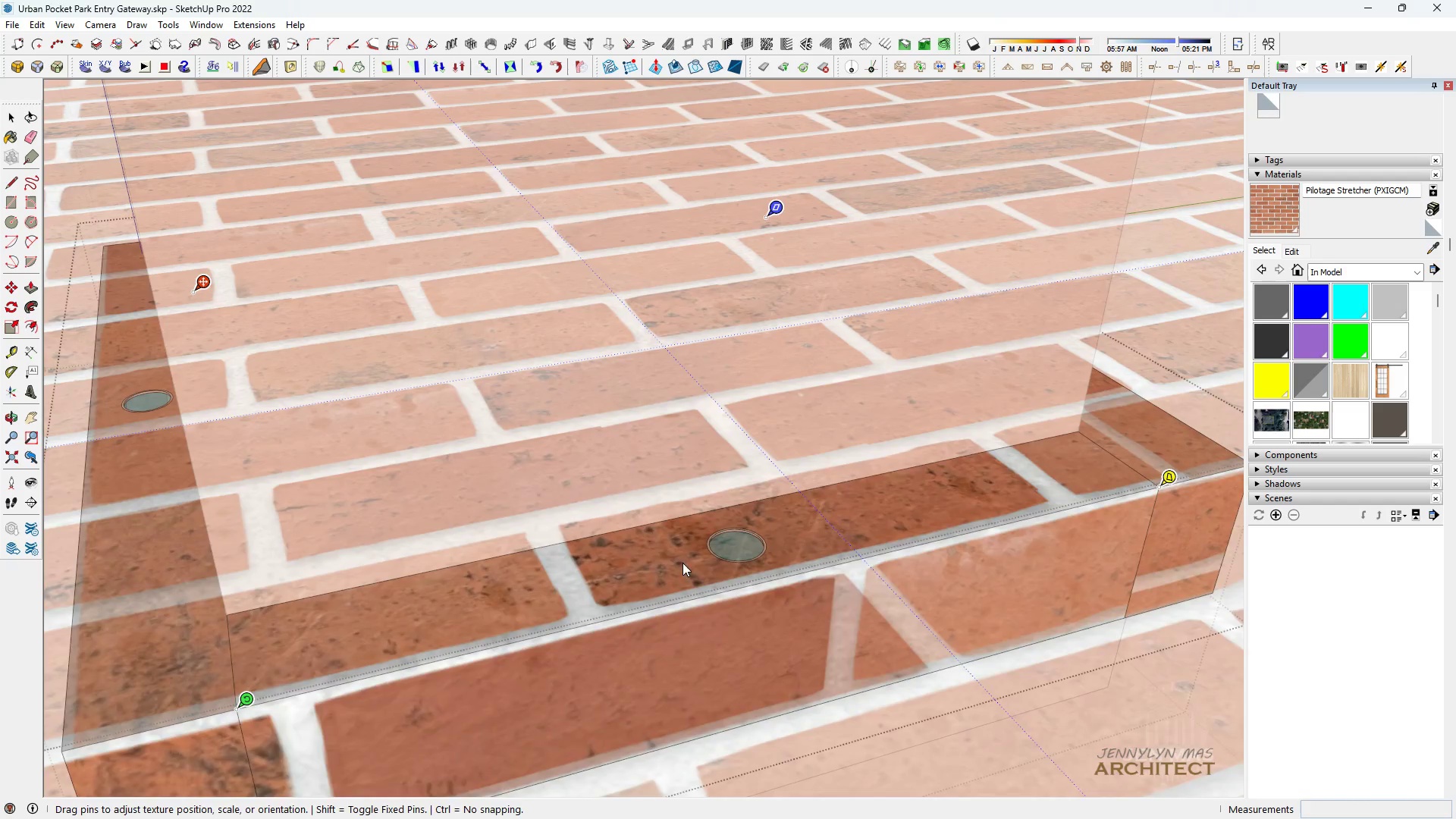 
left_click_drag(start_coordinate=[682, 563], to_coordinate=[607, 475])
 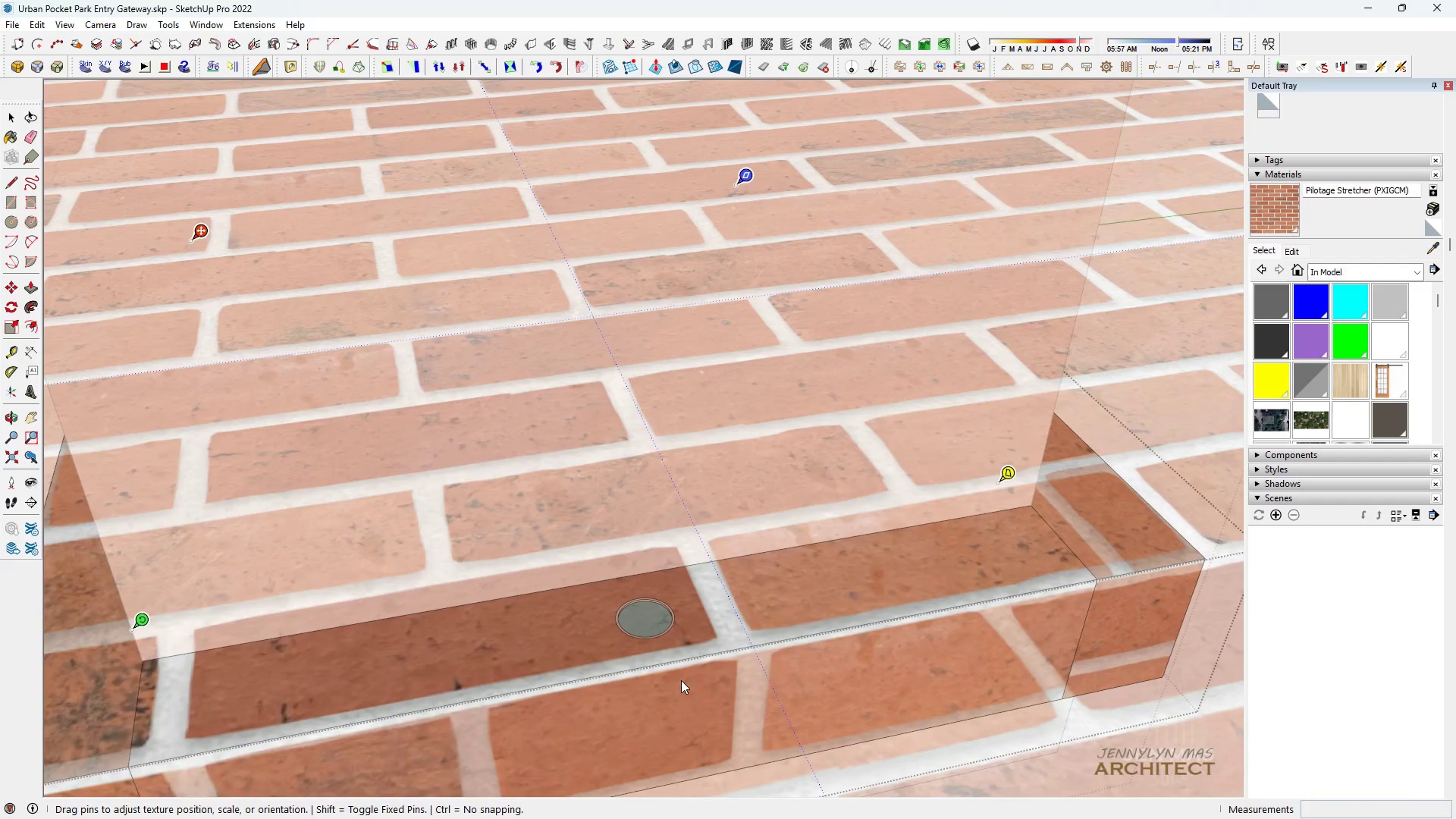 
scroll: coordinate [721, 621], scroll_direction: up, amount: 4.0
 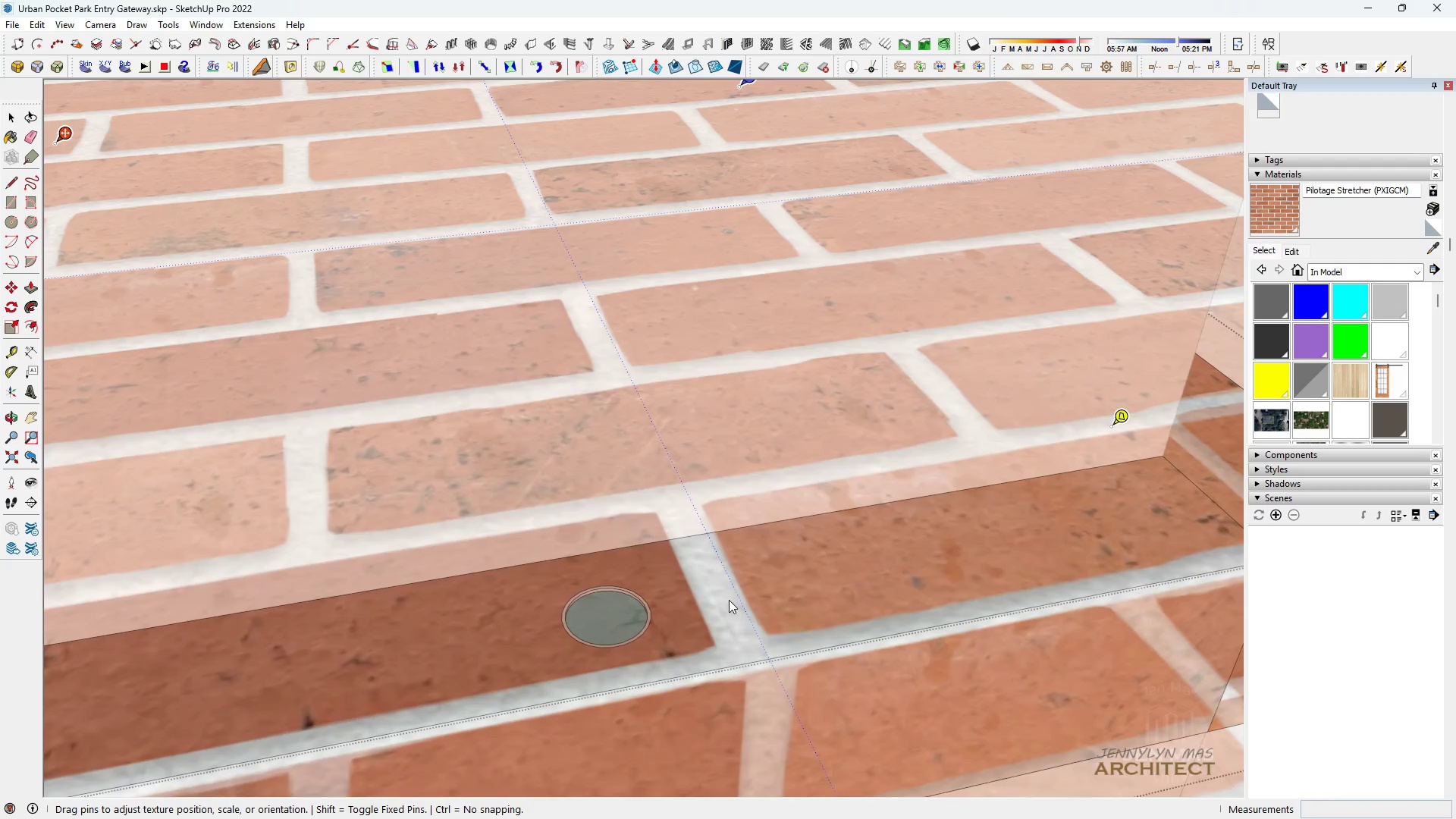 
left_click_drag(start_coordinate=[732, 600], to_coordinate=[752, 598])
 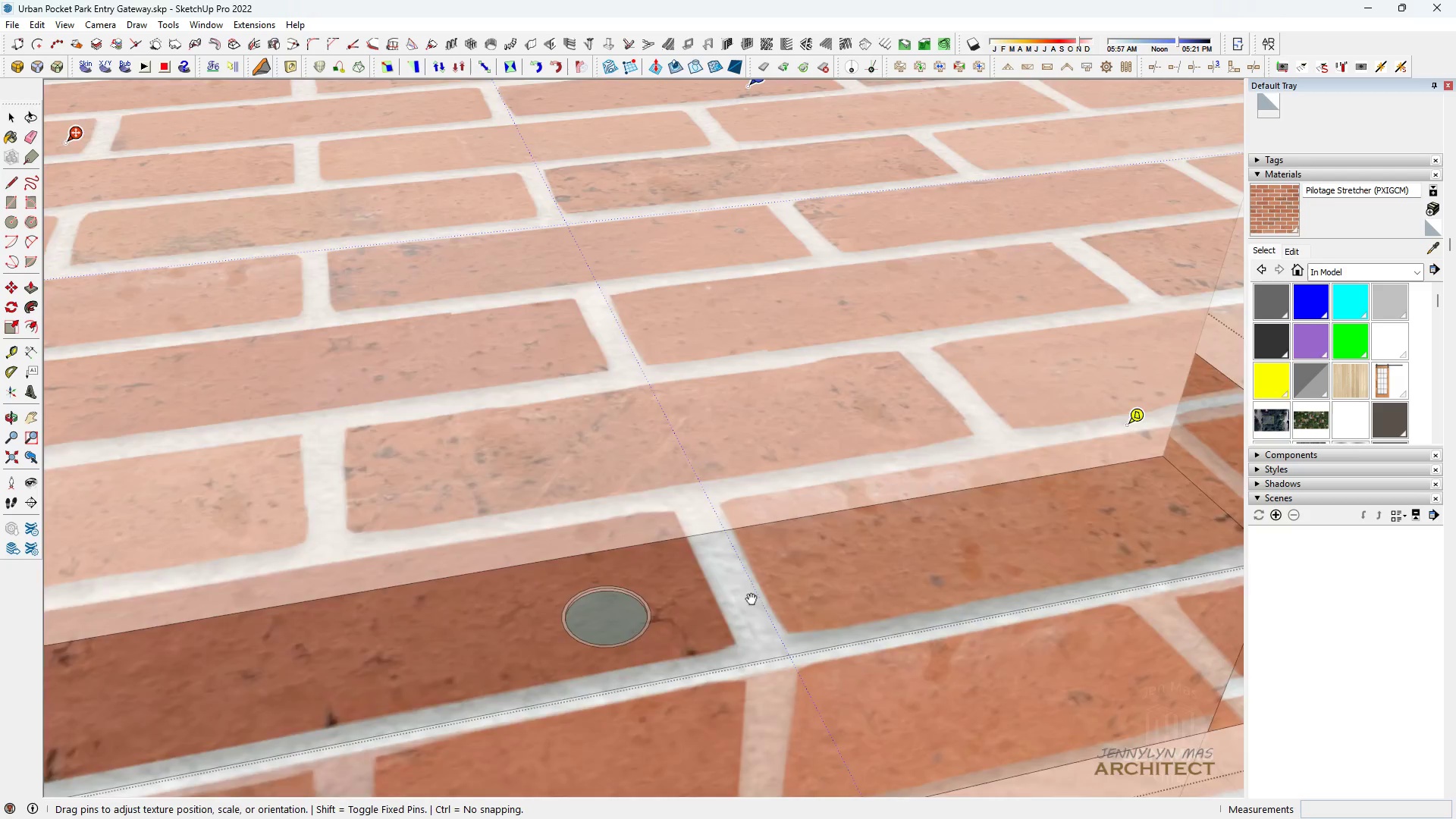 
scroll: coordinate [767, 538], scroll_direction: down, amount: 15.0
 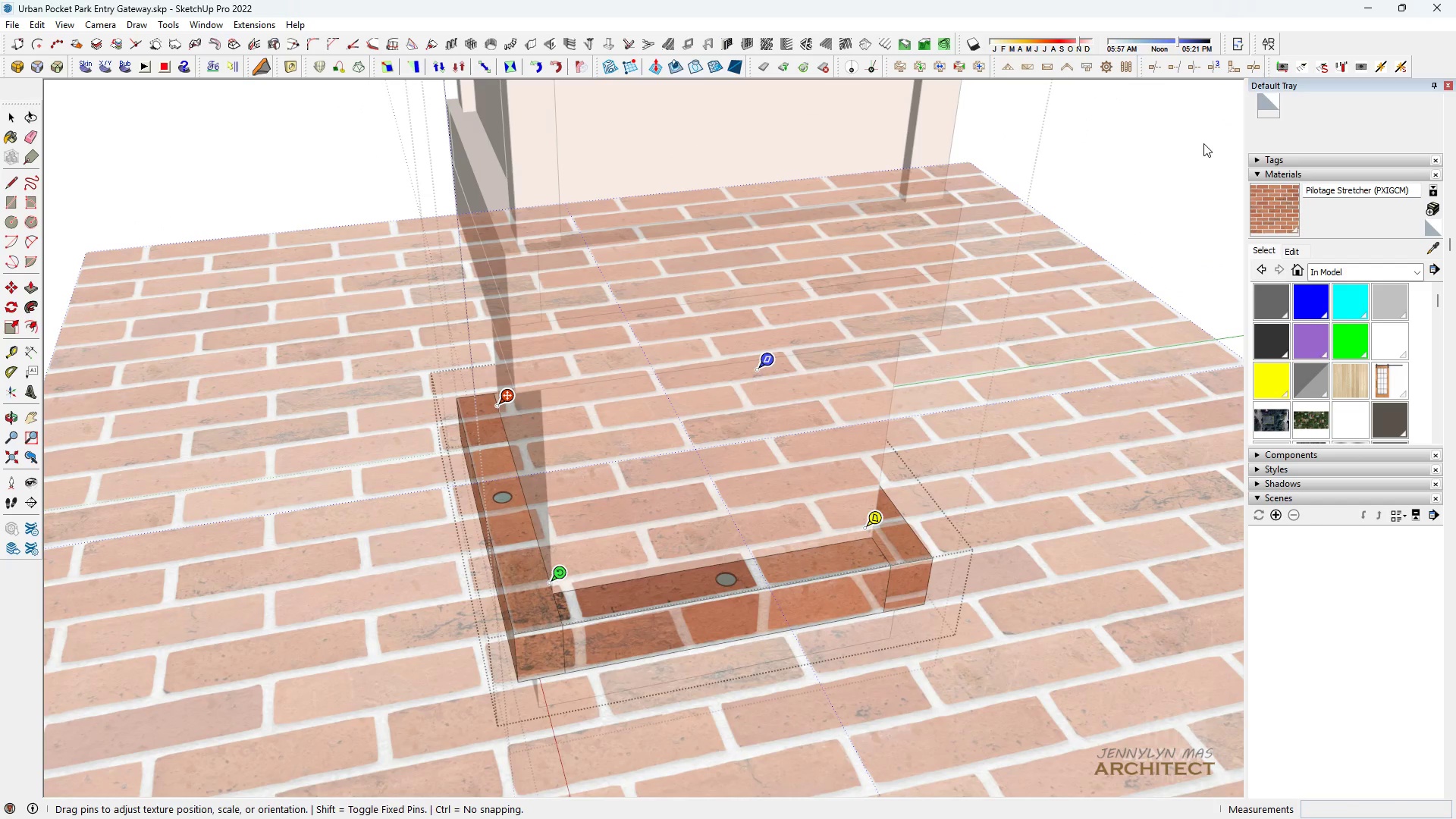 
left_click([1203, 143])
 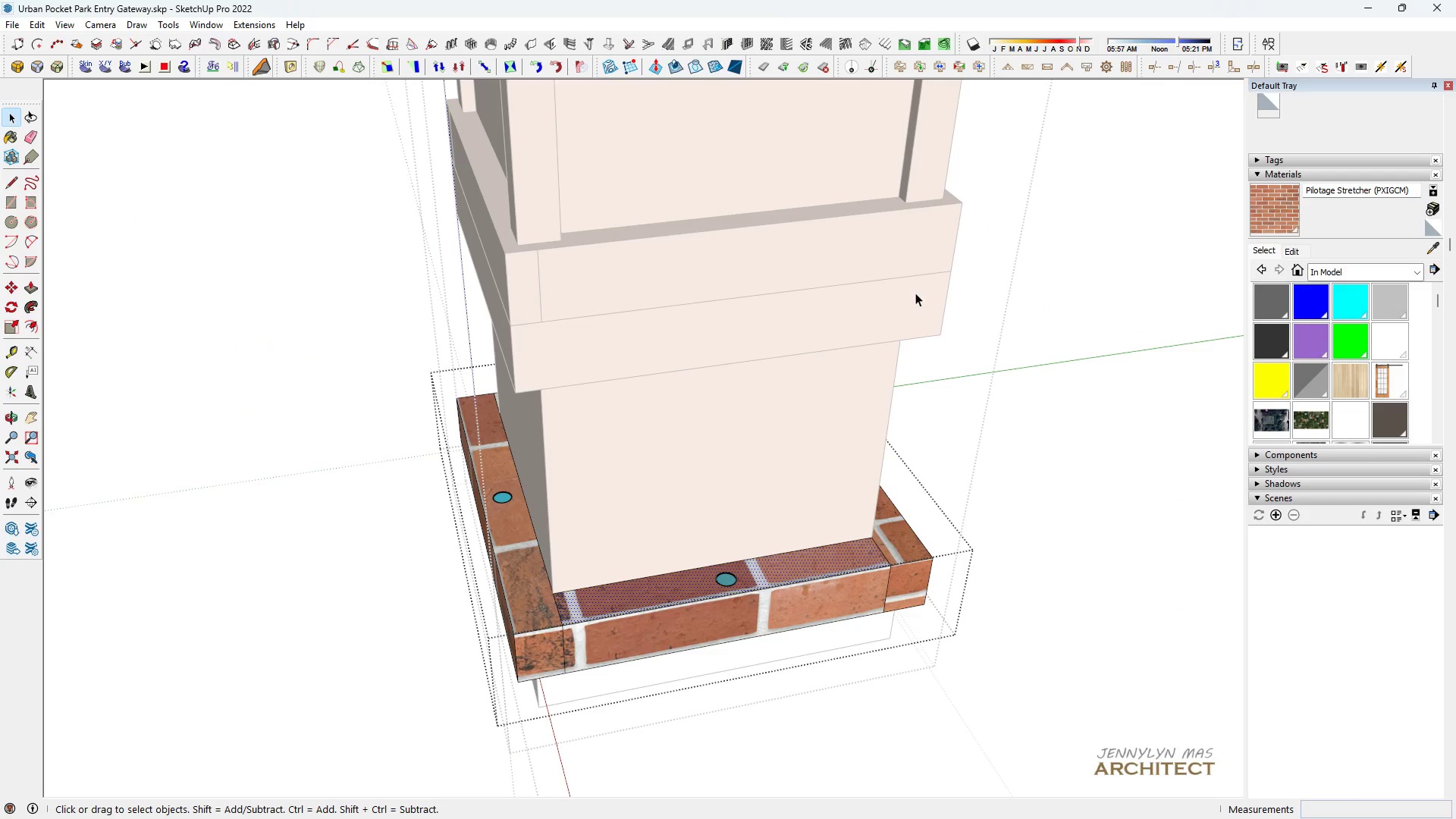 
scroll: coordinate [805, 252], scroll_direction: up, amount: 15.0
 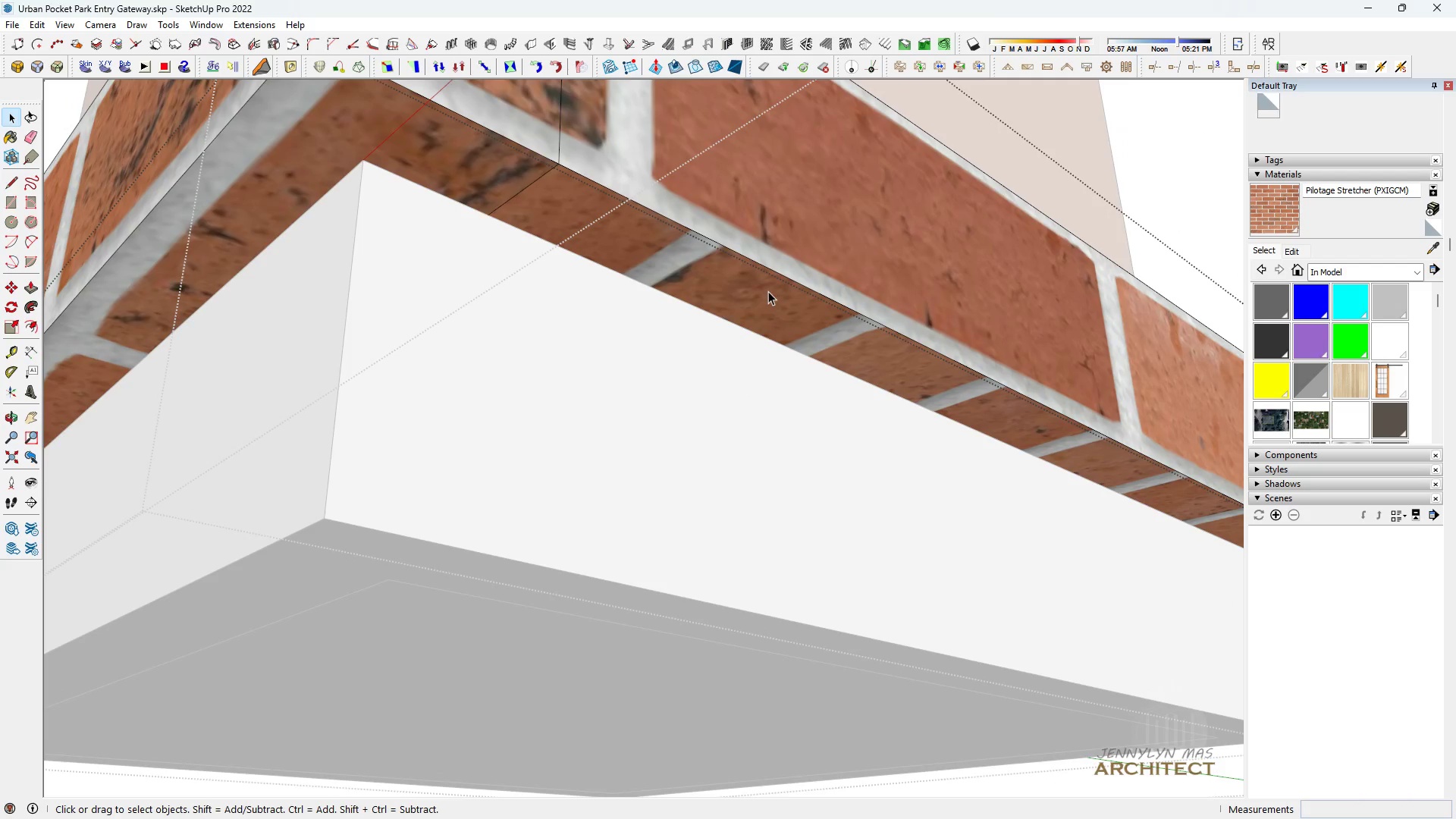 
left_click([756, 322])
 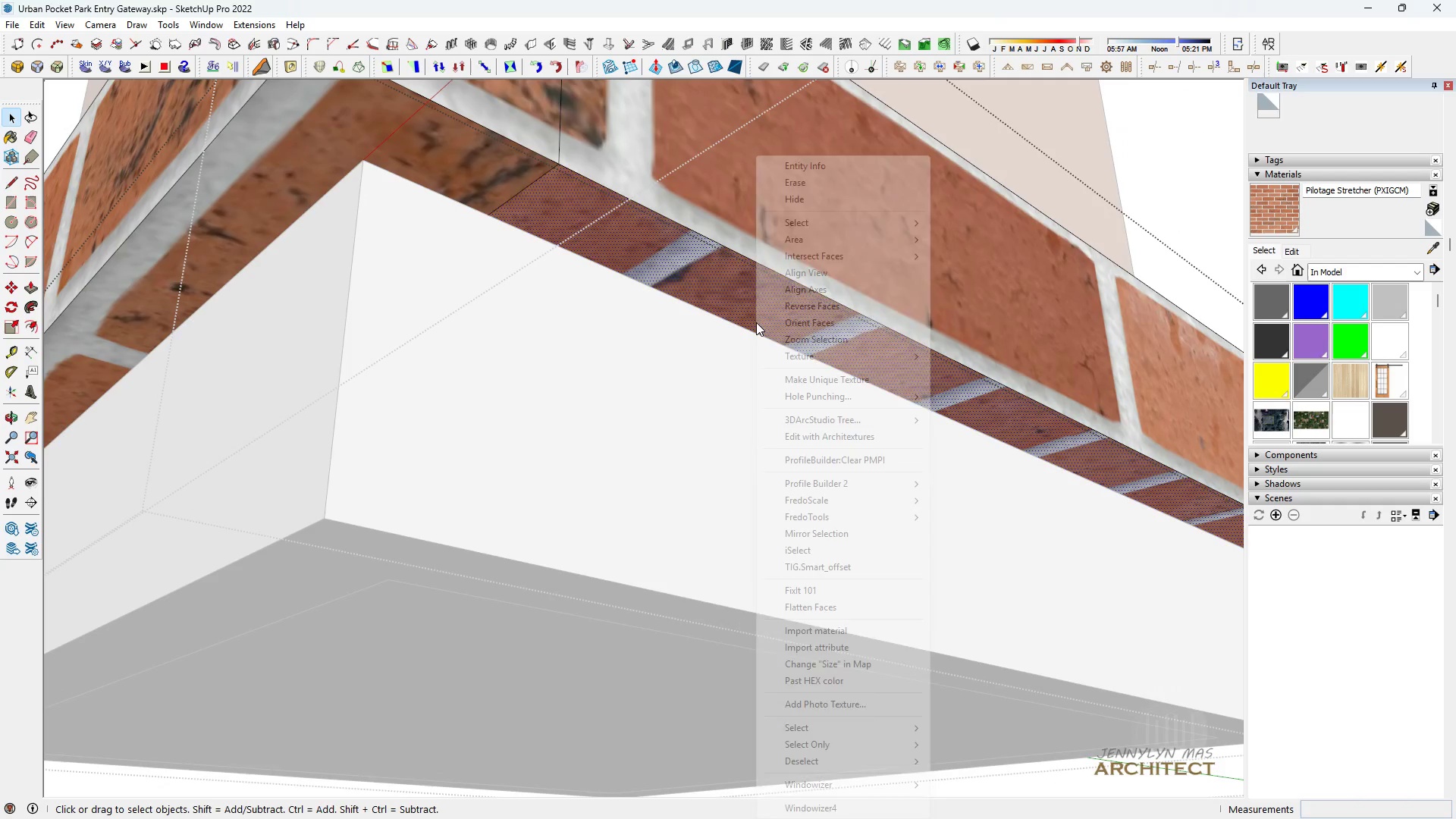 
right_click([756, 322])
 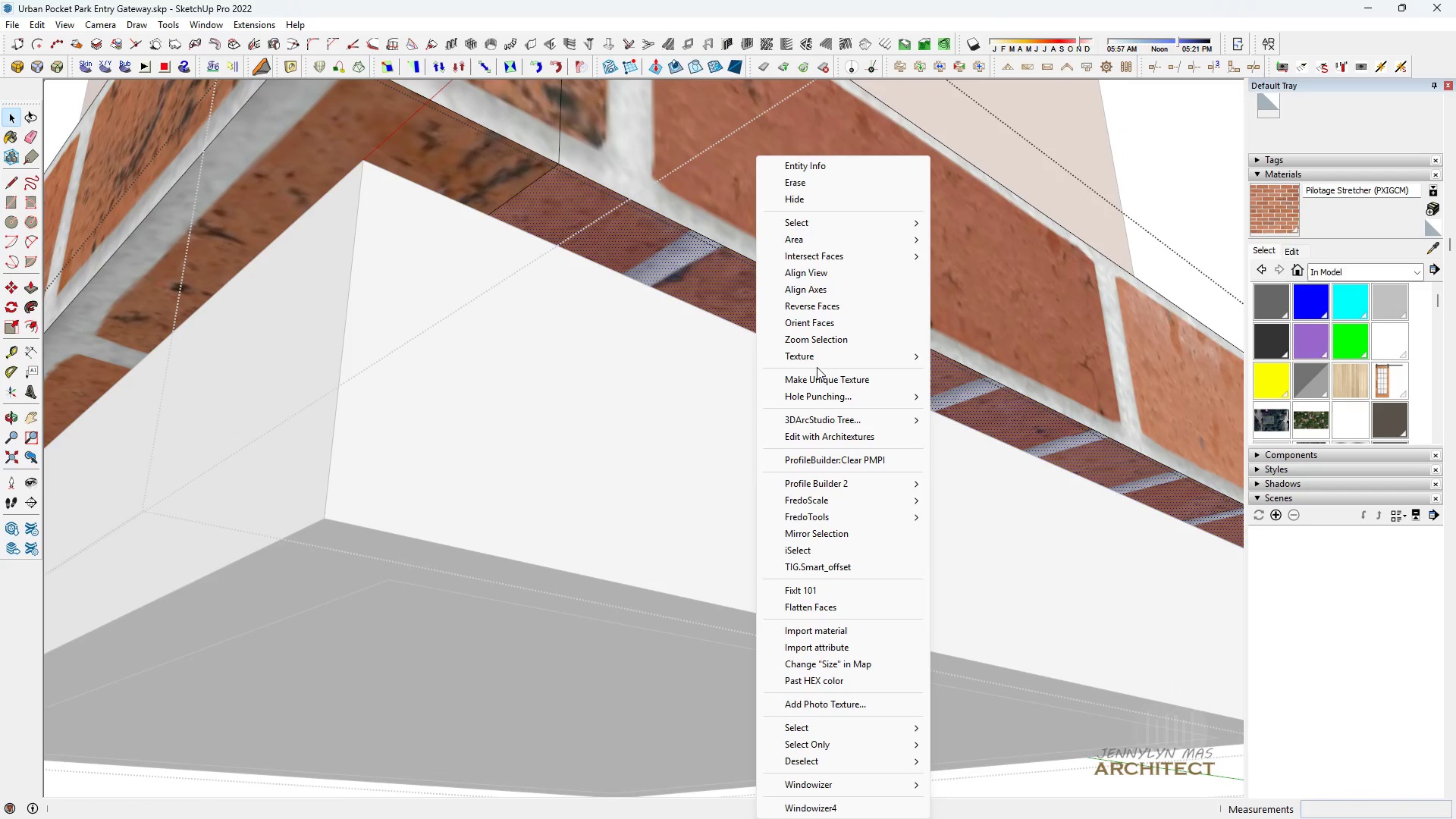 
left_click([817, 362])
 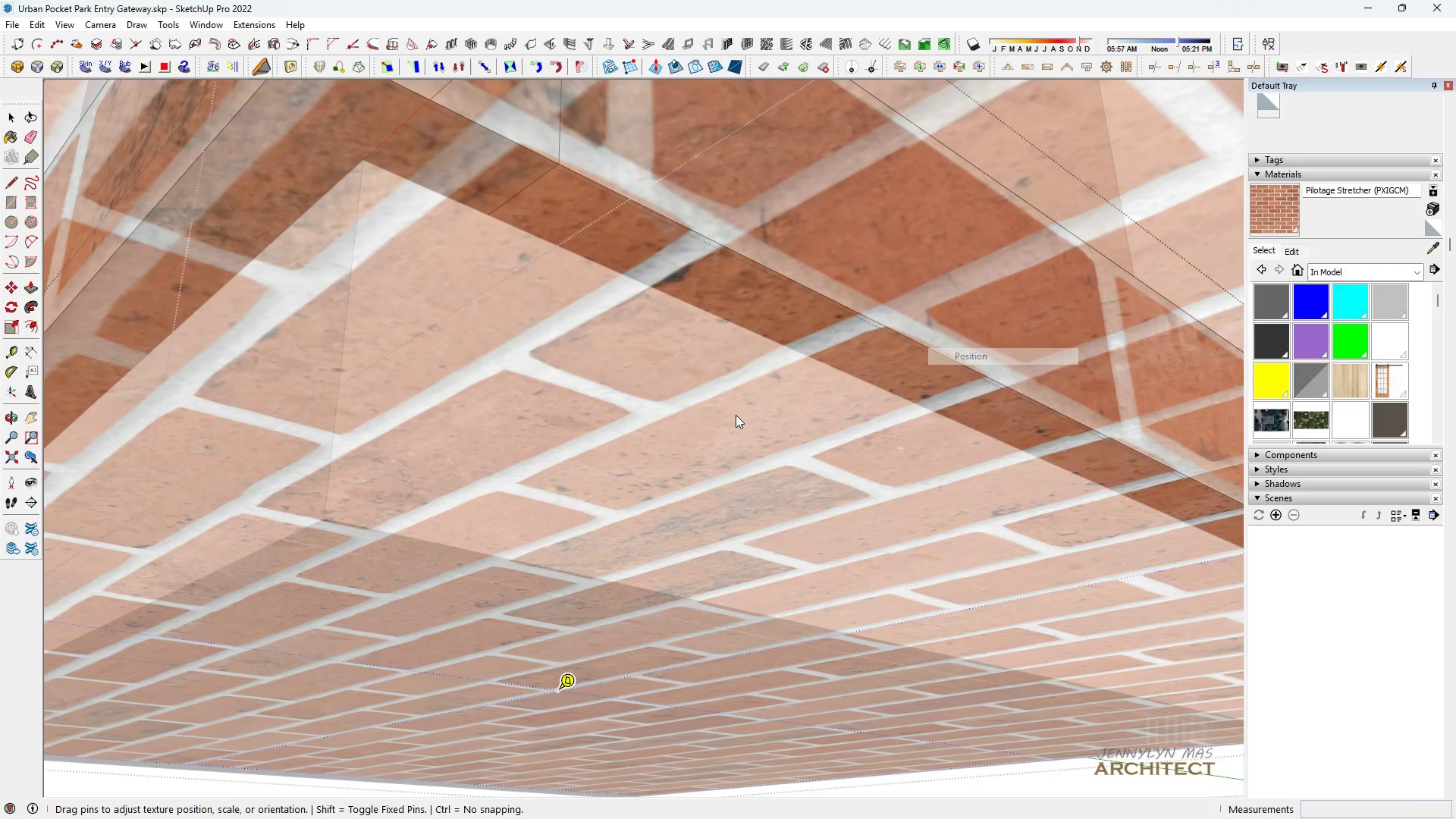 
scroll: coordinate [755, 393], scroll_direction: down, amount: 7.0
 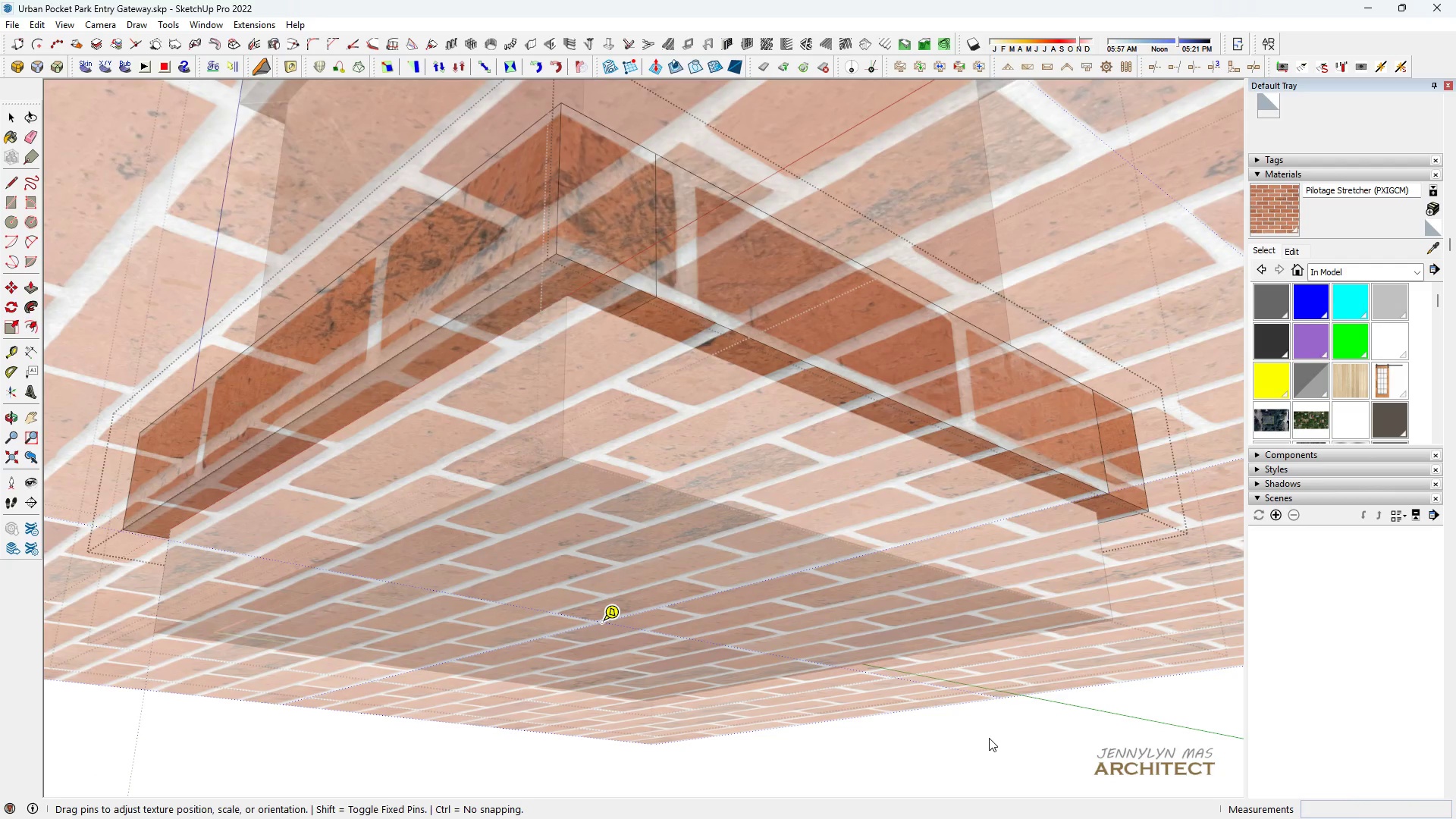 
left_click([989, 745])
 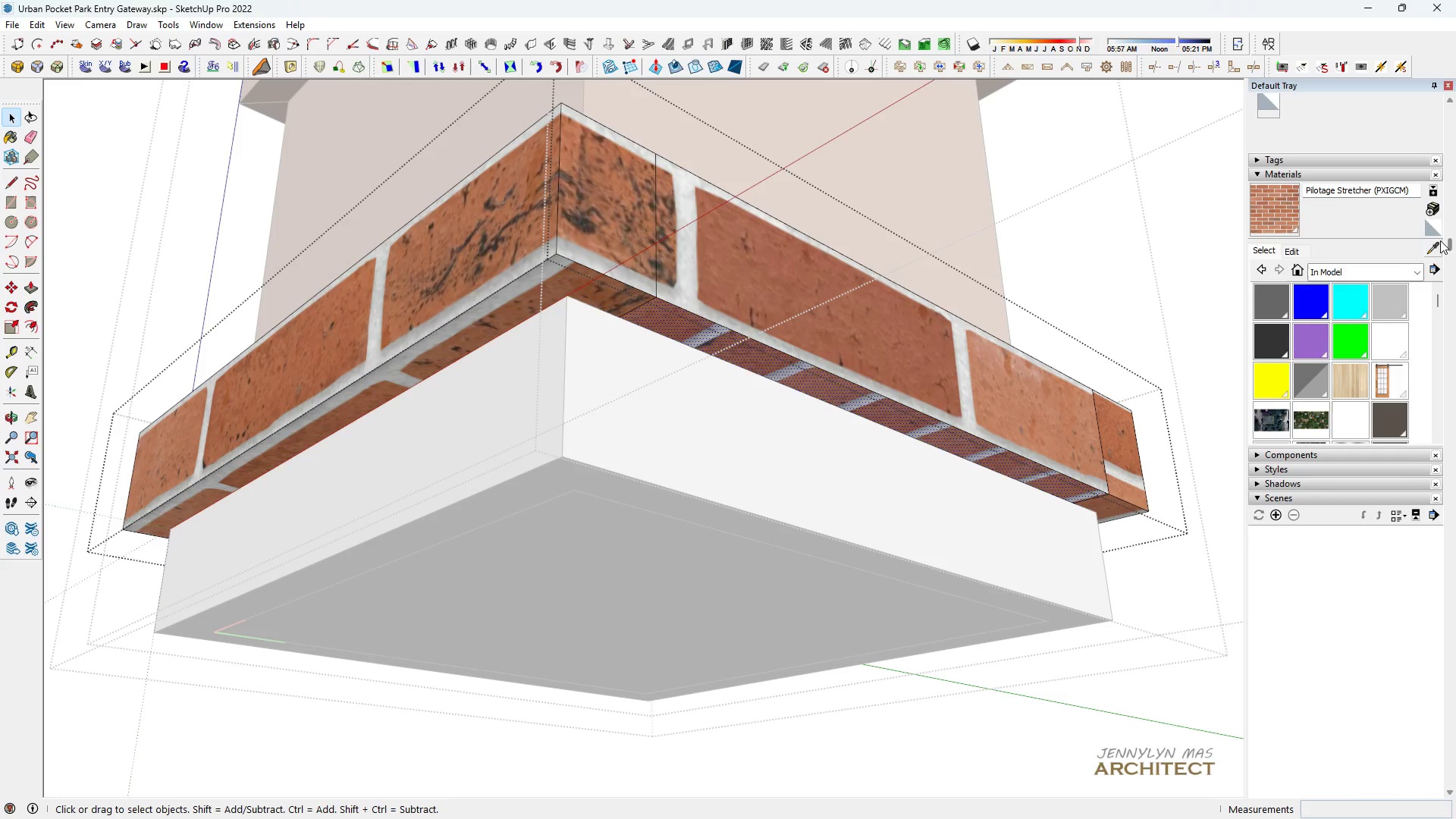 
left_click([1434, 246])
 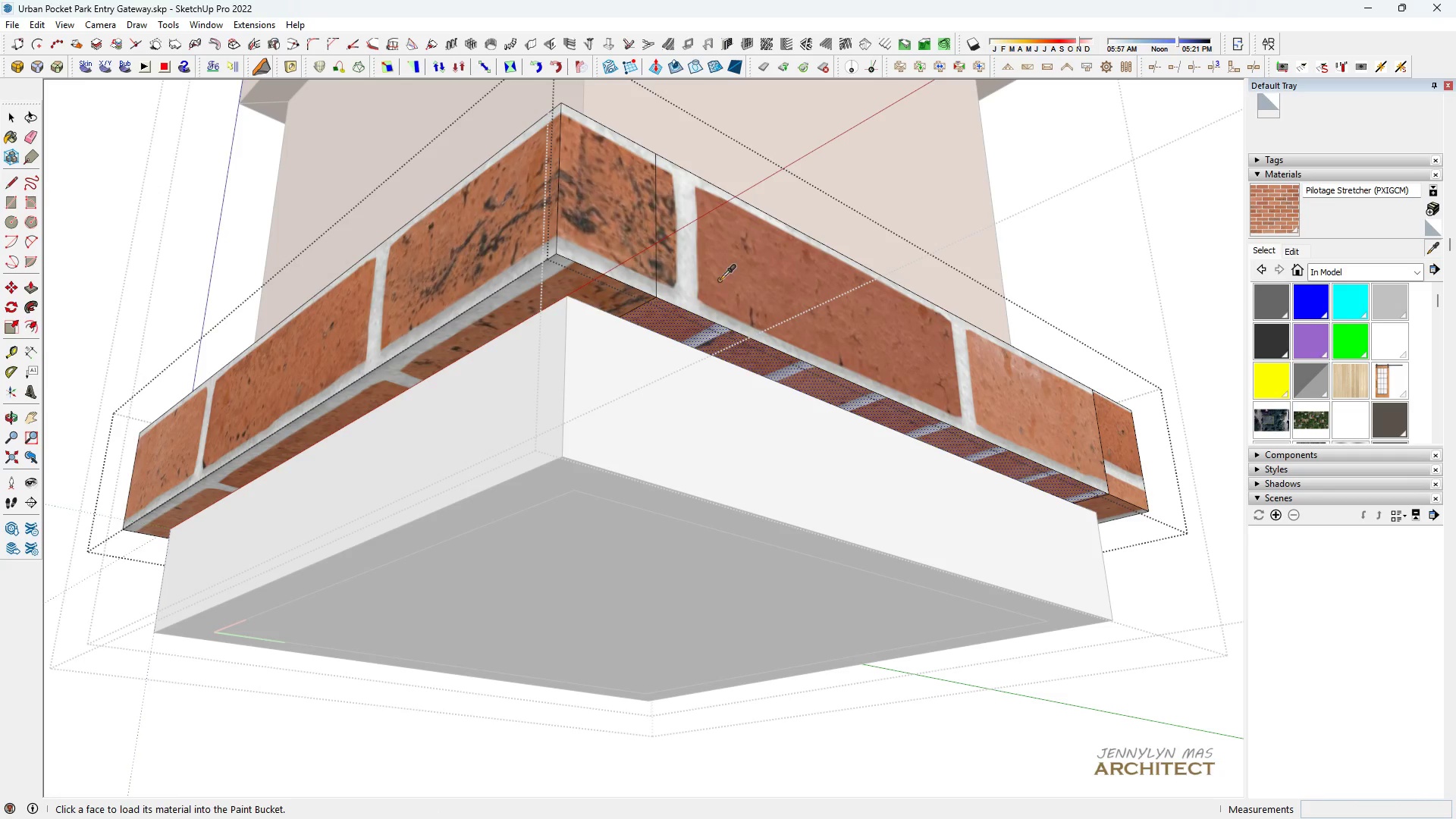 
left_click([721, 279])
 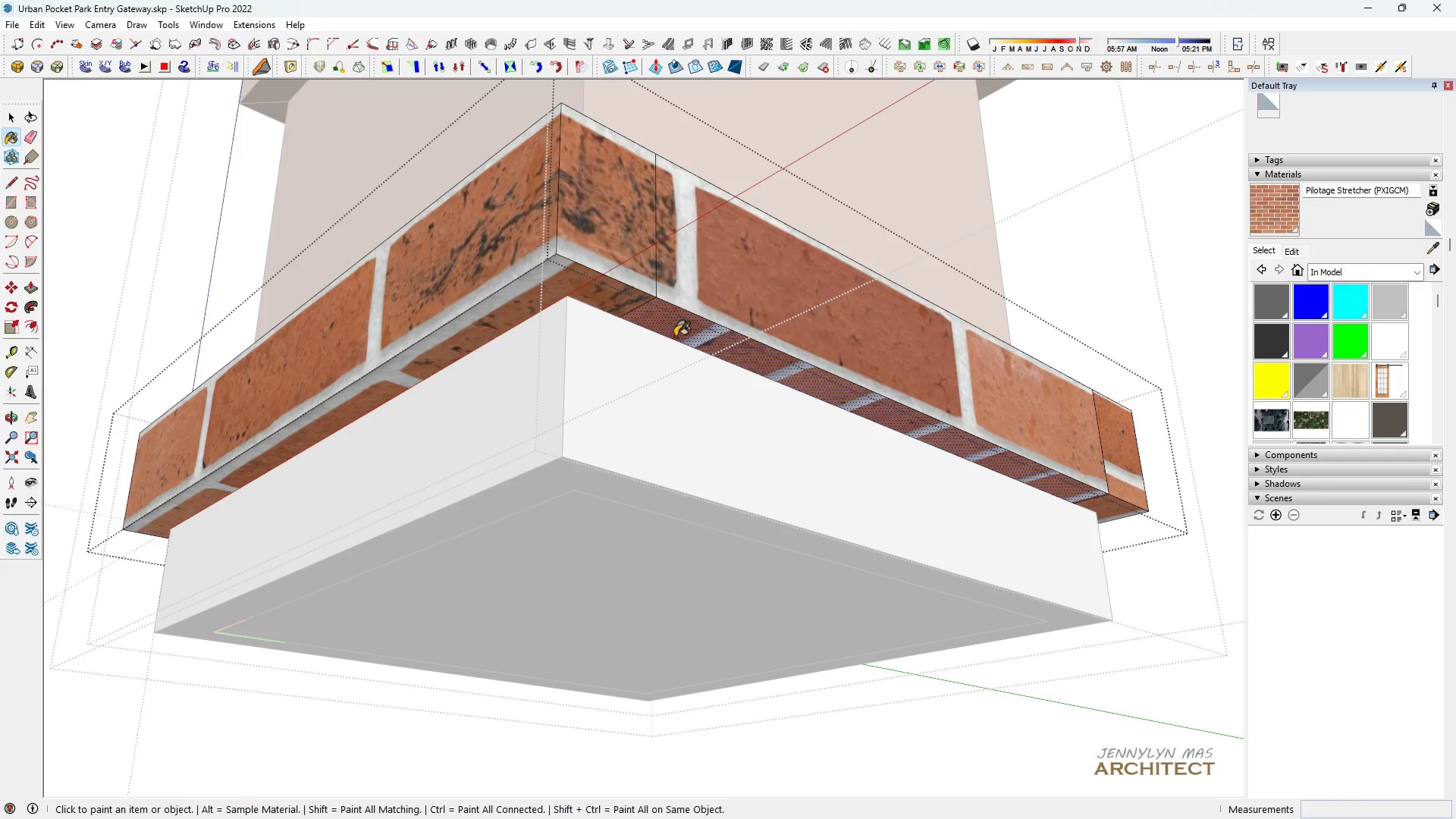 
double_click([679, 330])
 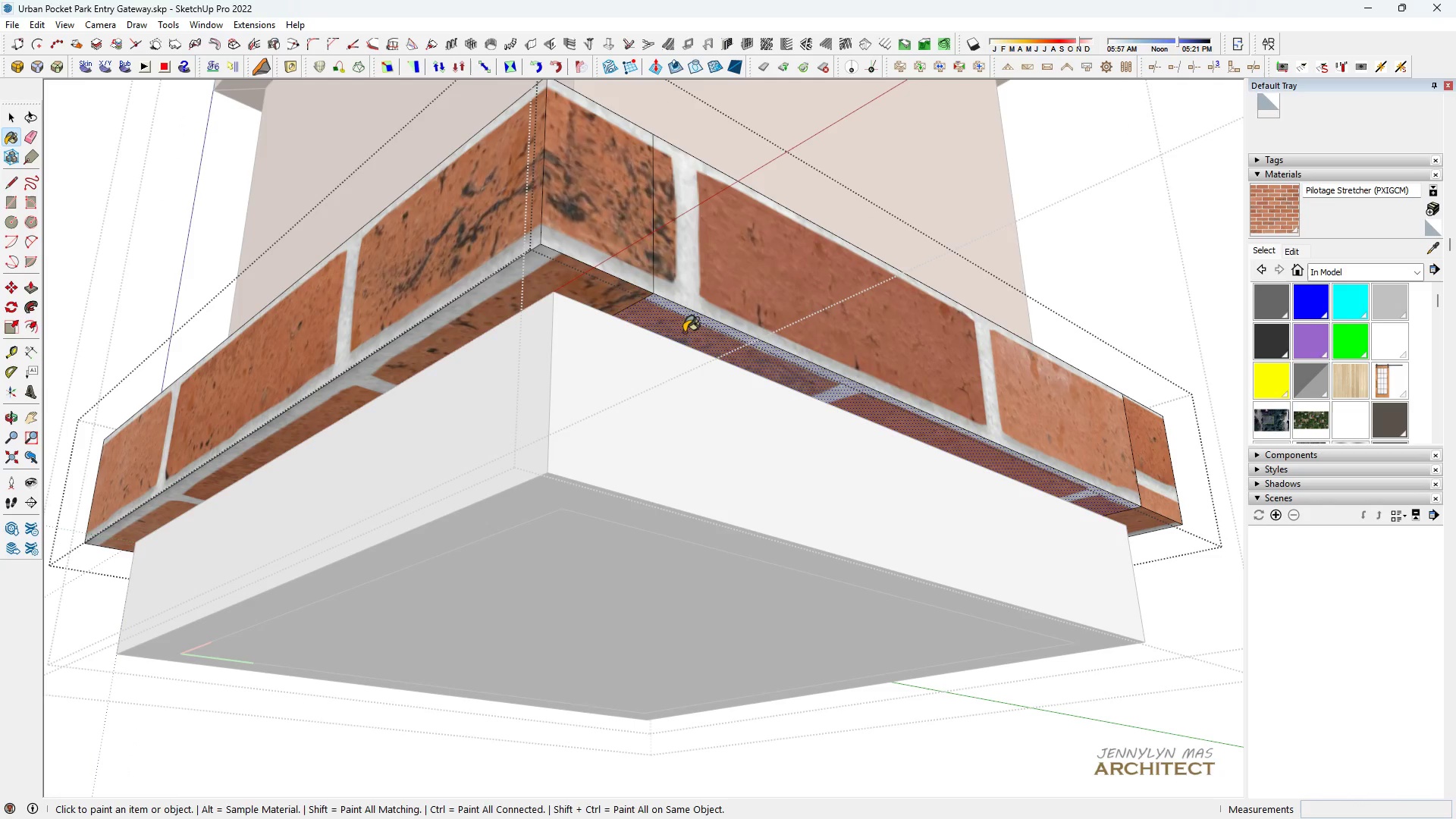 
scroll: coordinate [826, 400], scroll_direction: up, amount: 4.0
 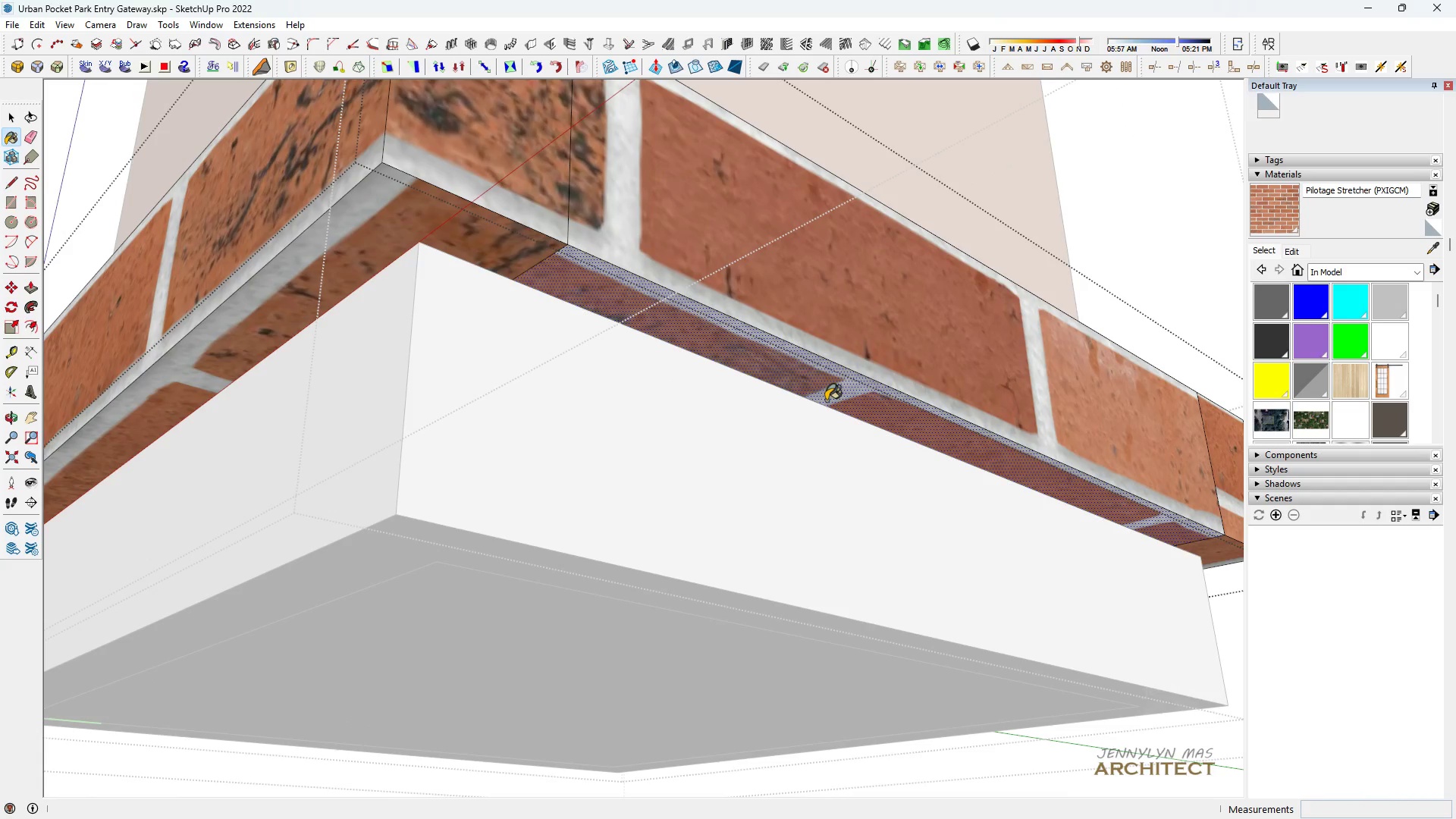 
key(Space)
 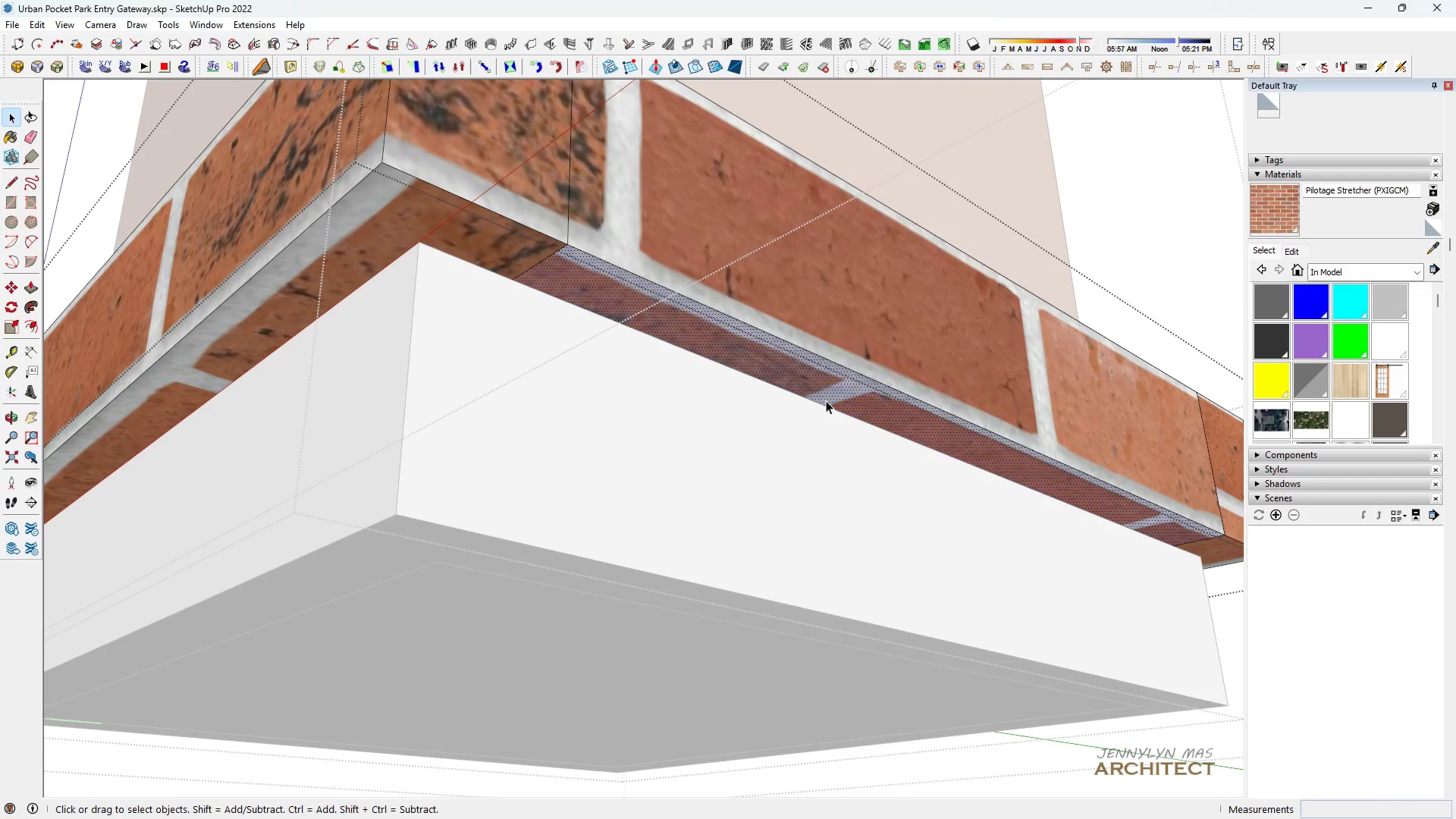 
right_click([826, 400])
 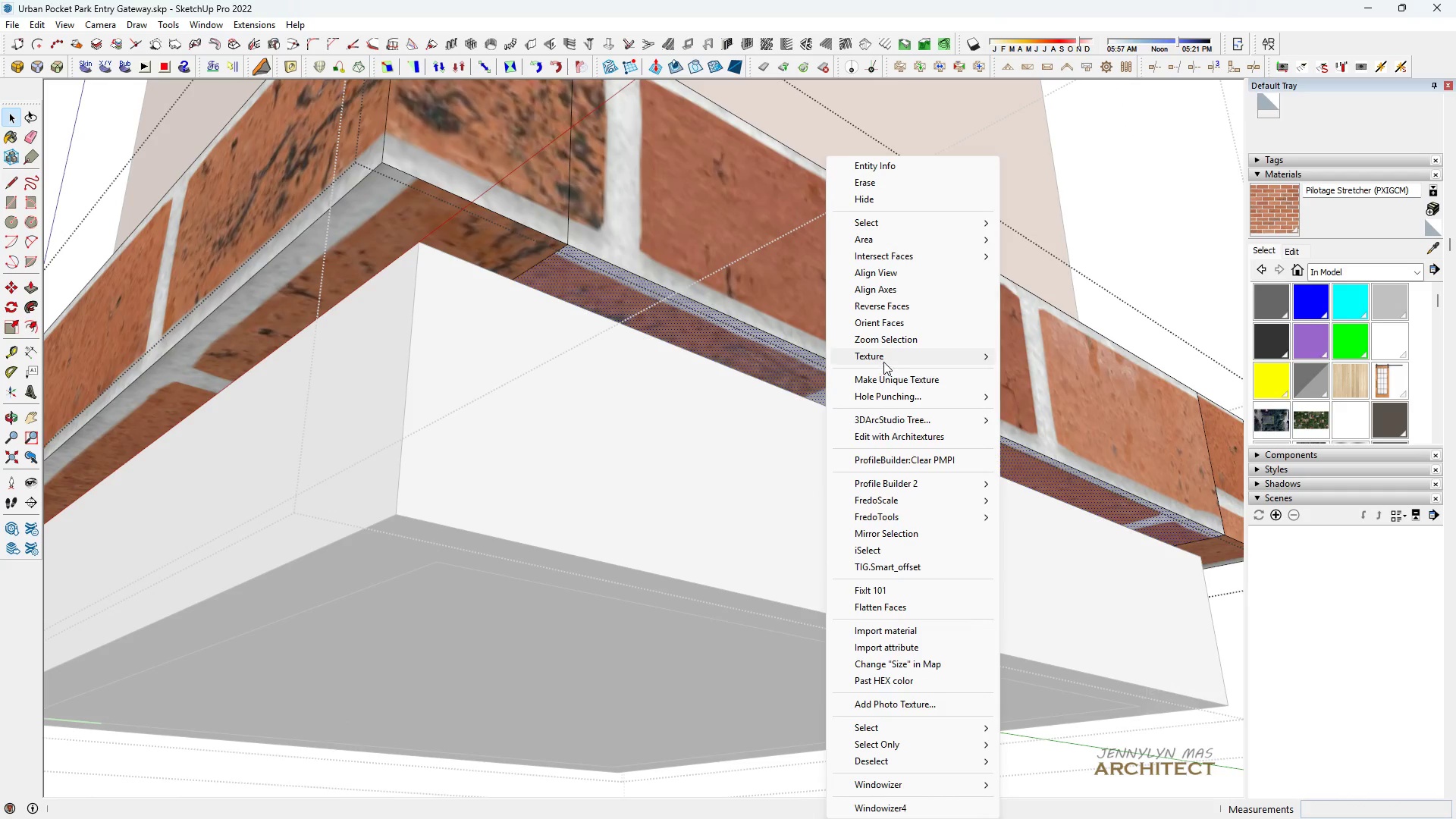 
double_click([883, 362])
 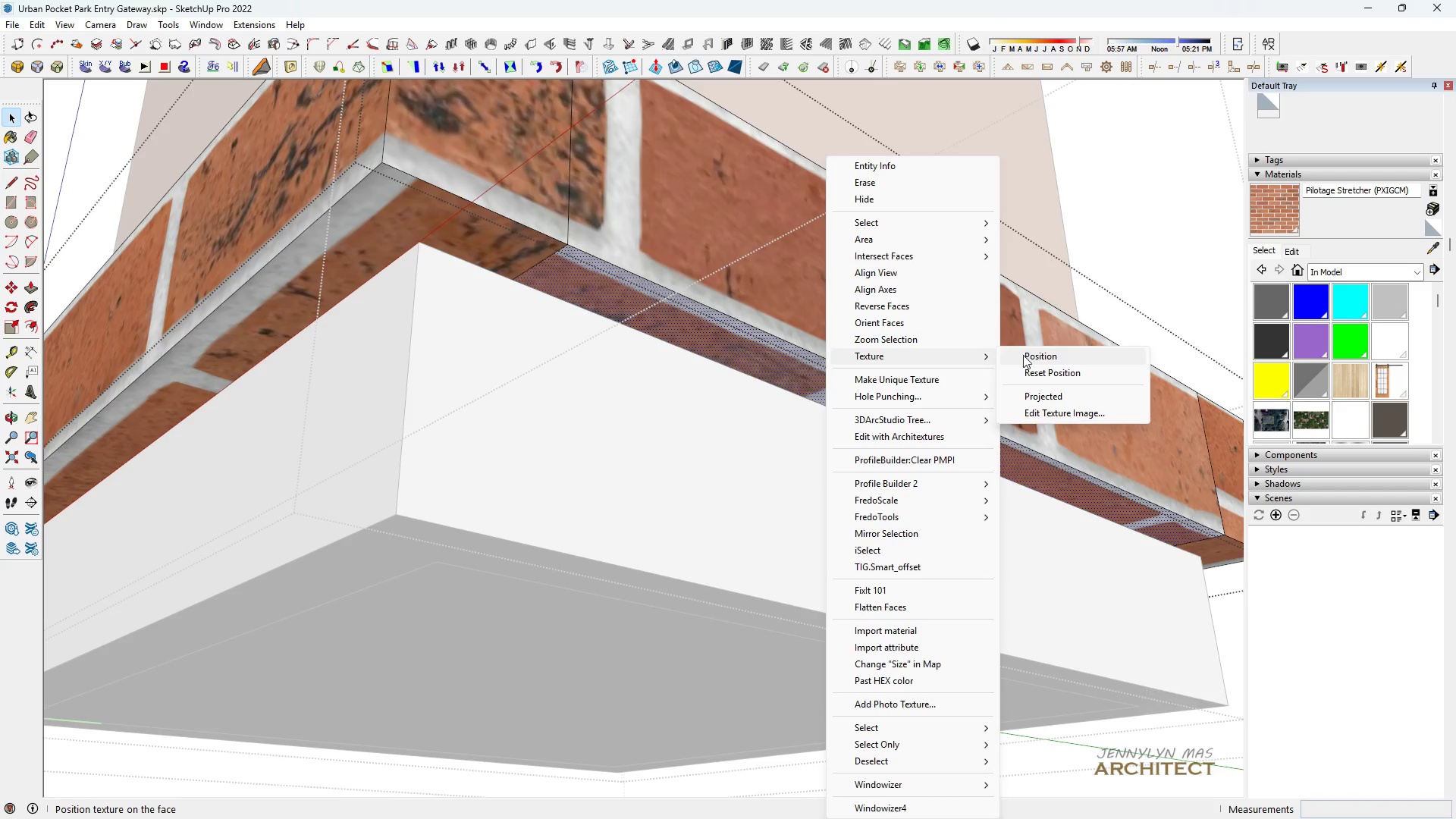 
left_click([1023, 355])
 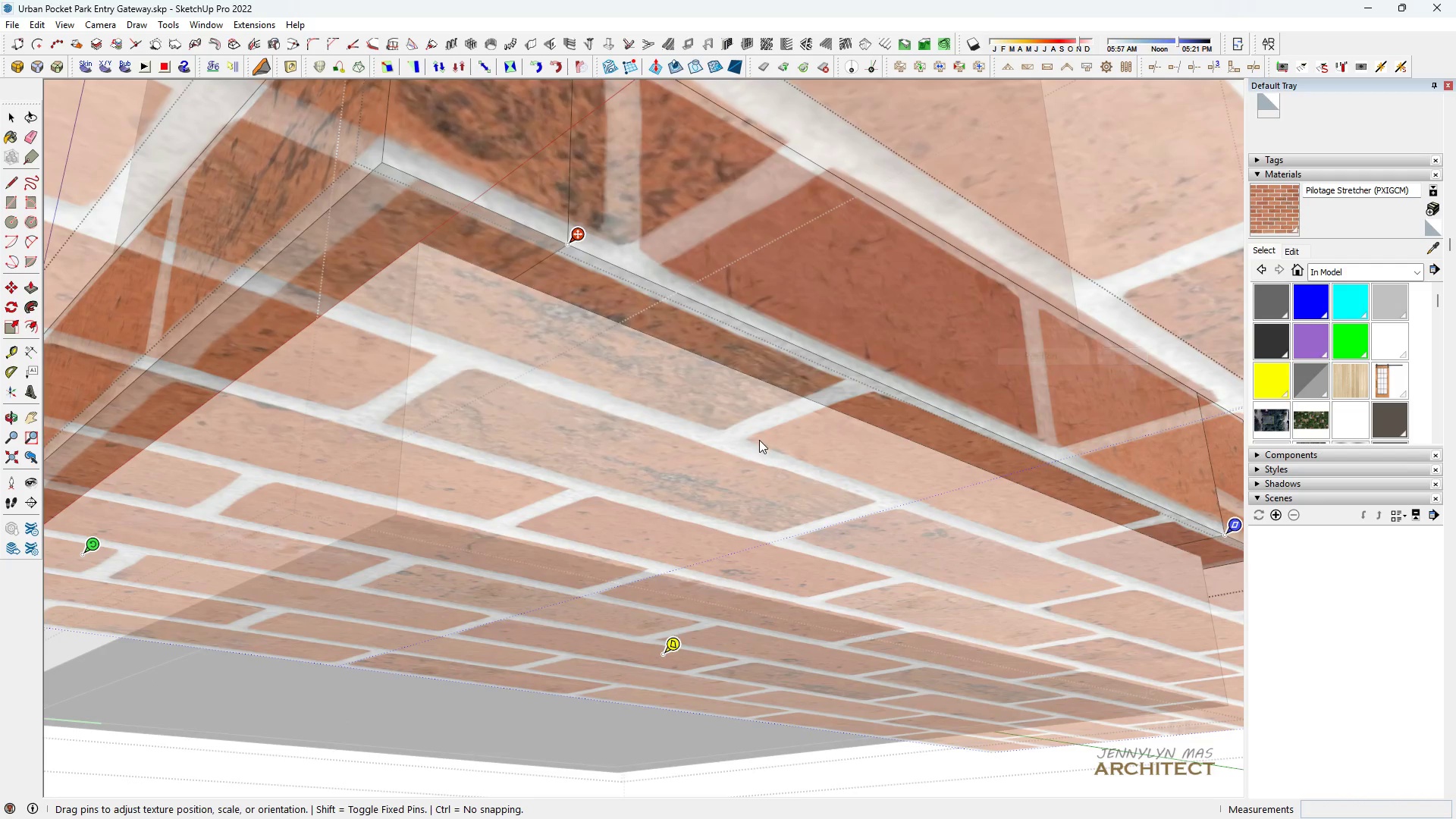 
scroll: coordinate [759, 440], scroll_direction: down, amount: 3.0
 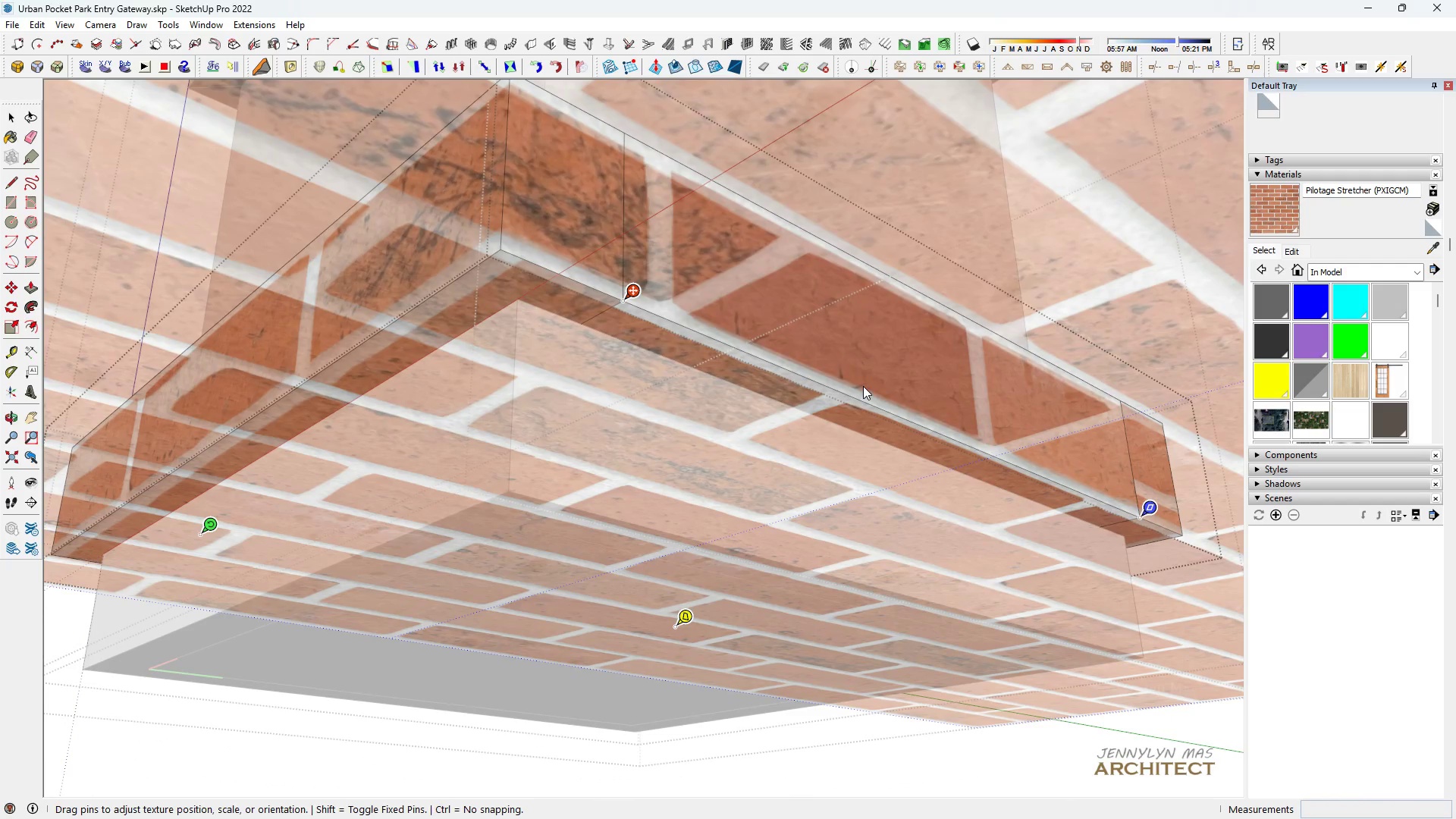 
left_click_drag(start_coordinate=[861, 387], to_coordinate=[756, 436])
 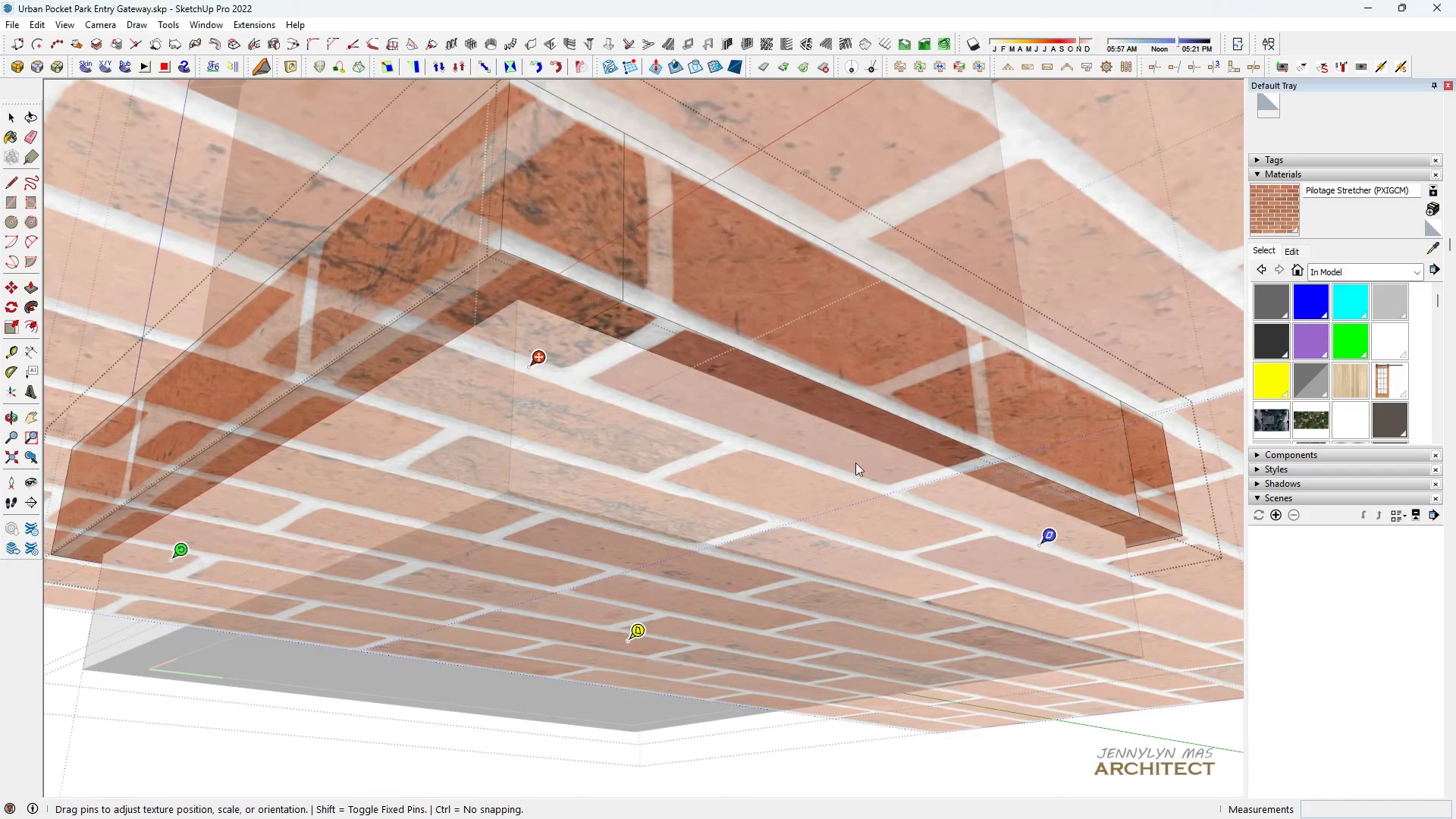 
scroll: coordinate [896, 462], scroll_direction: up, amount: 5.0
 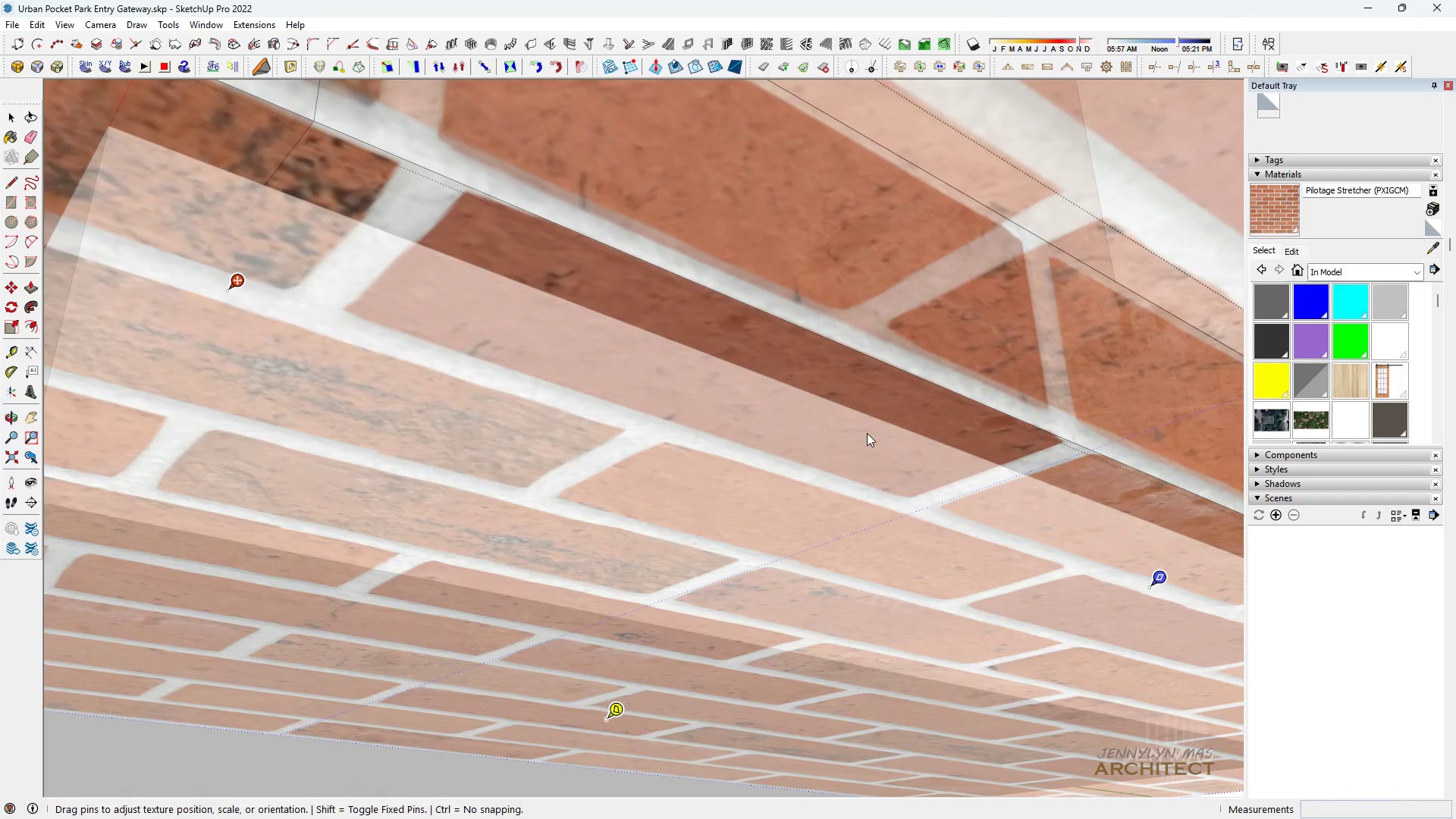 
left_click_drag(start_coordinate=[877, 421], to_coordinate=[848, 421])
 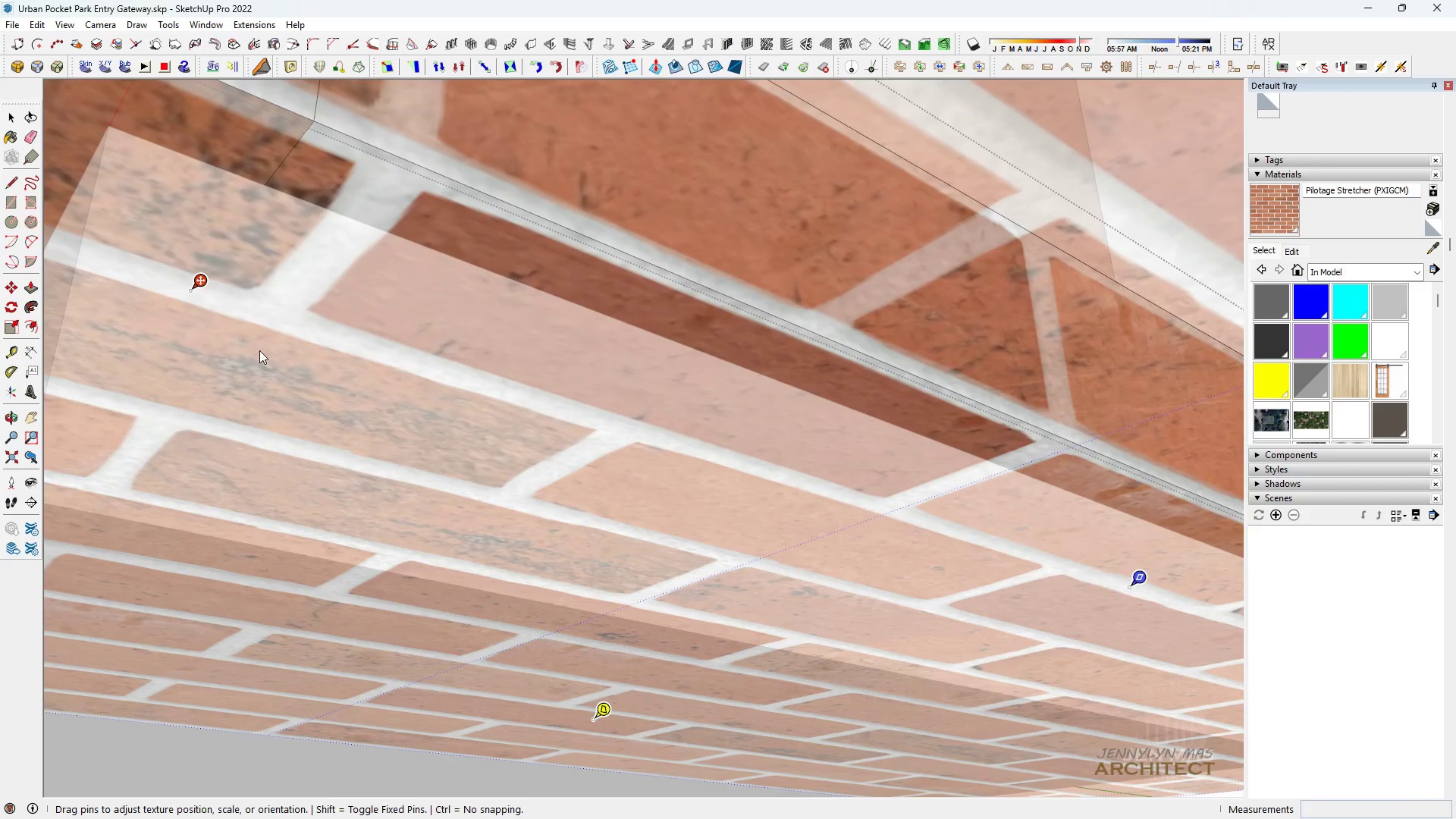 
scroll: coordinate [372, 410], scroll_direction: down, amount: 13.0
 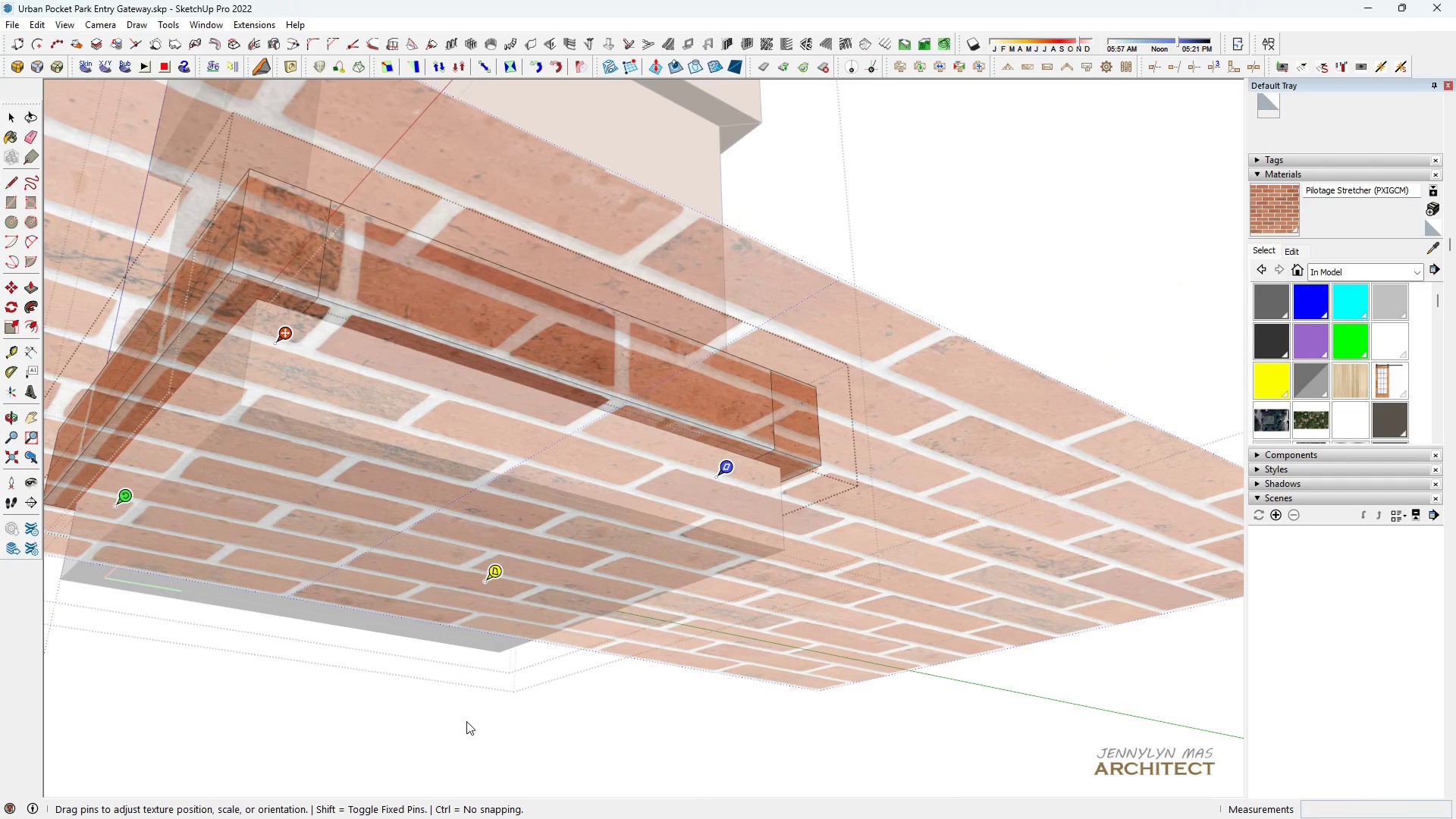 
left_click([466, 721])
 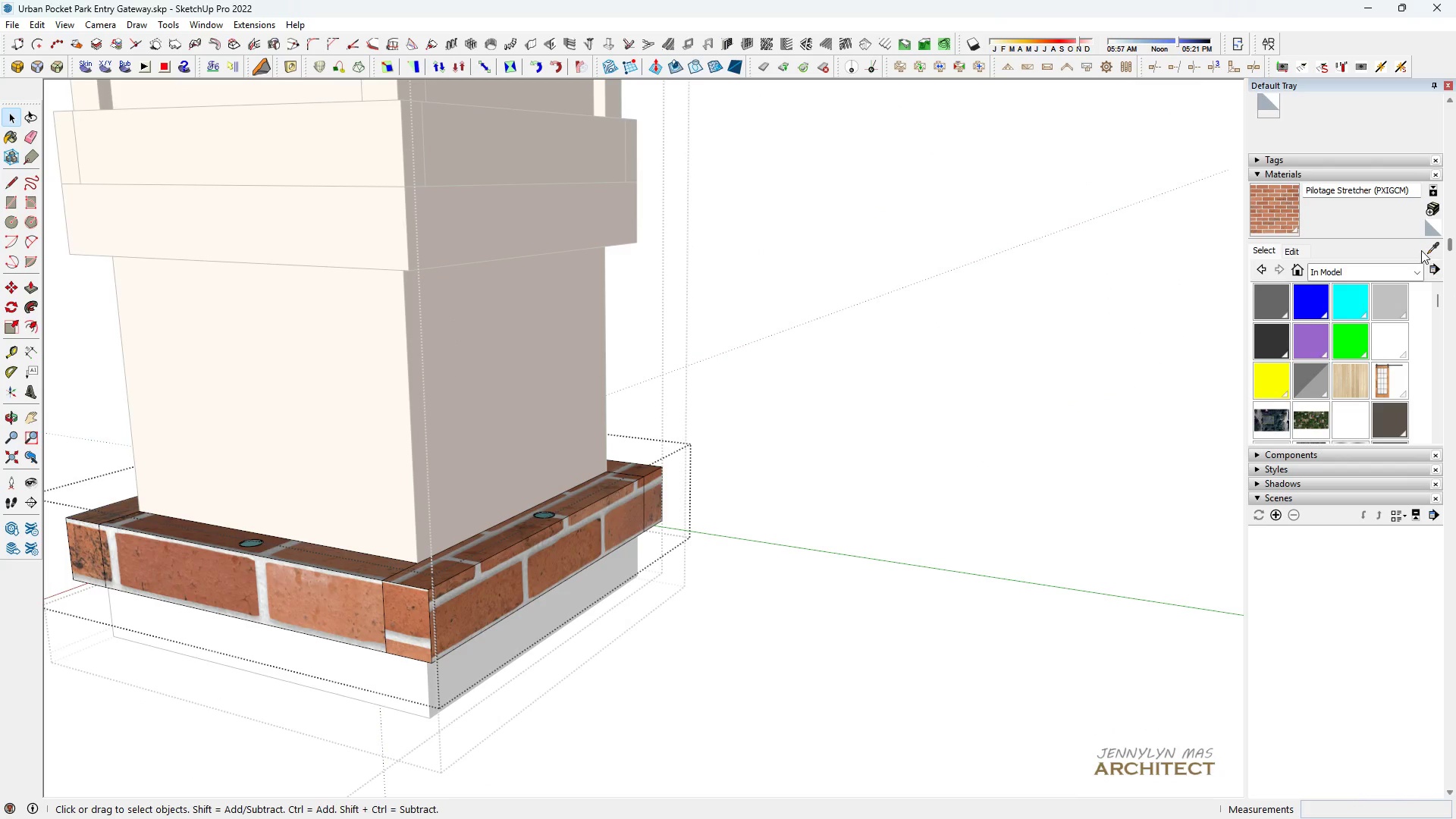 
scroll: coordinate [341, 626], scroll_direction: up, amount: 4.0
 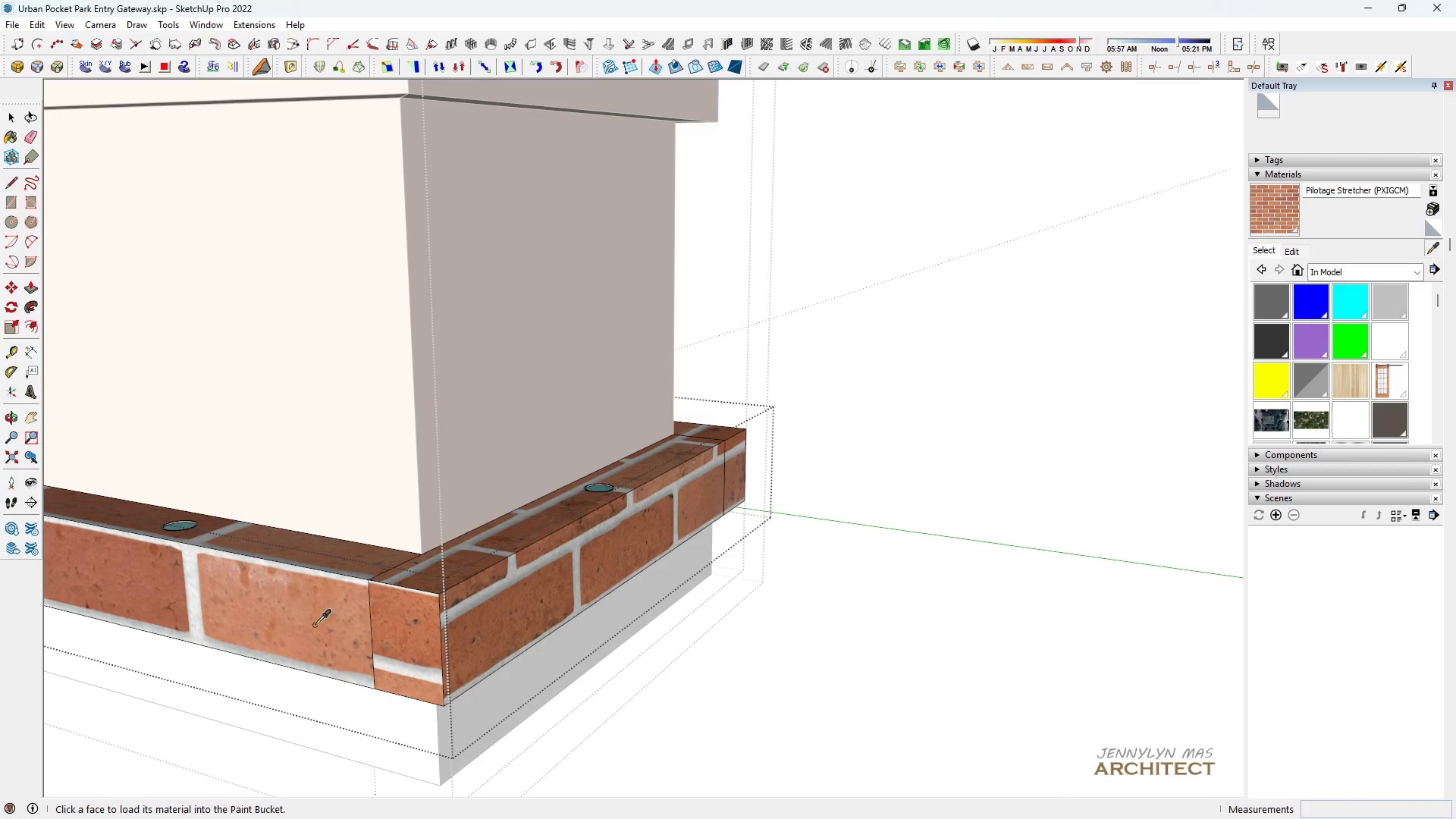 
left_click([315, 625])
 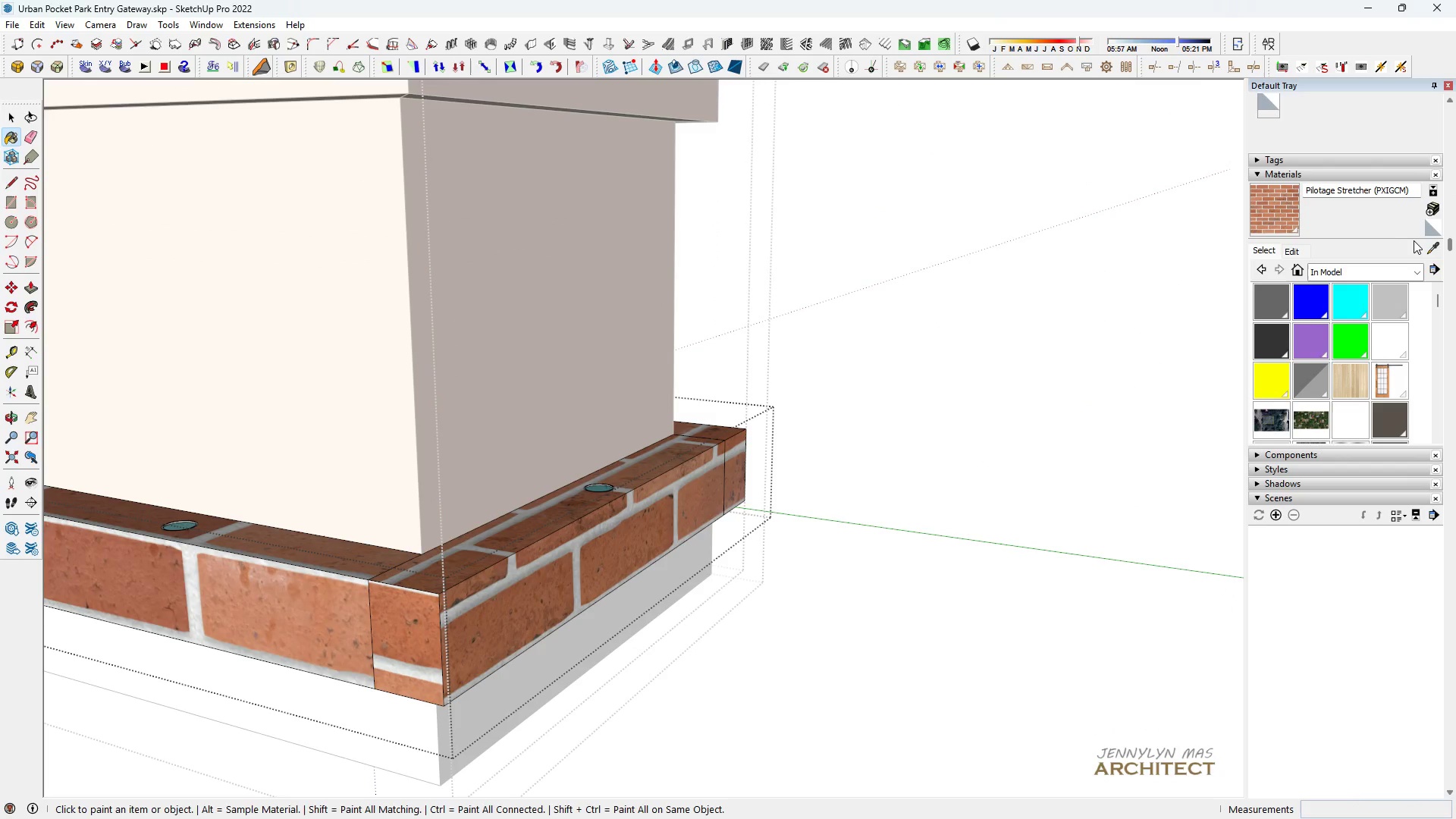 
left_click([1432, 249])
 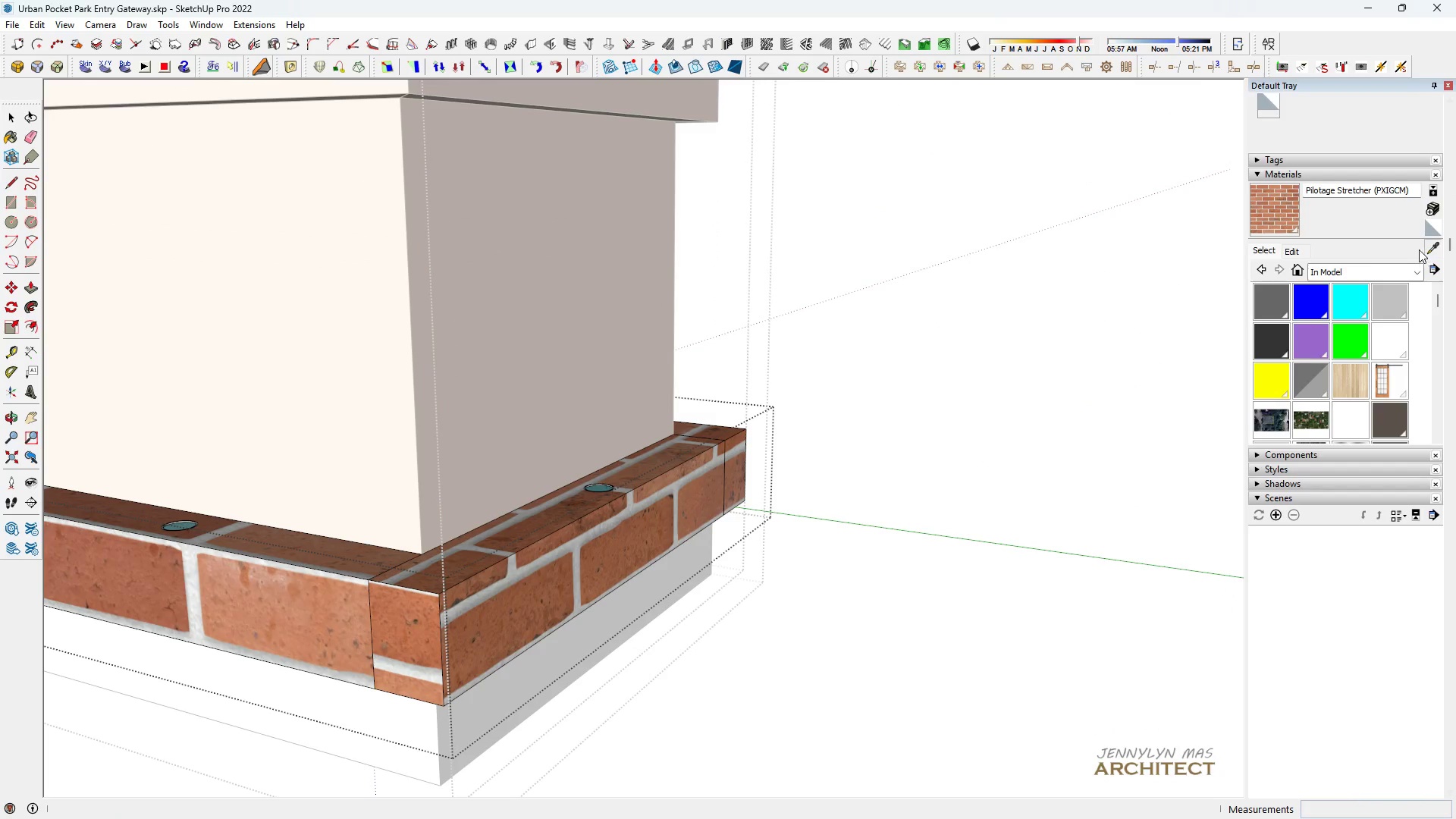 
scroll: coordinate [591, 522], scroll_direction: down, amount: 4.0
 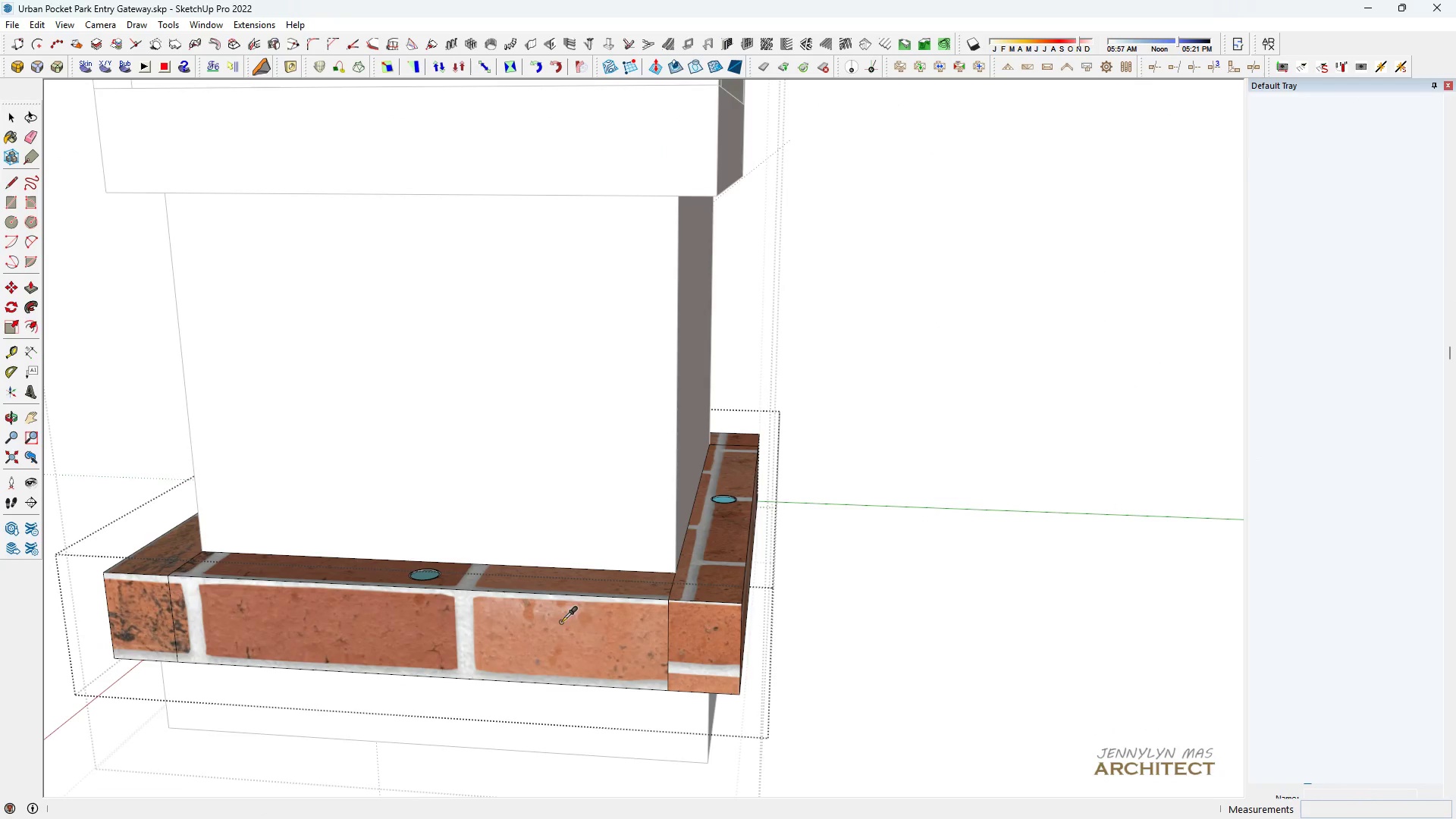 
left_click([561, 622])
 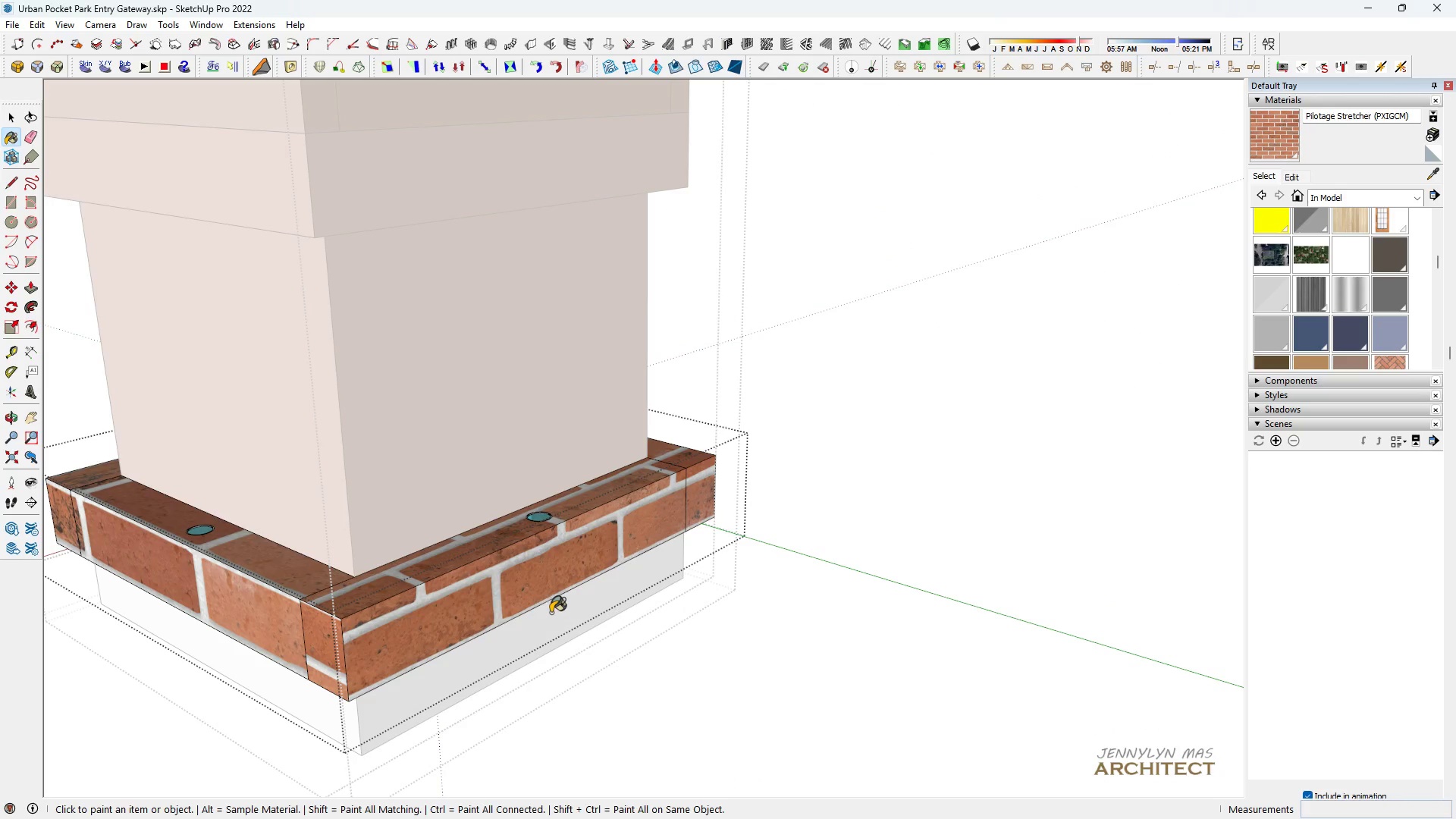 
double_click([546, 577])
 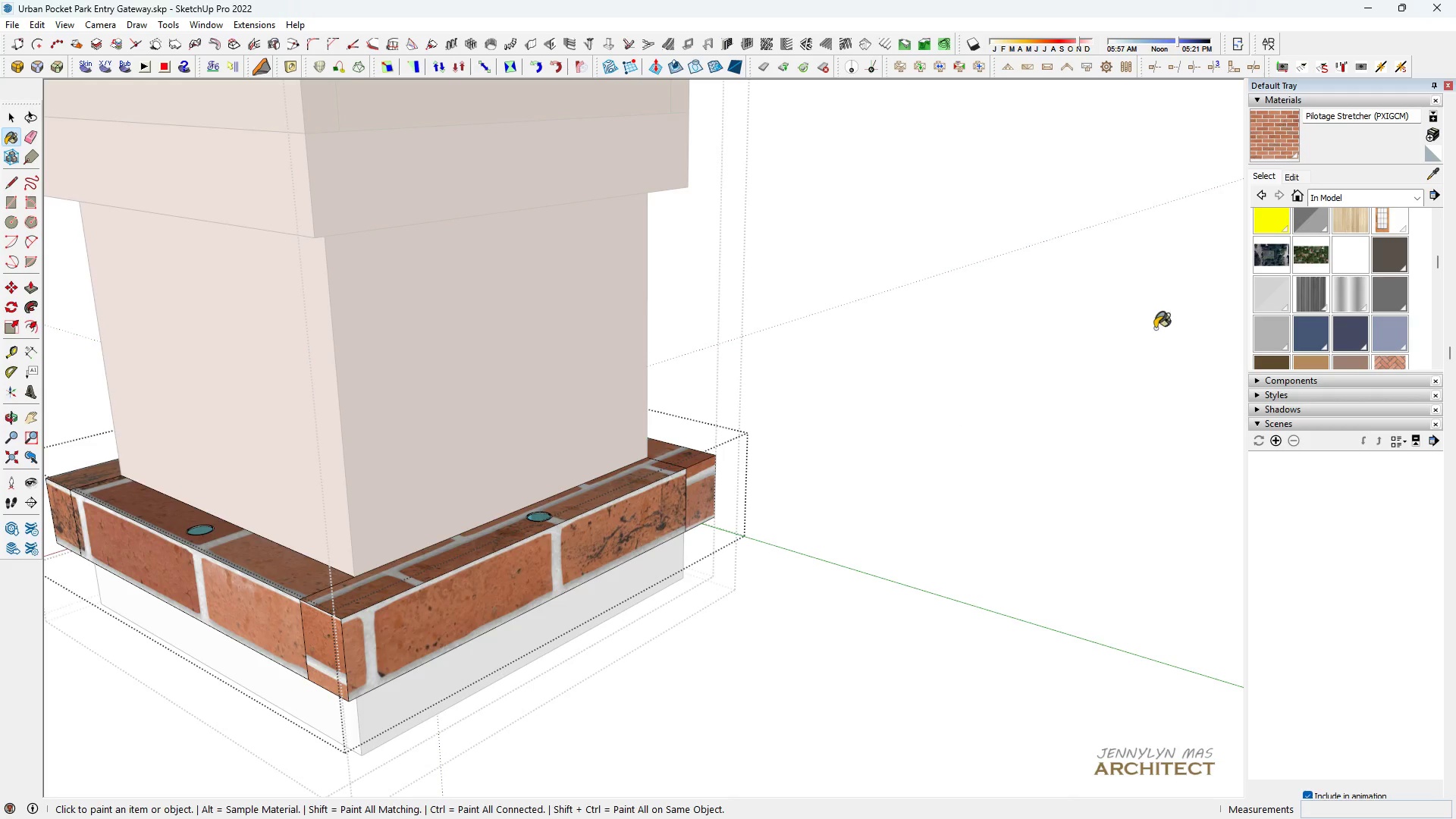 
scroll: coordinate [409, 632], scroll_direction: up, amount: 7.0
 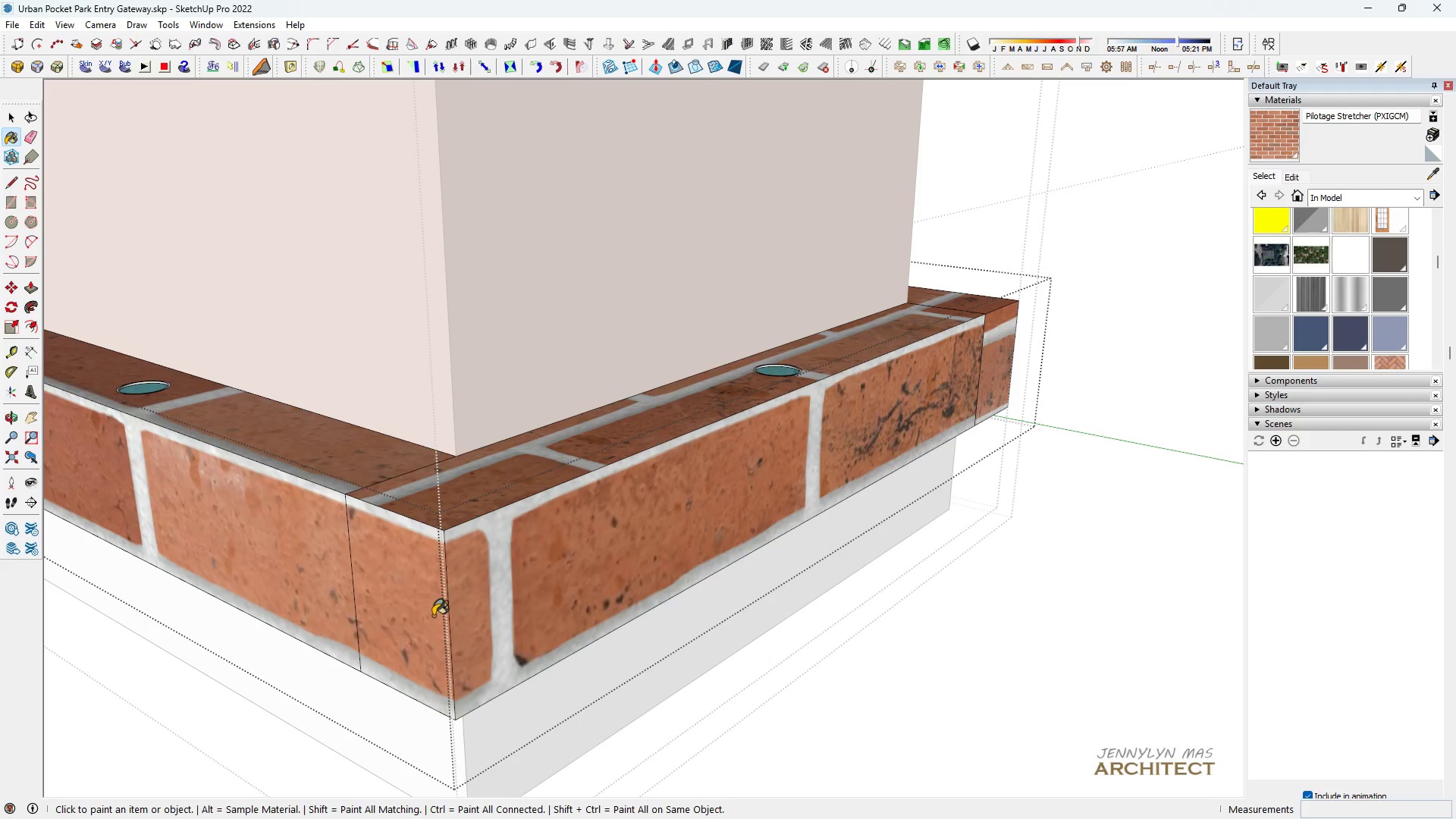 
double_click([433, 616])
 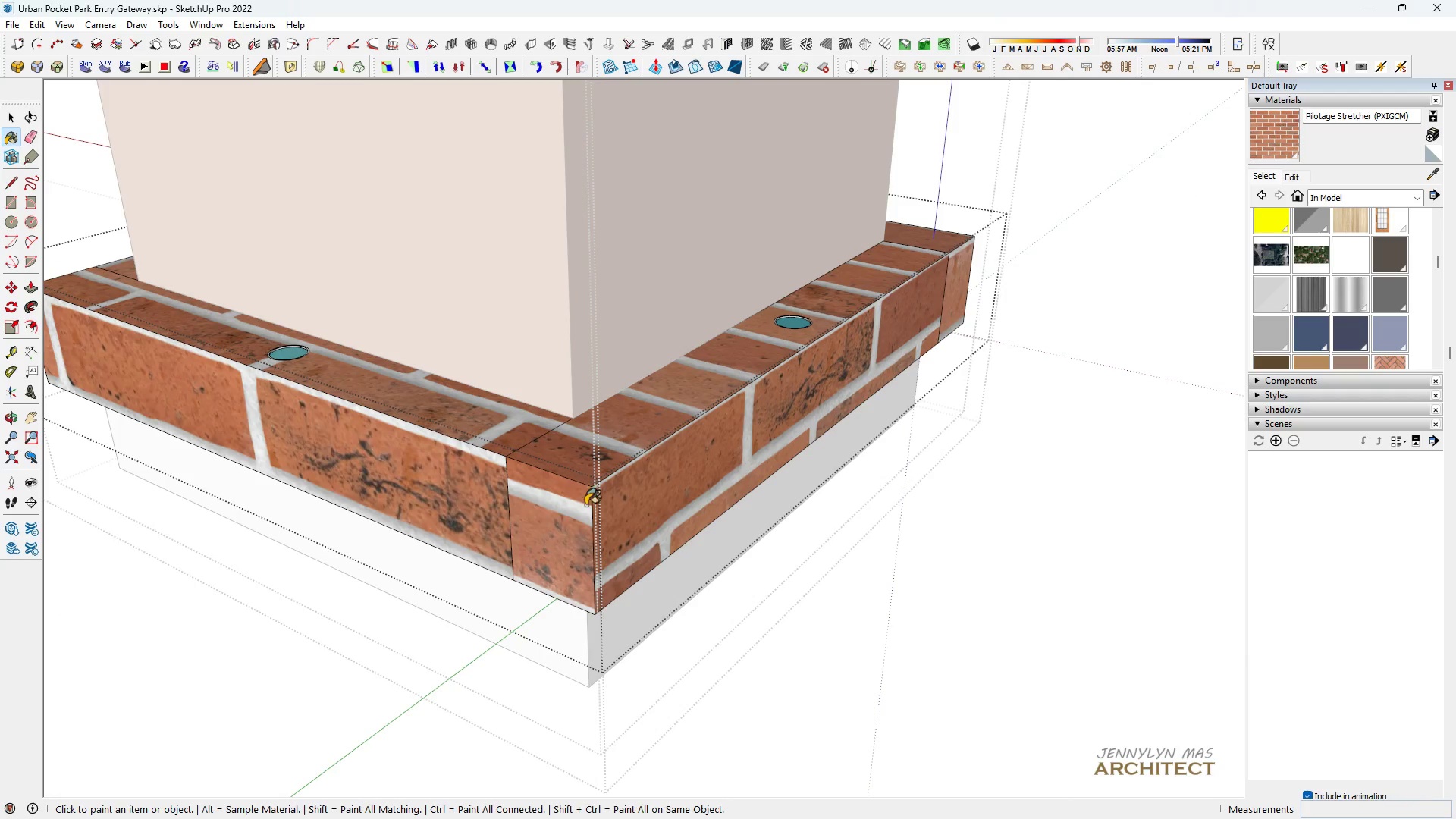 
double_click([573, 510])
 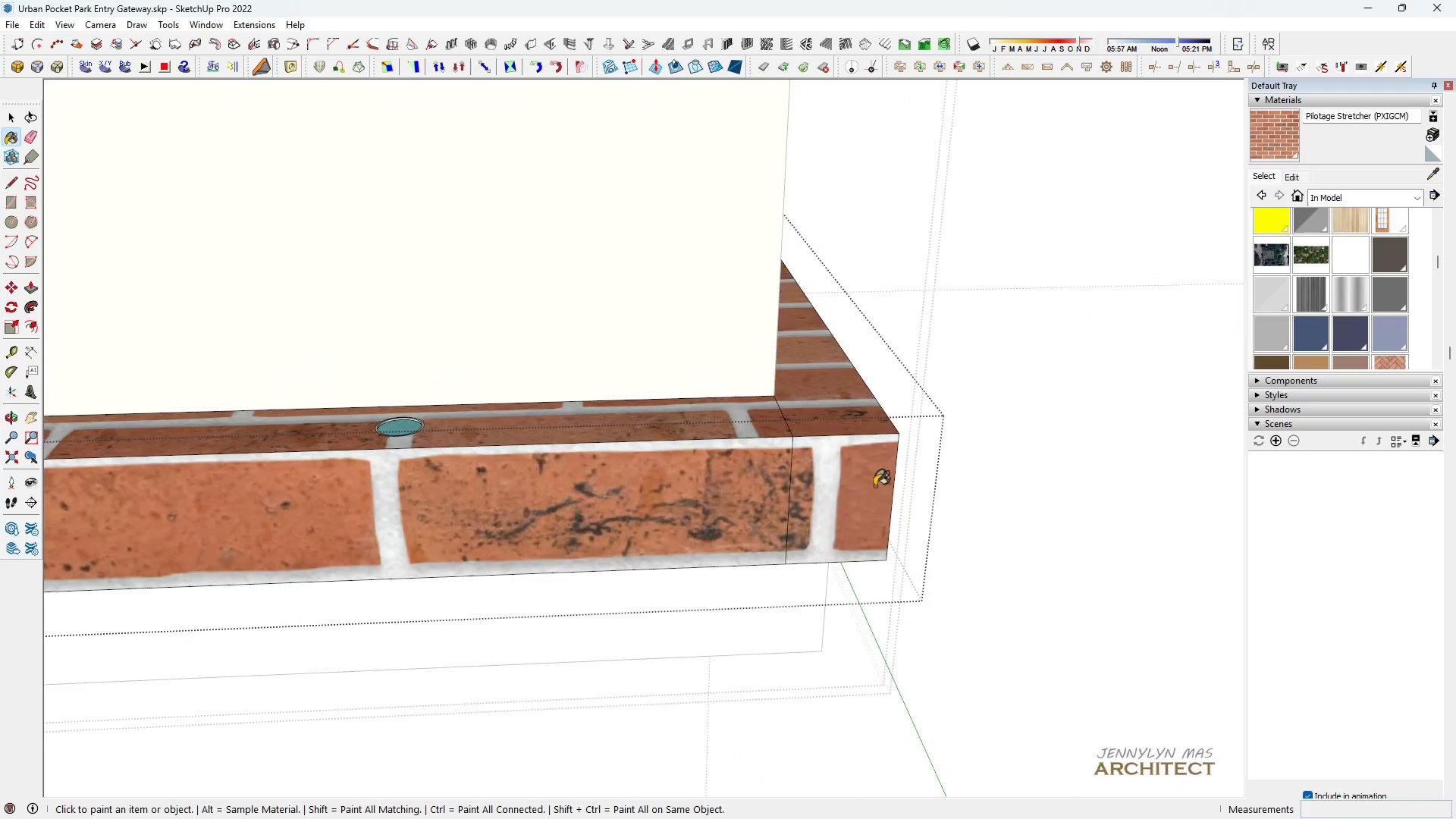 
scroll: coordinate [1006, 491], scroll_direction: down, amount: 1.0
 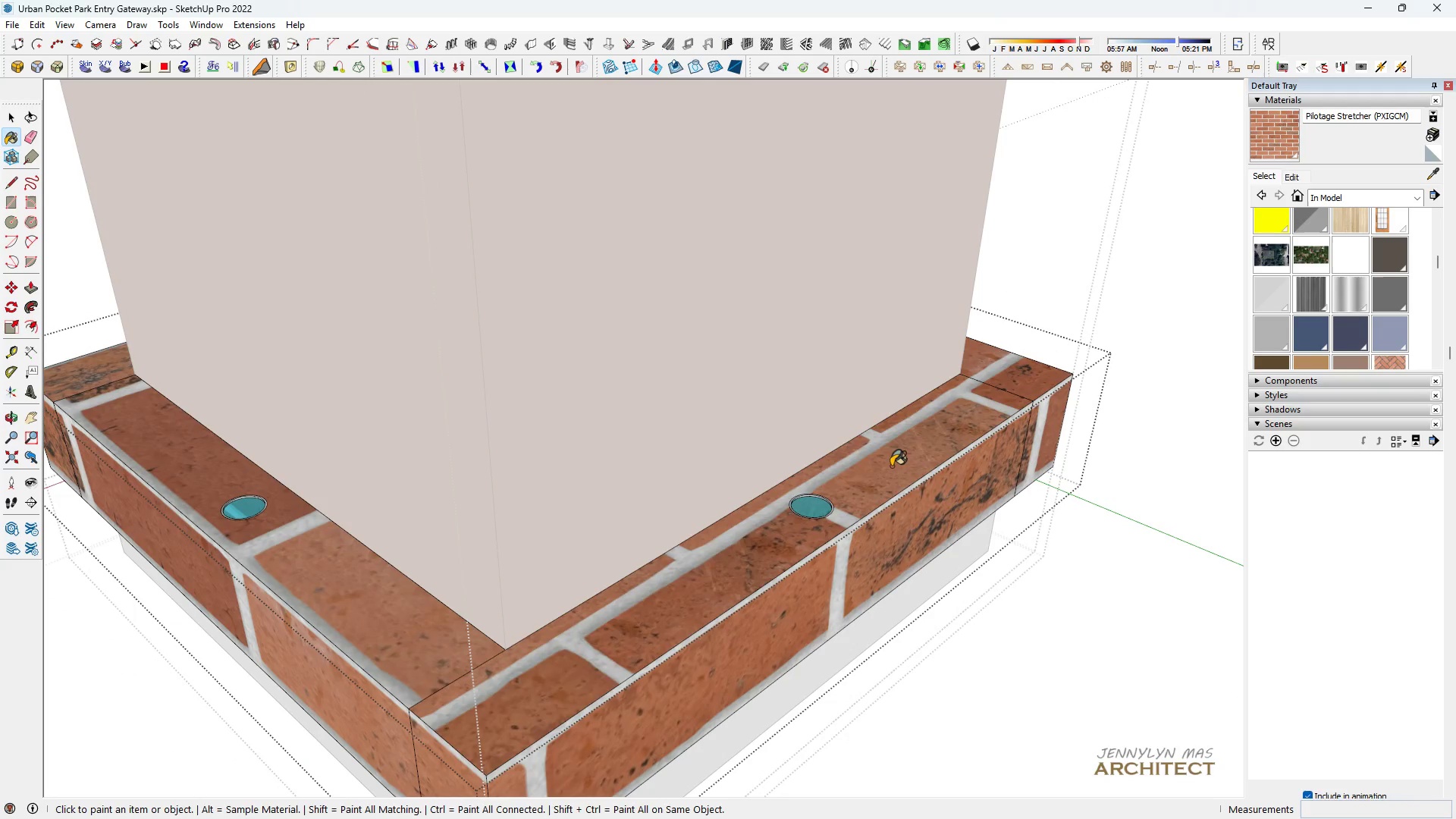 
left_click([891, 466])
 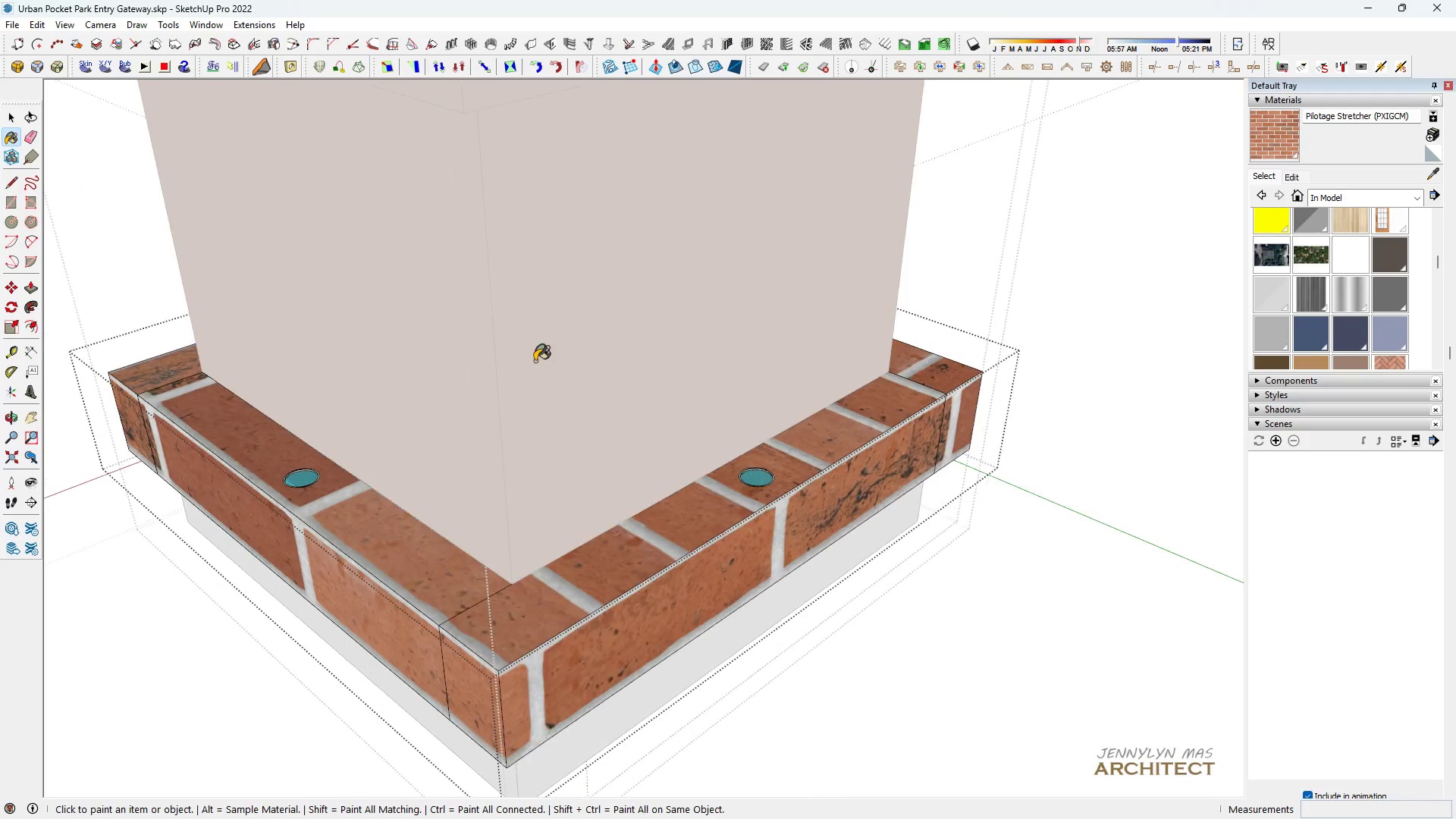 
scroll: coordinate [535, 359], scroll_direction: down, amount: 3.0
 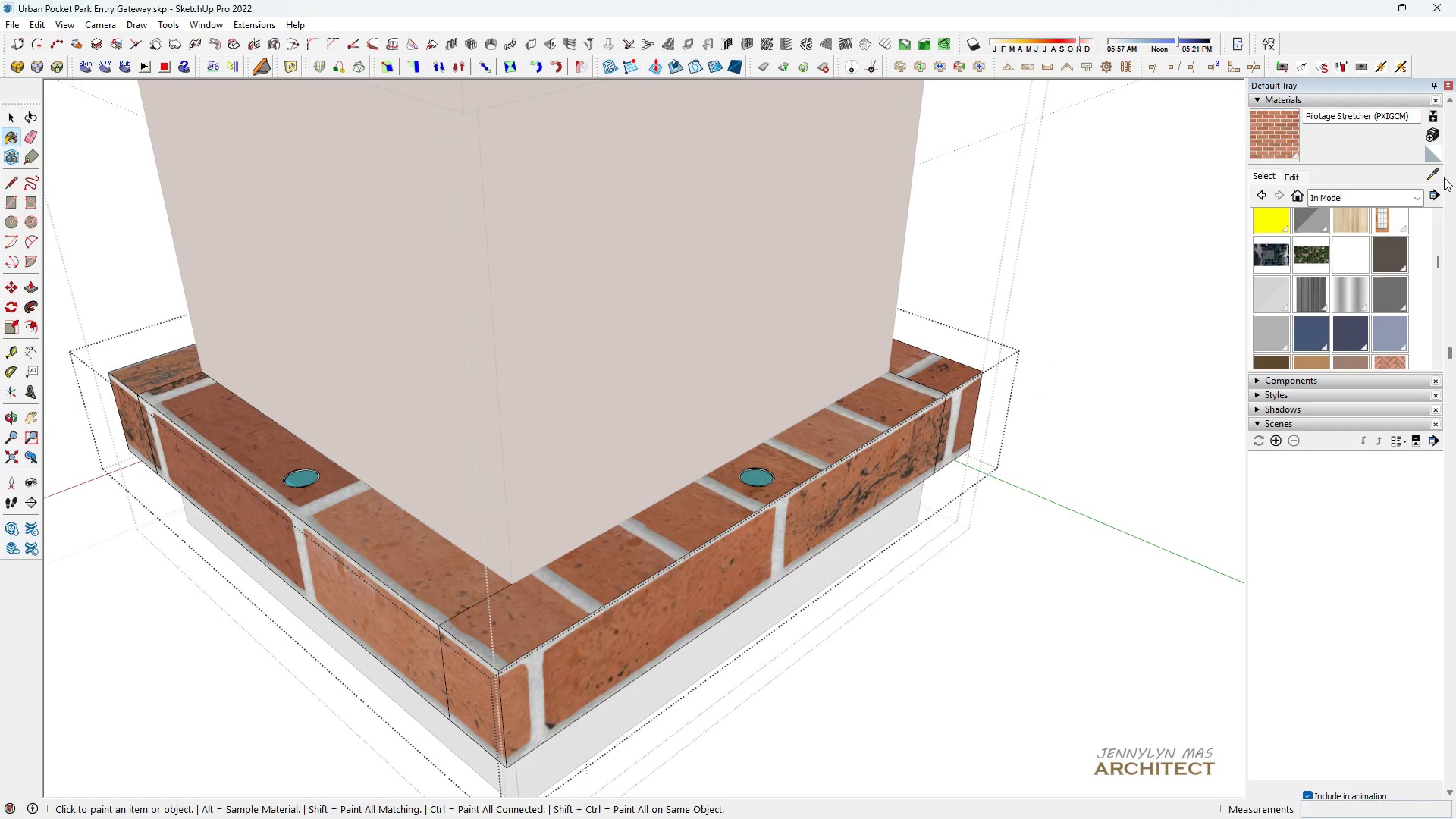 
left_click([1441, 176])
 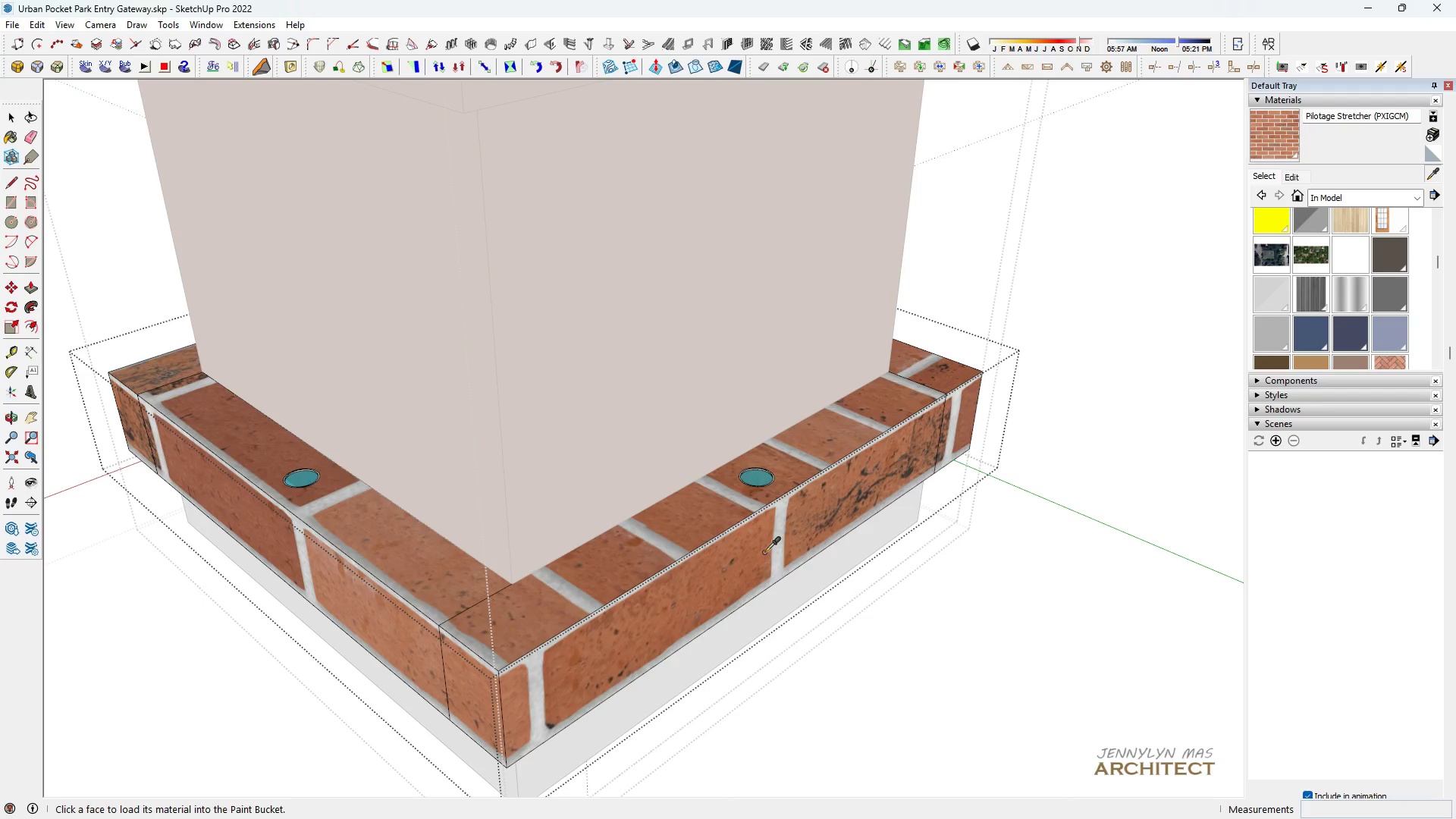 
double_click([736, 514])
 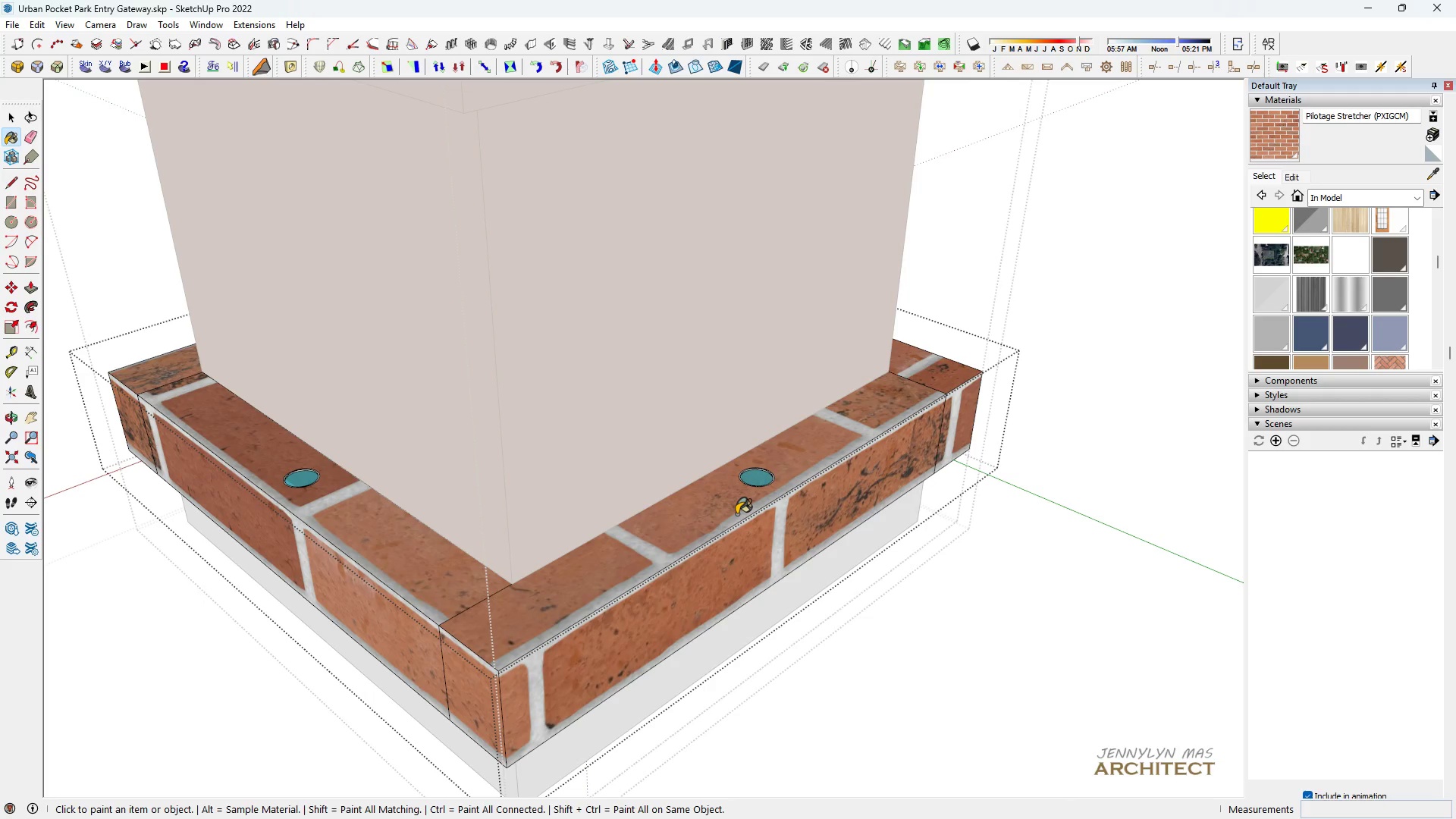 
triple_click([736, 514])
 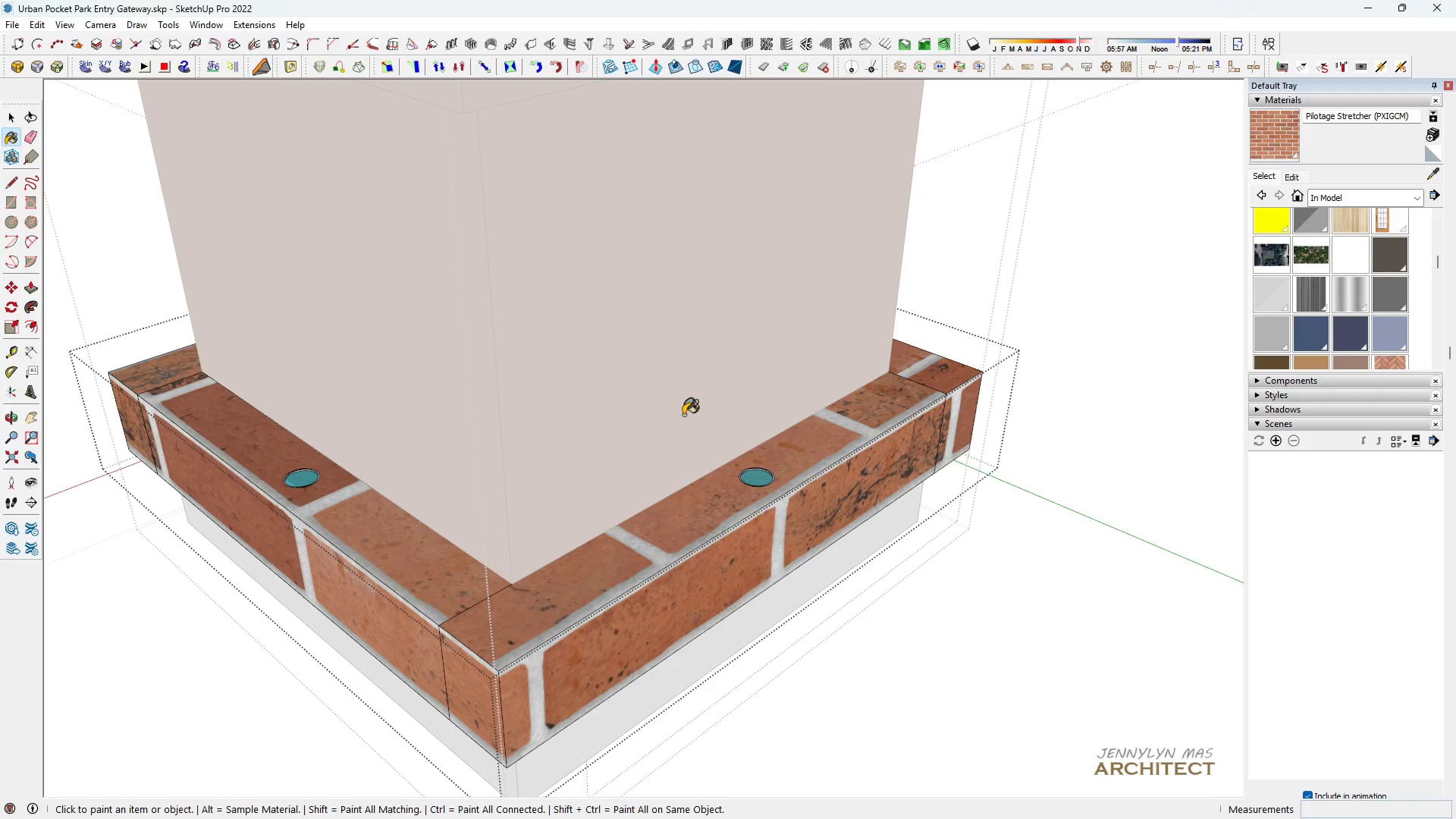 
type( HH )
 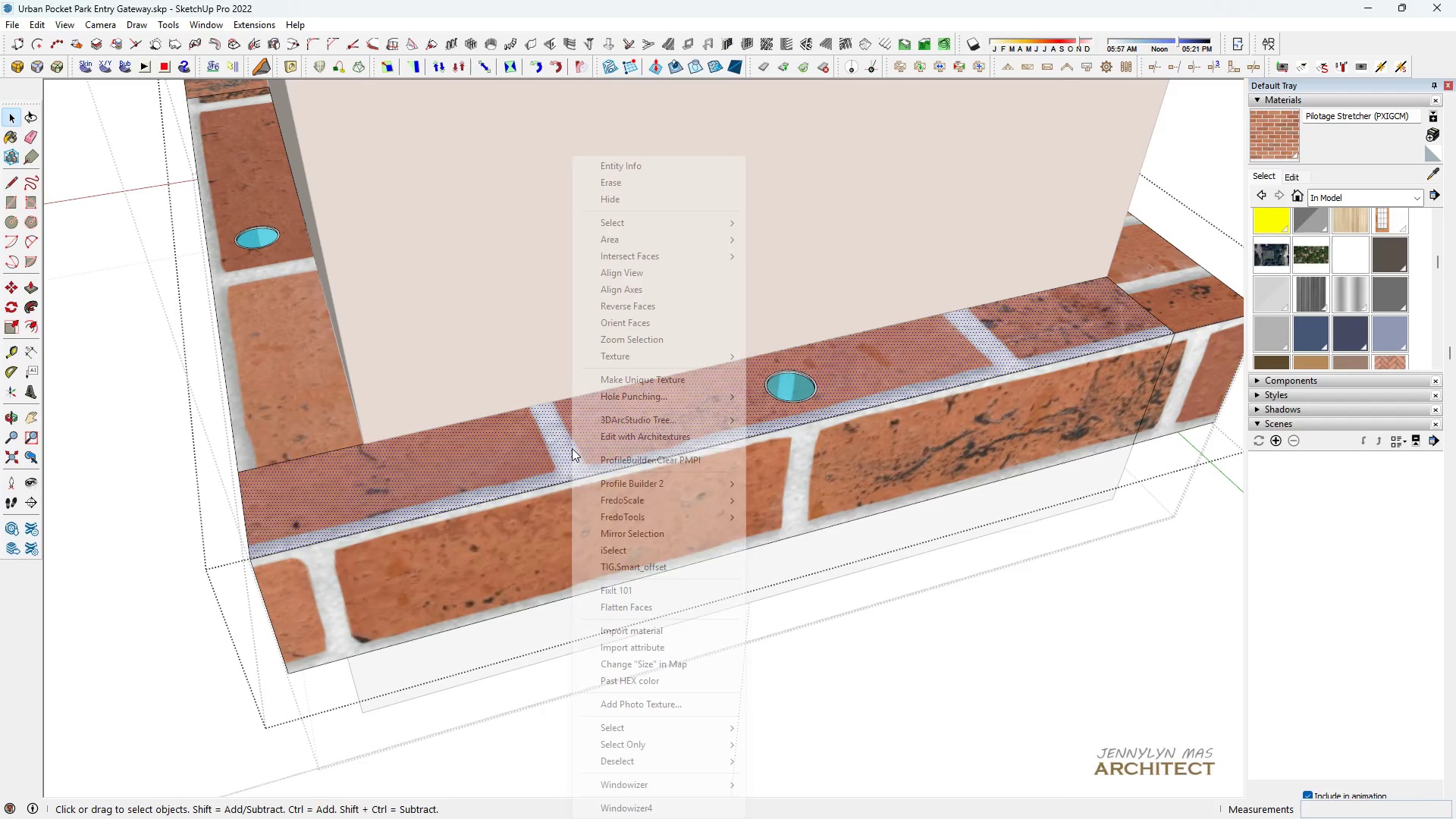 
scroll: coordinate [632, 593], scroll_direction: up, amount: 4.0
 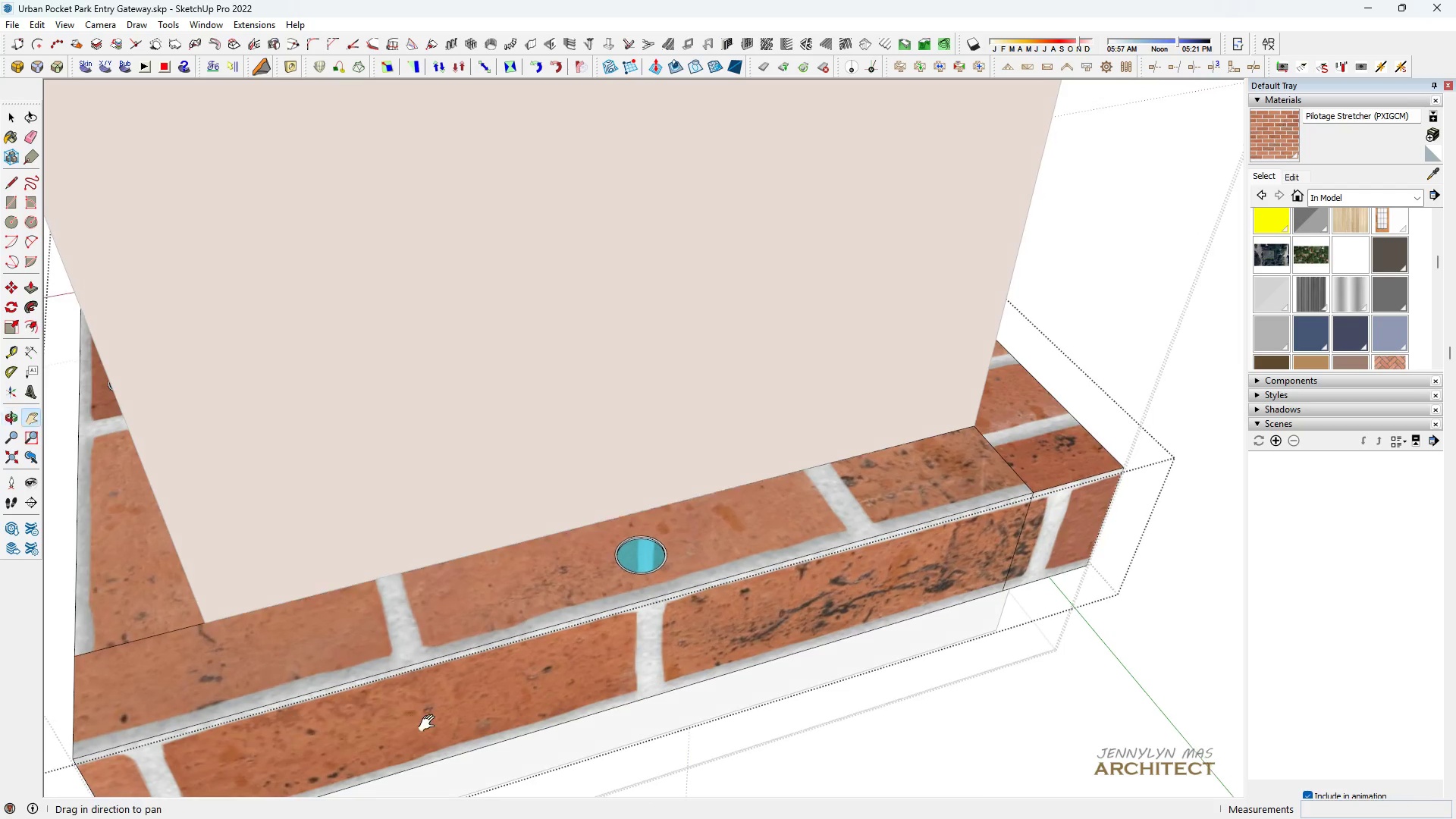 
left_click_drag(start_coordinate=[440, 706], to_coordinate=[597, 529])
 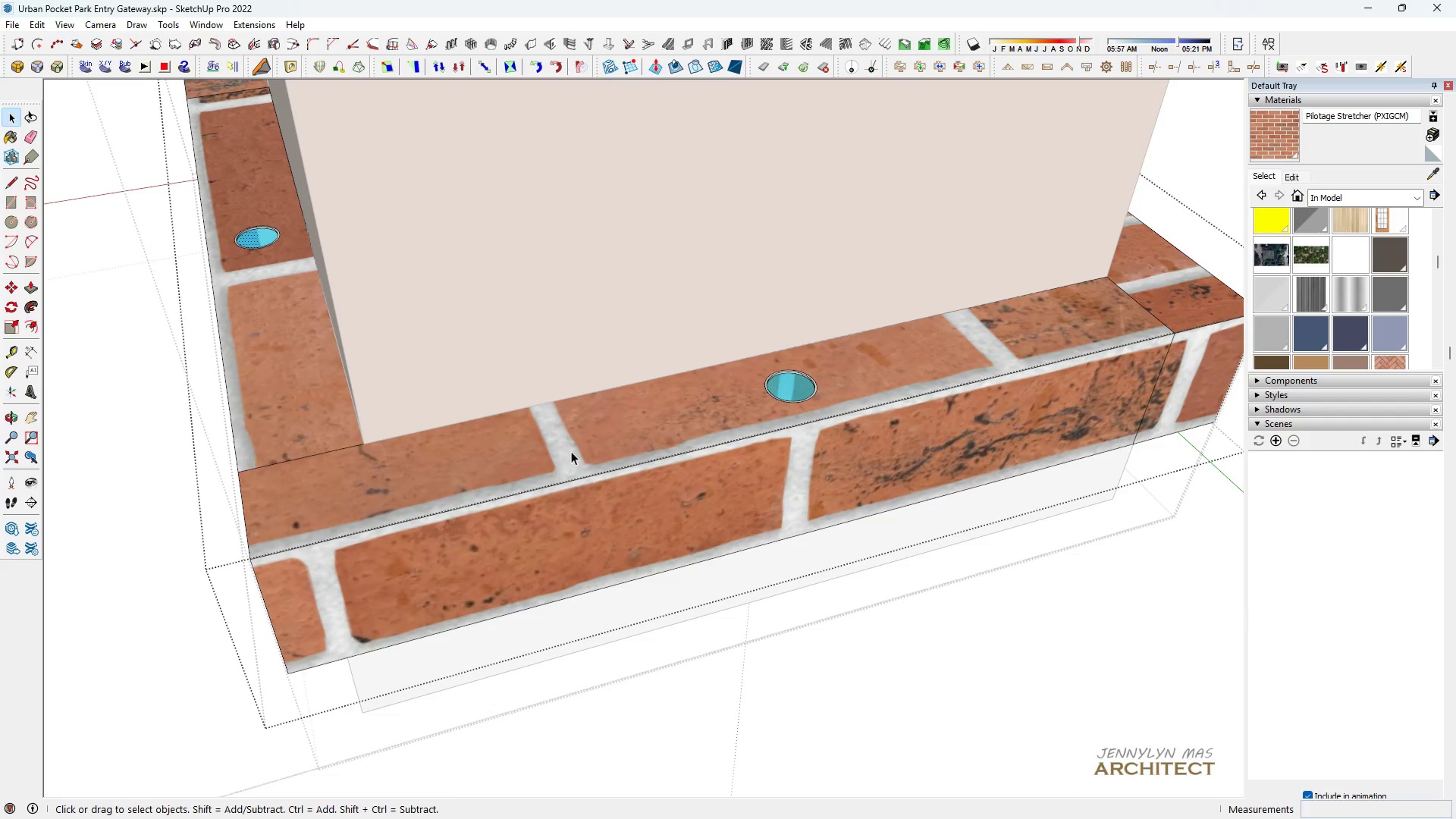 
left_click([572, 448])
 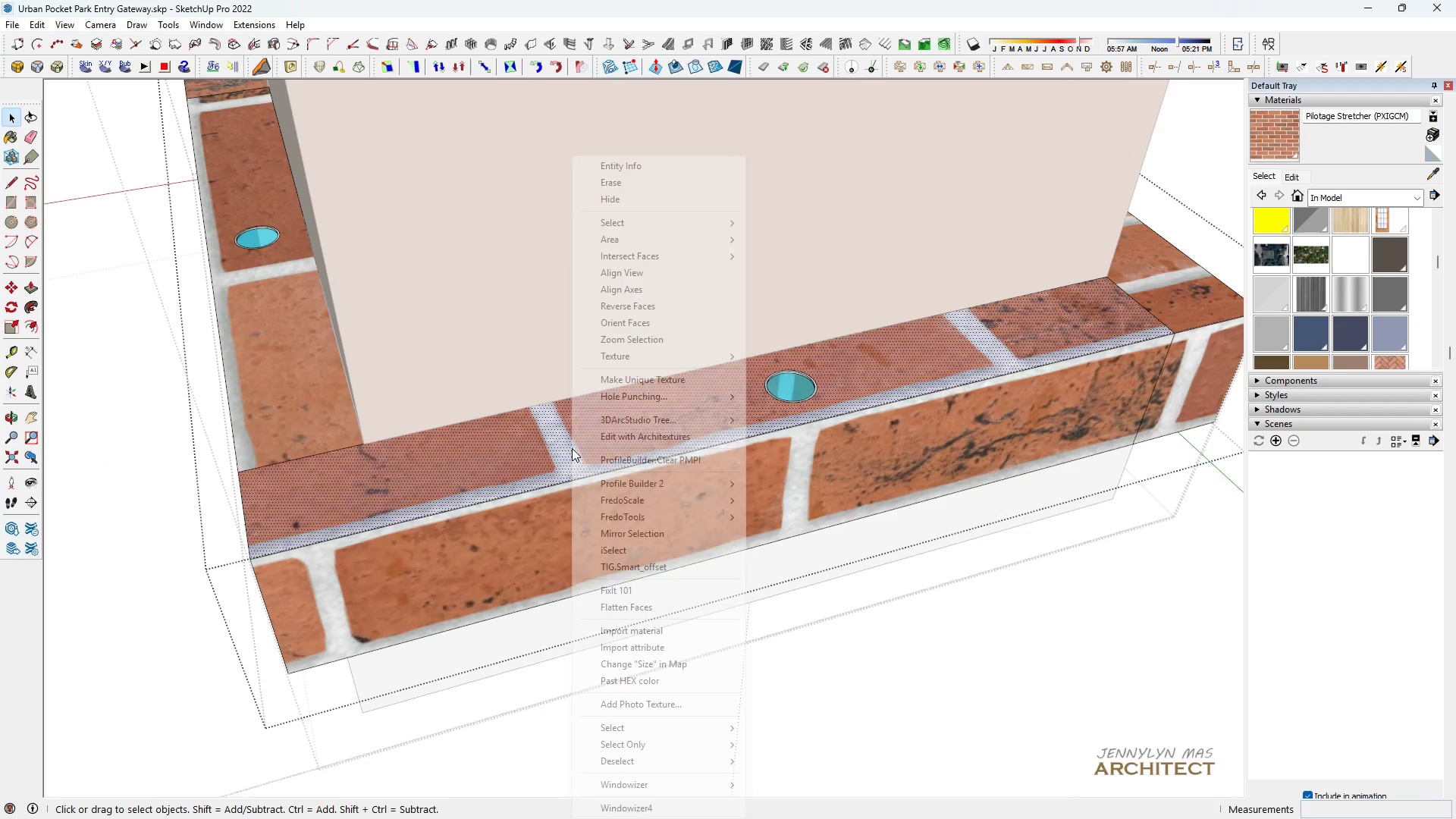 
right_click([572, 448])
 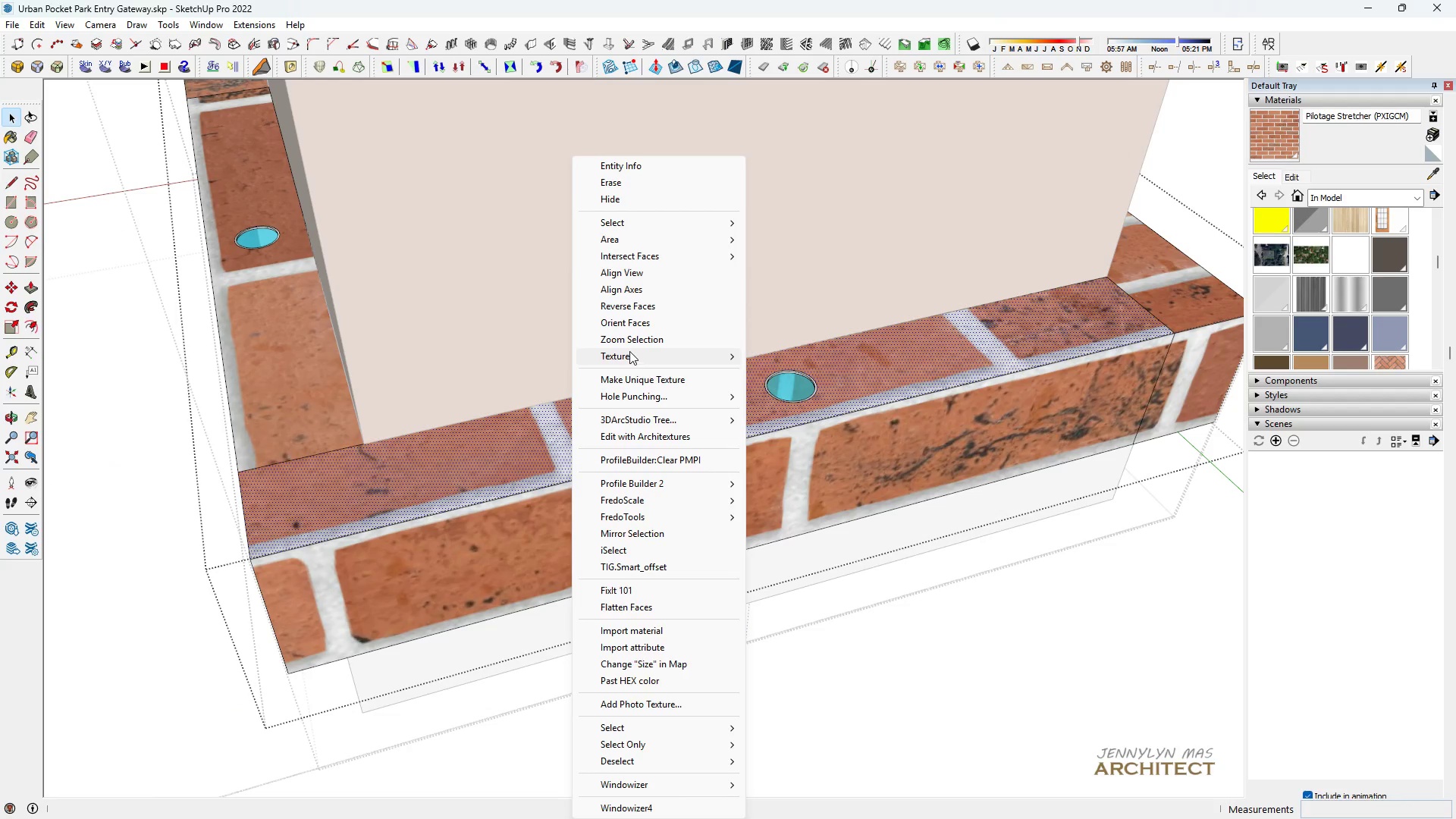 
left_click([629, 351])
 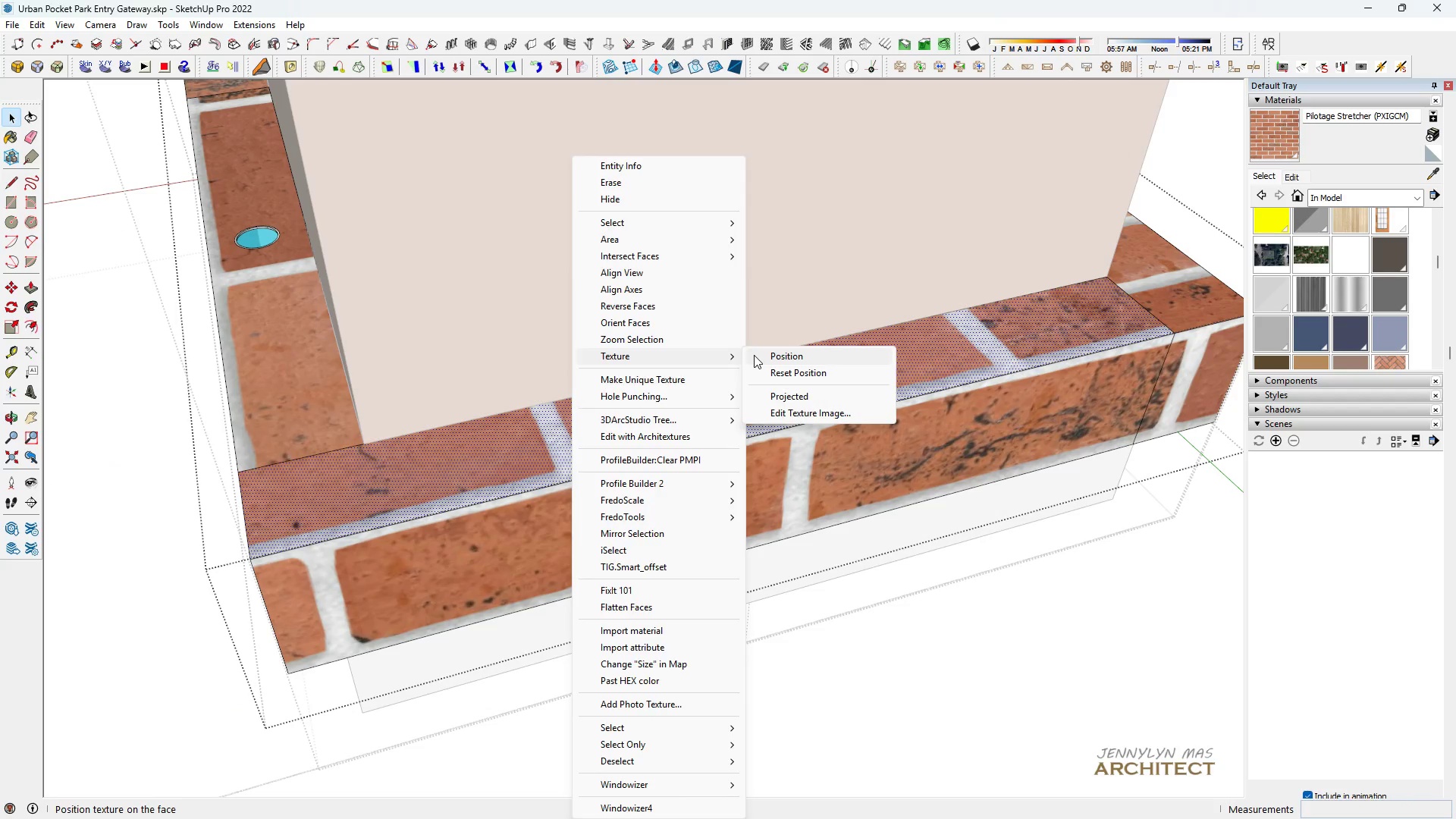 
double_click([754, 355])
 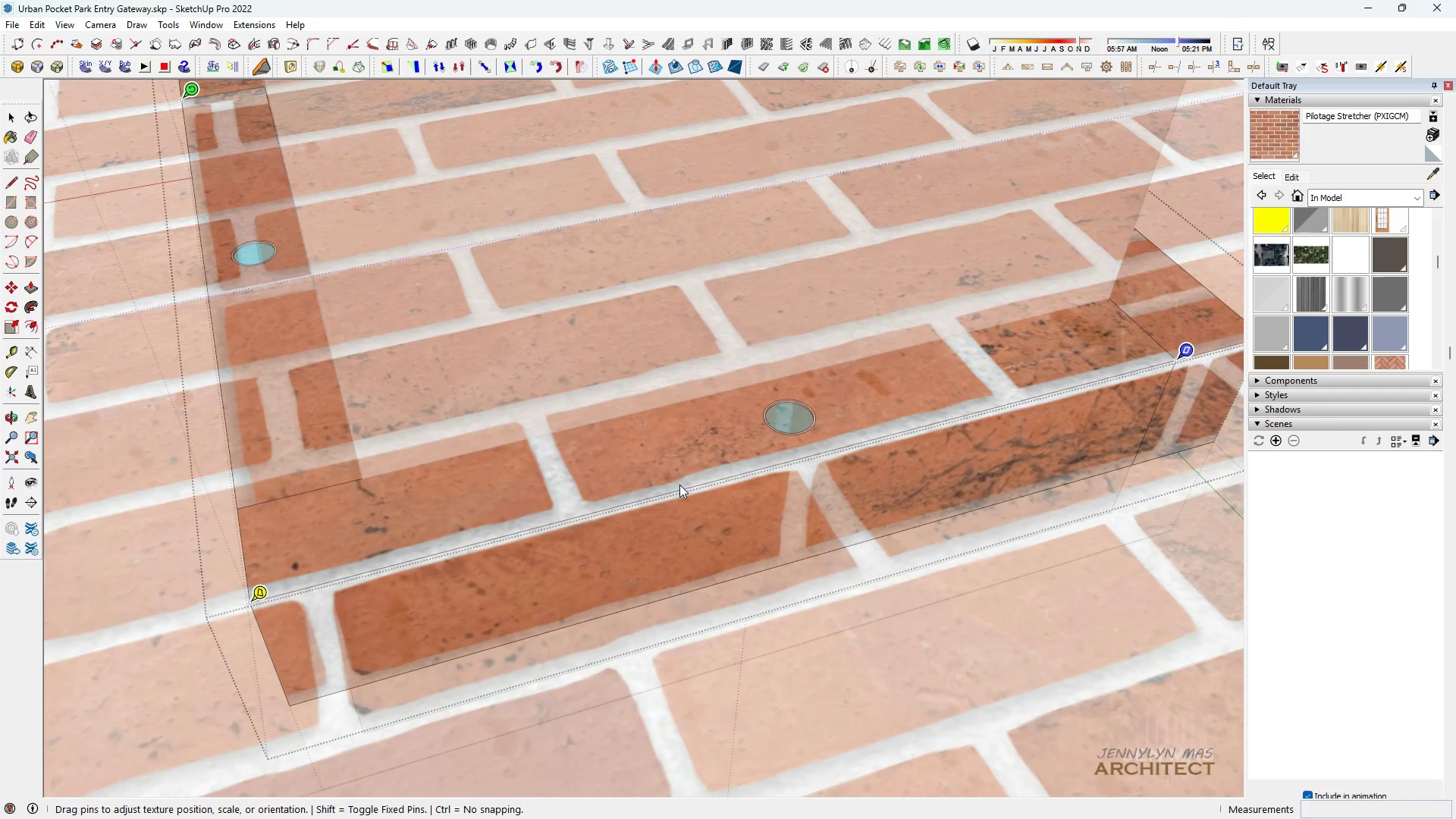 
left_click_drag(start_coordinate=[685, 450], to_coordinate=[629, 354])
 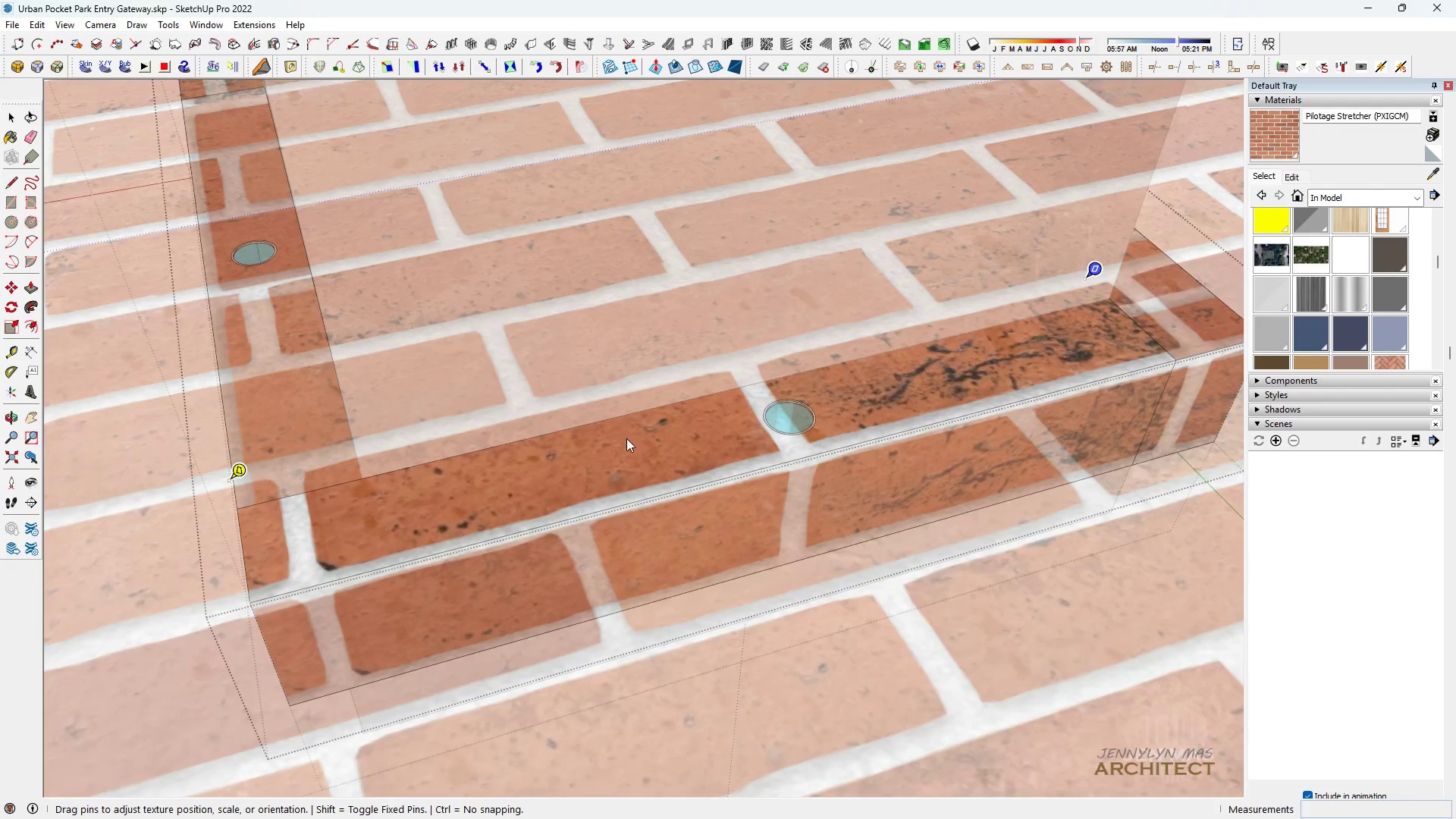 
scroll: coordinate [626, 438], scroll_direction: up, amount: 1.0
 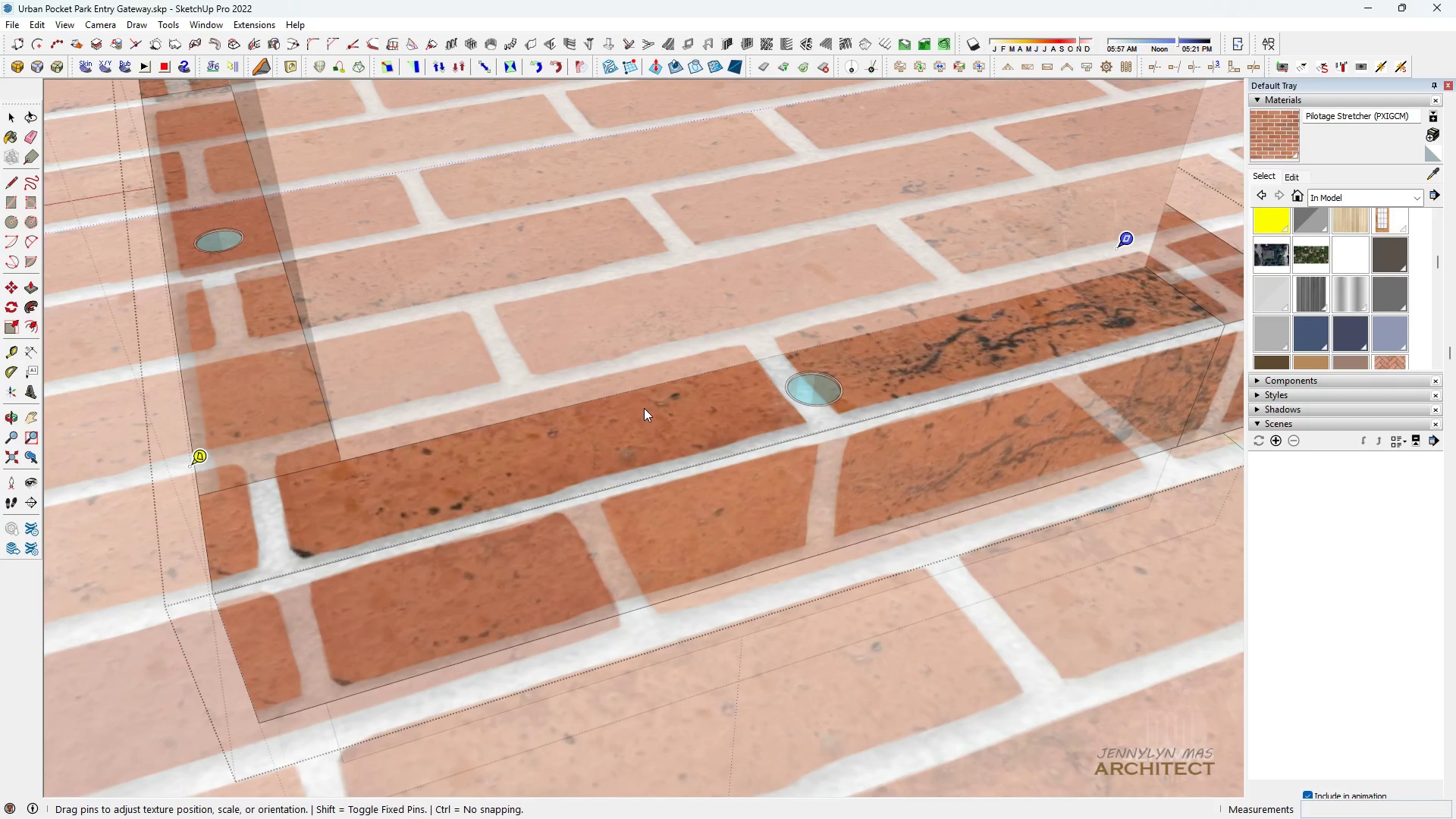 
scroll: coordinate [635, 432], scroll_direction: down, amount: 12.0
 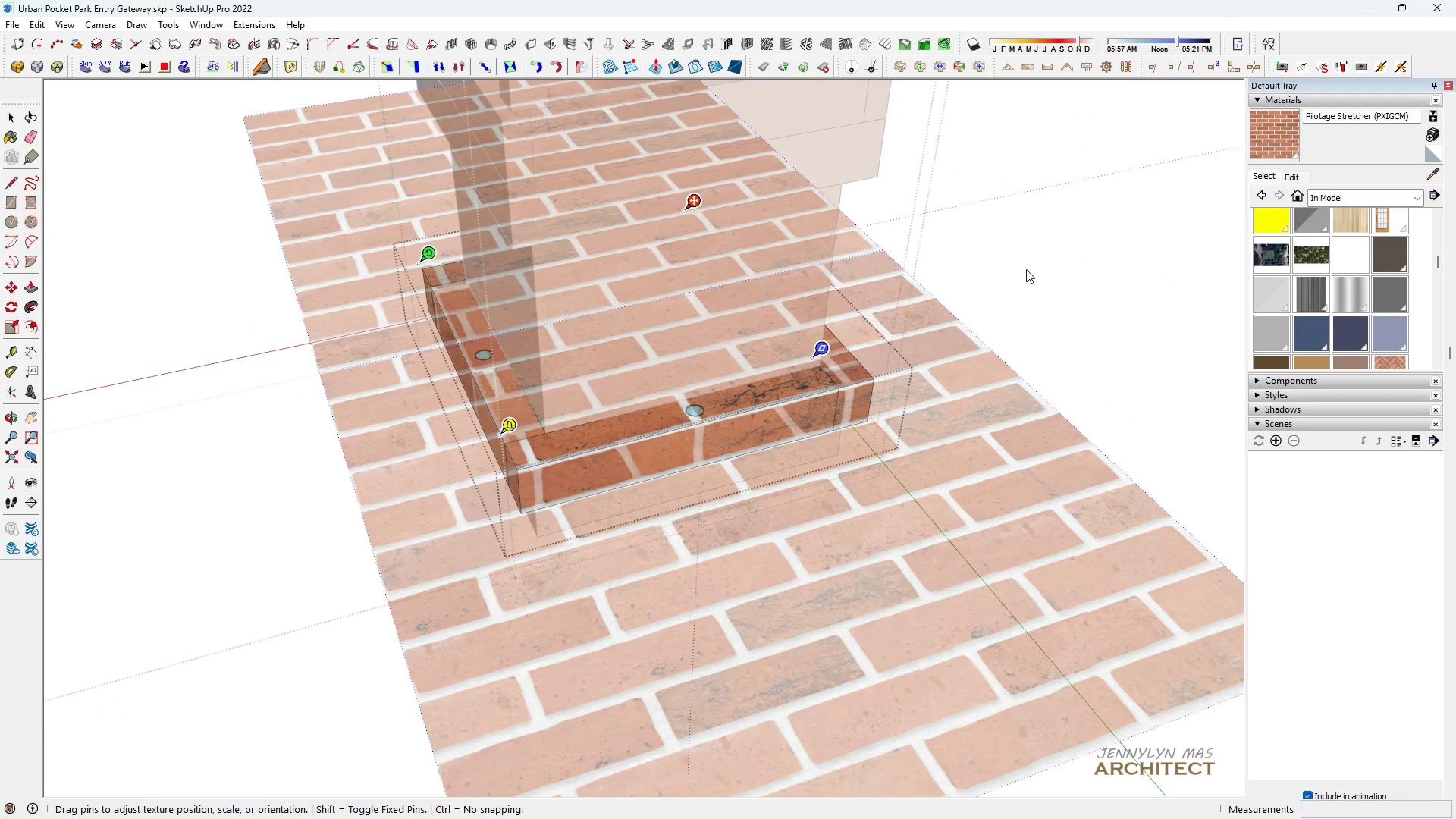 
left_click([1026, 268])
 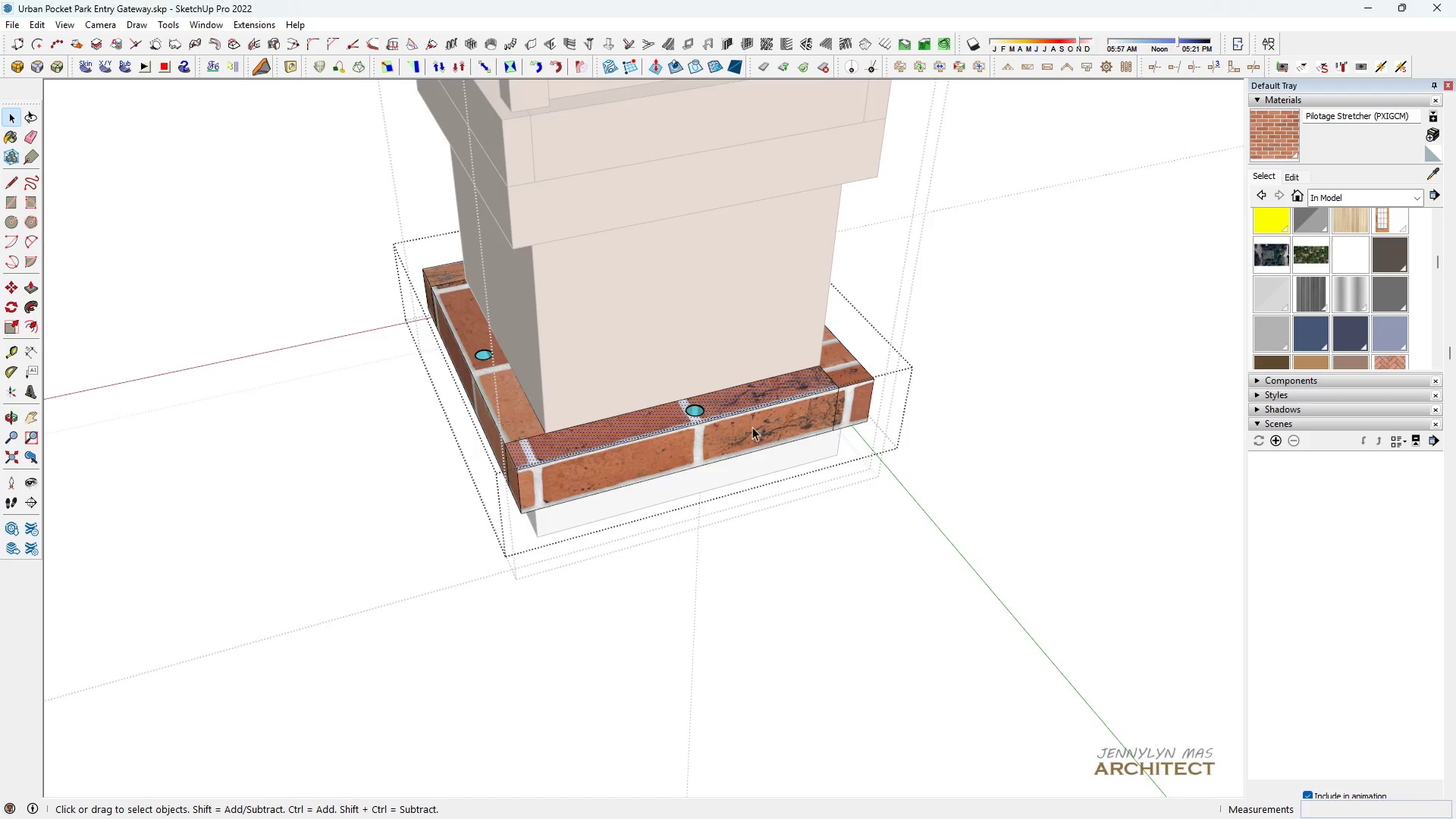 
scroll: coordinate [626, 455], scroll_direction: up, amount: 10.0
 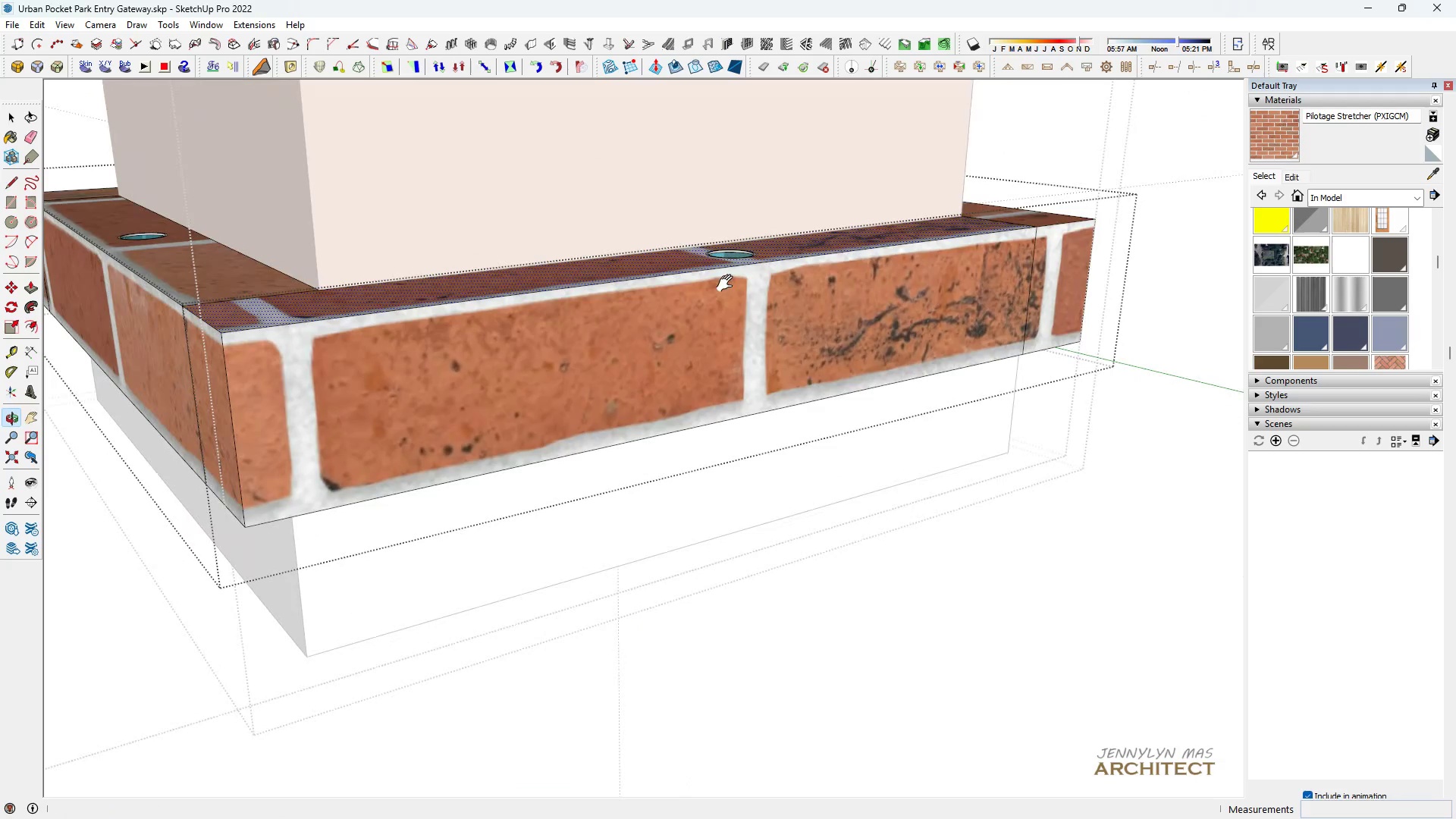 
type(HHH )
 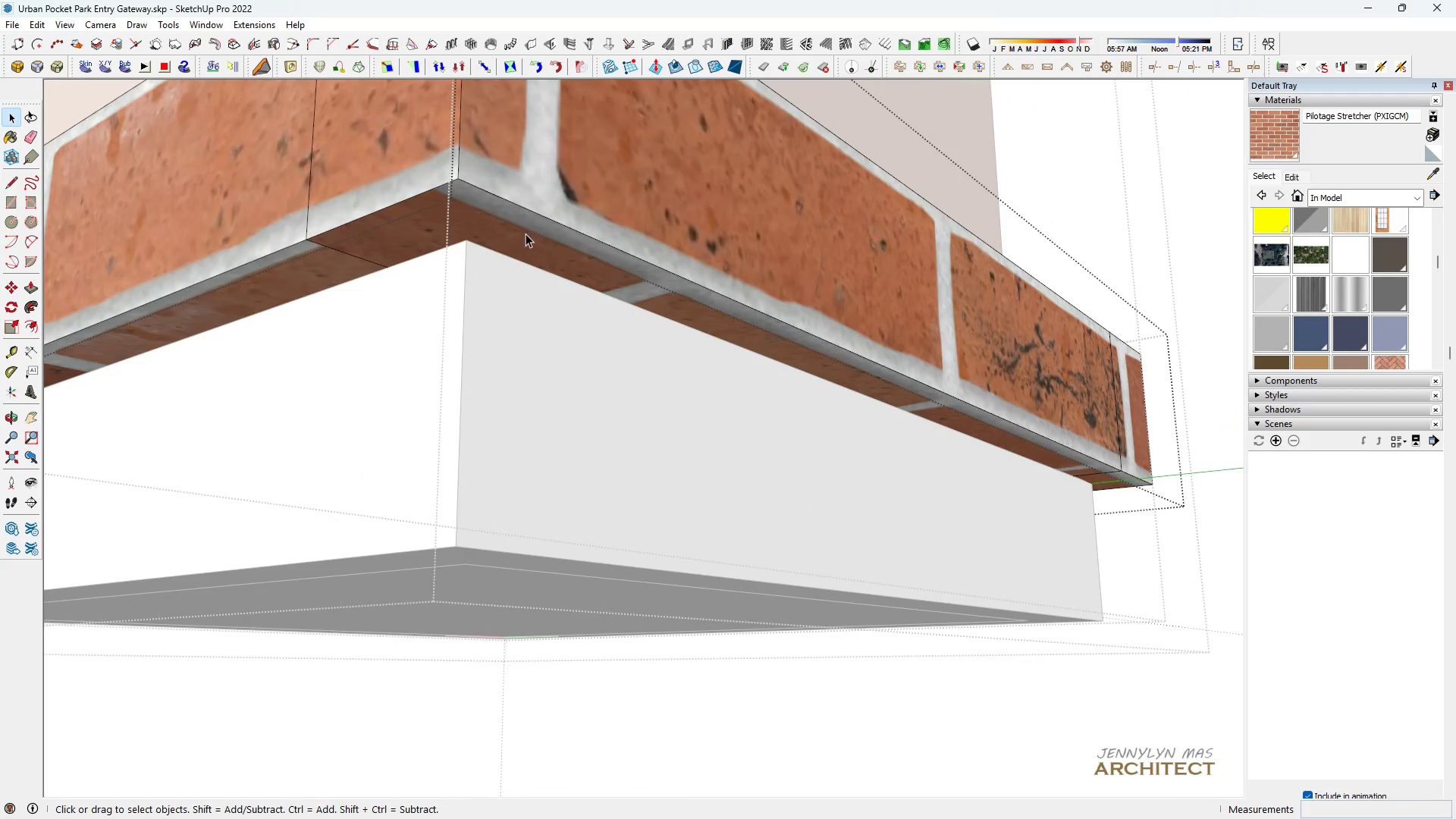 
scroll: coordinate [236, 499], scroll_direction: up, amount: 1.0
 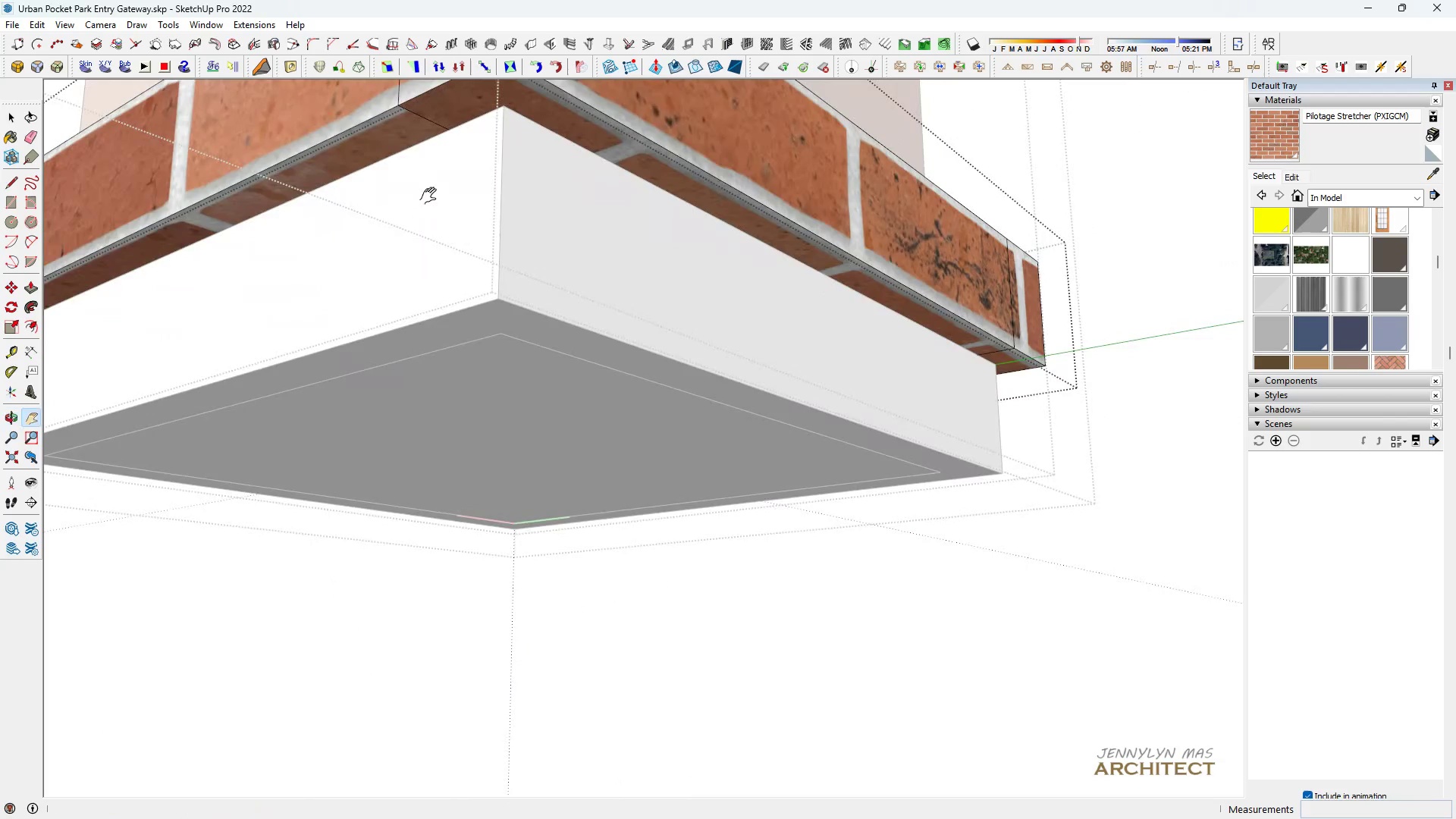 
left_click_drag(start_coordinate=[522, 209], to_coordinate=[493, 357])
 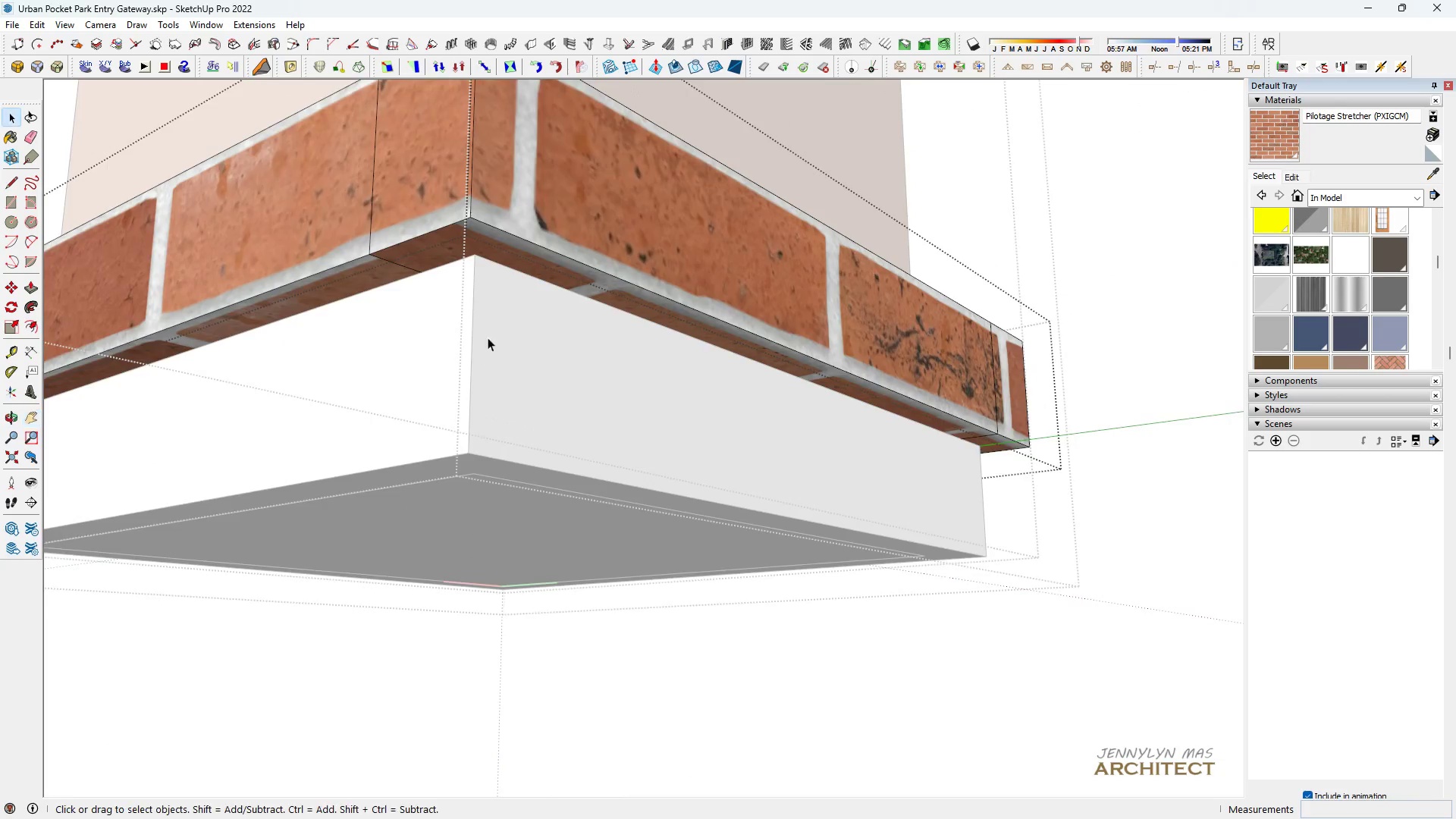 
scroll: coordinate [497, 244], scroll_direction: up, amount: 4.0
 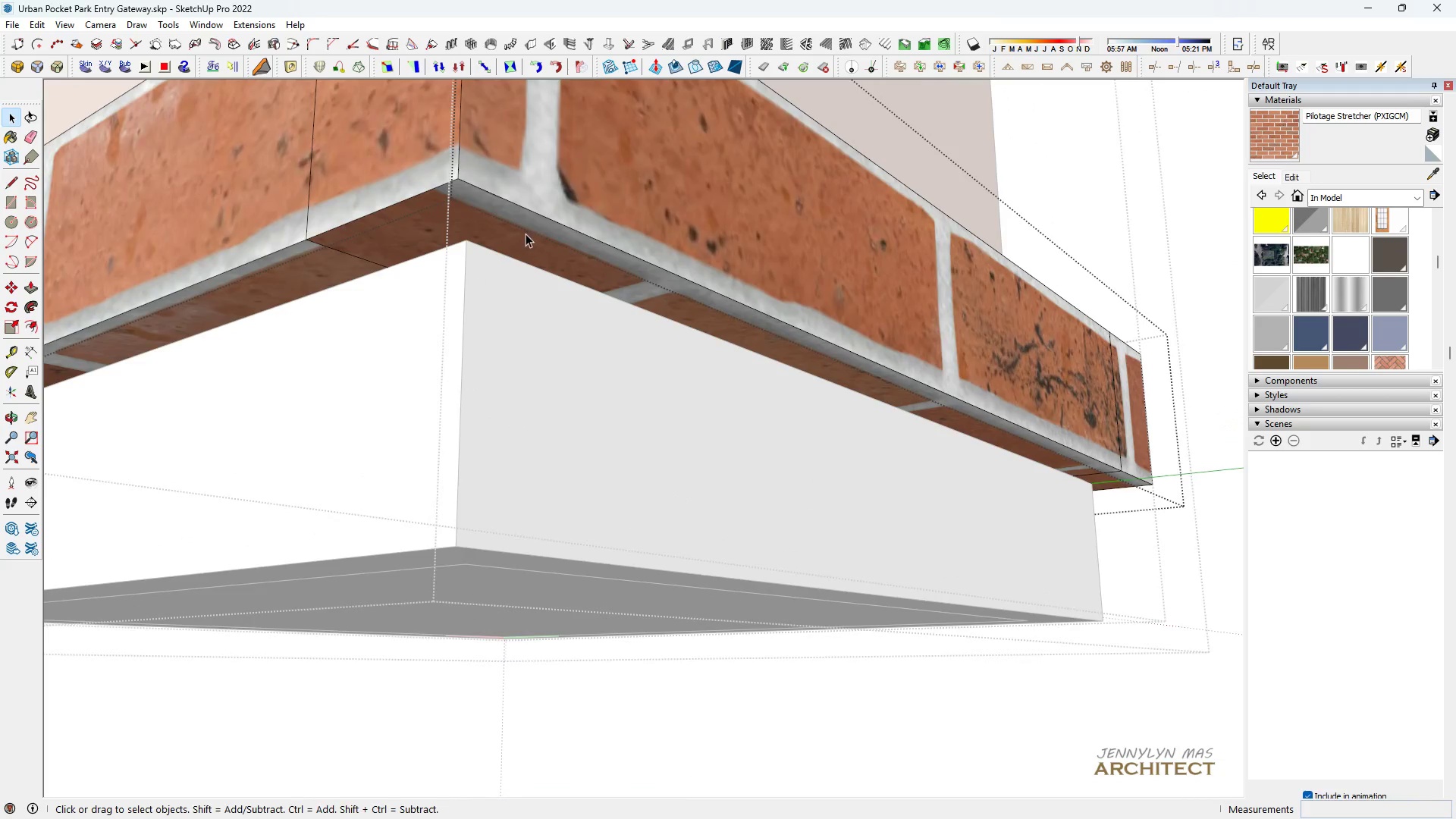 
left_click([526, 234])
 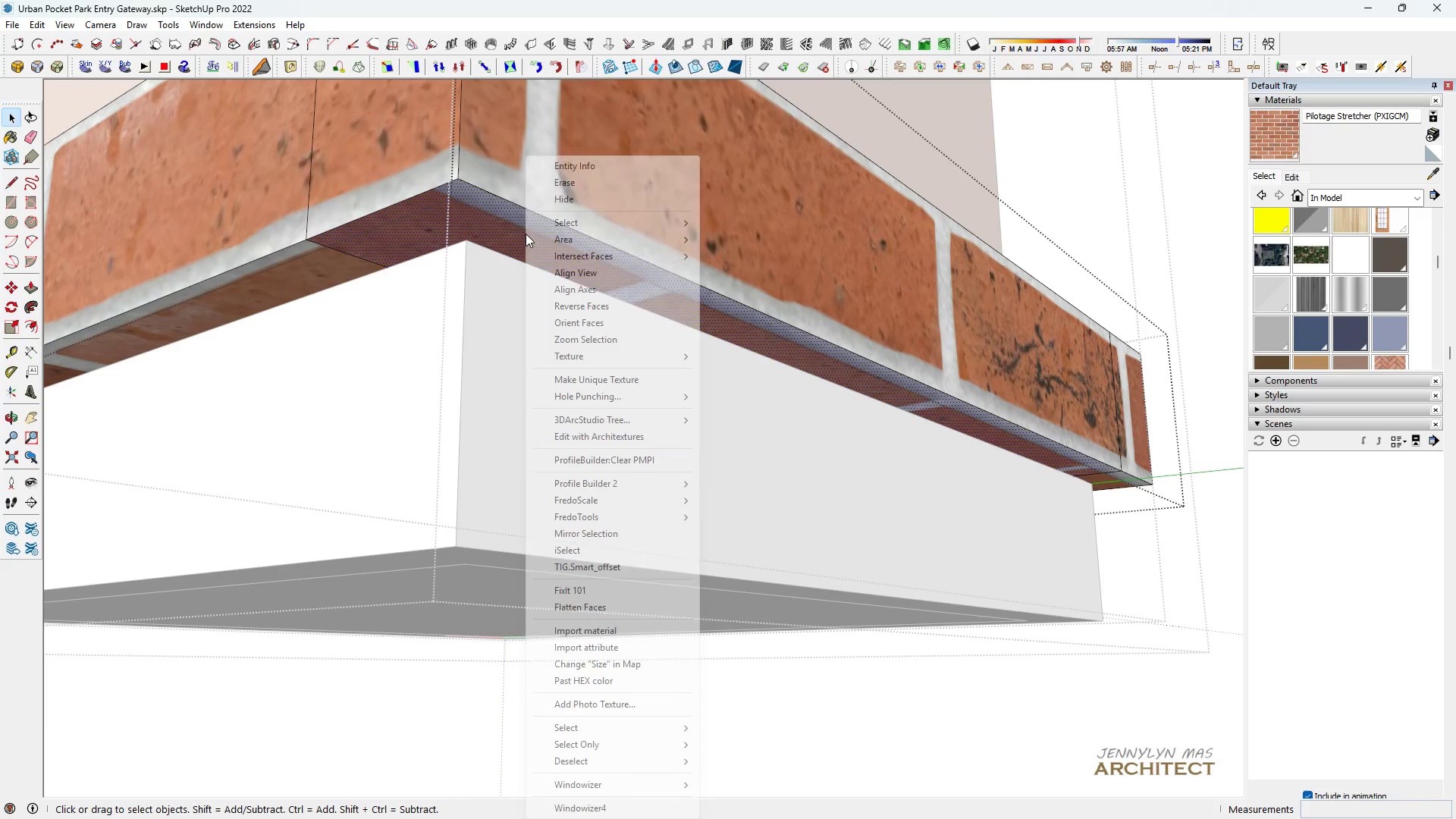 
right_click([526, 234])
 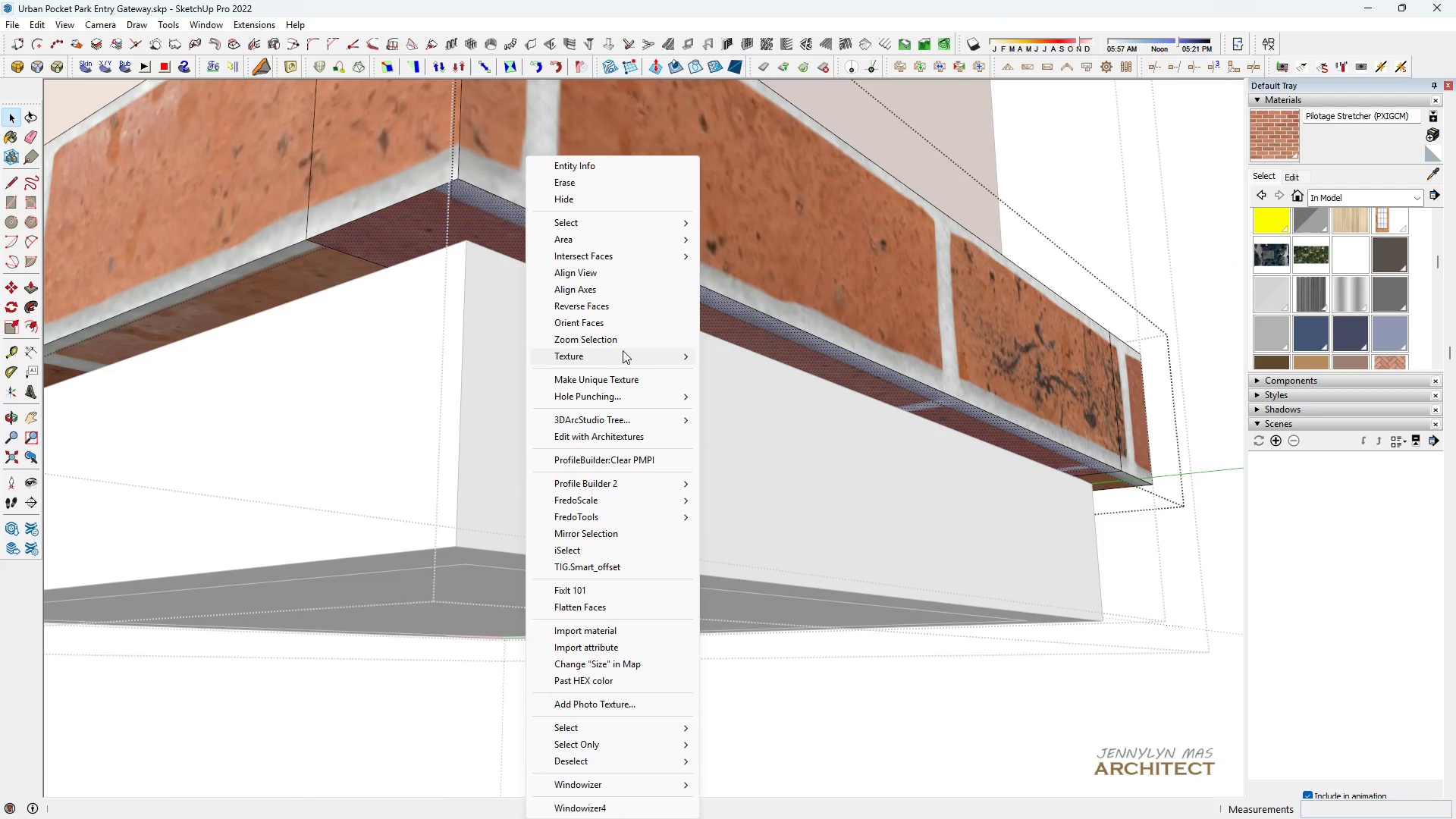 
left_click([626, 360])
 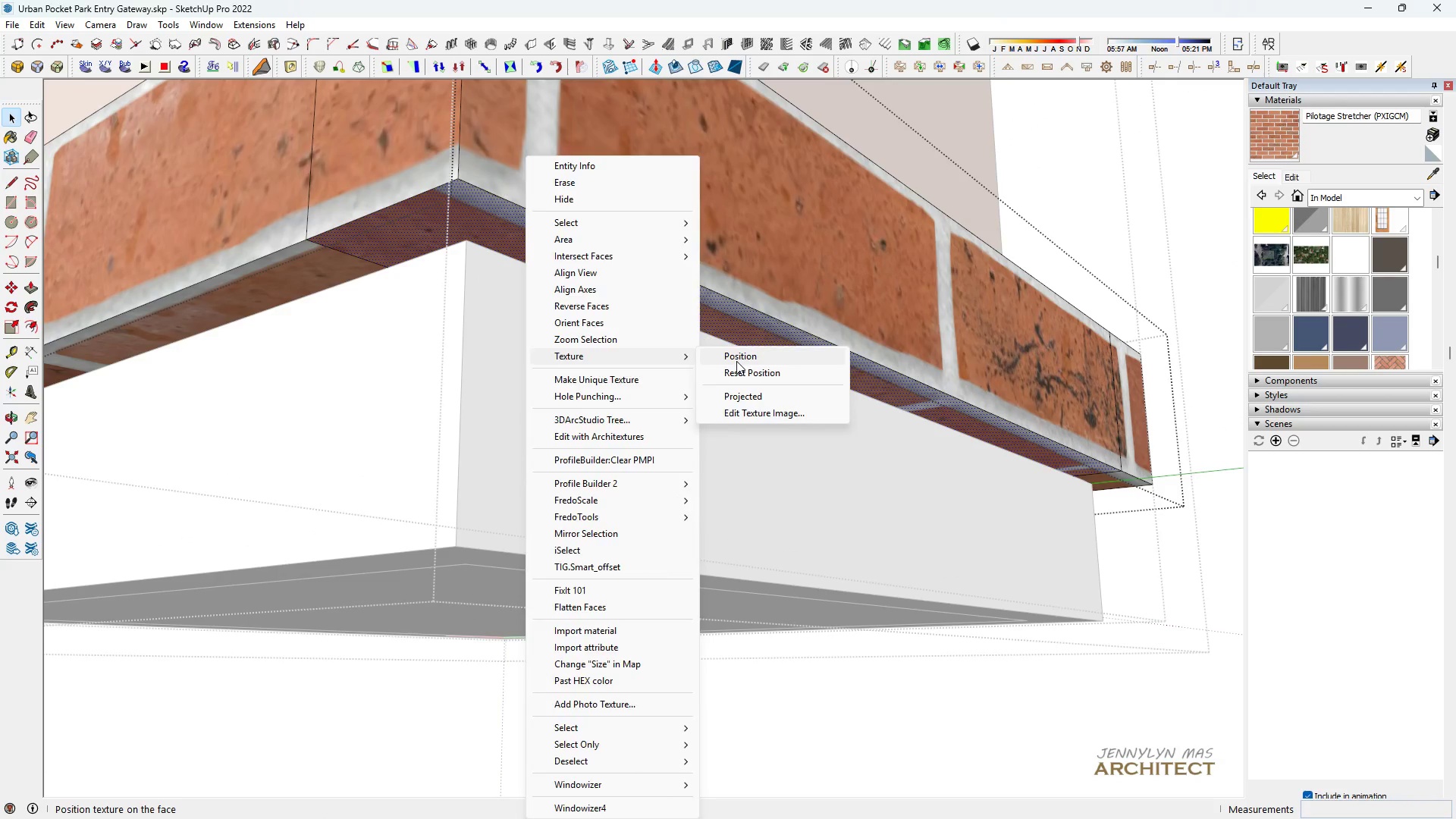 
left_click([736, 361])
 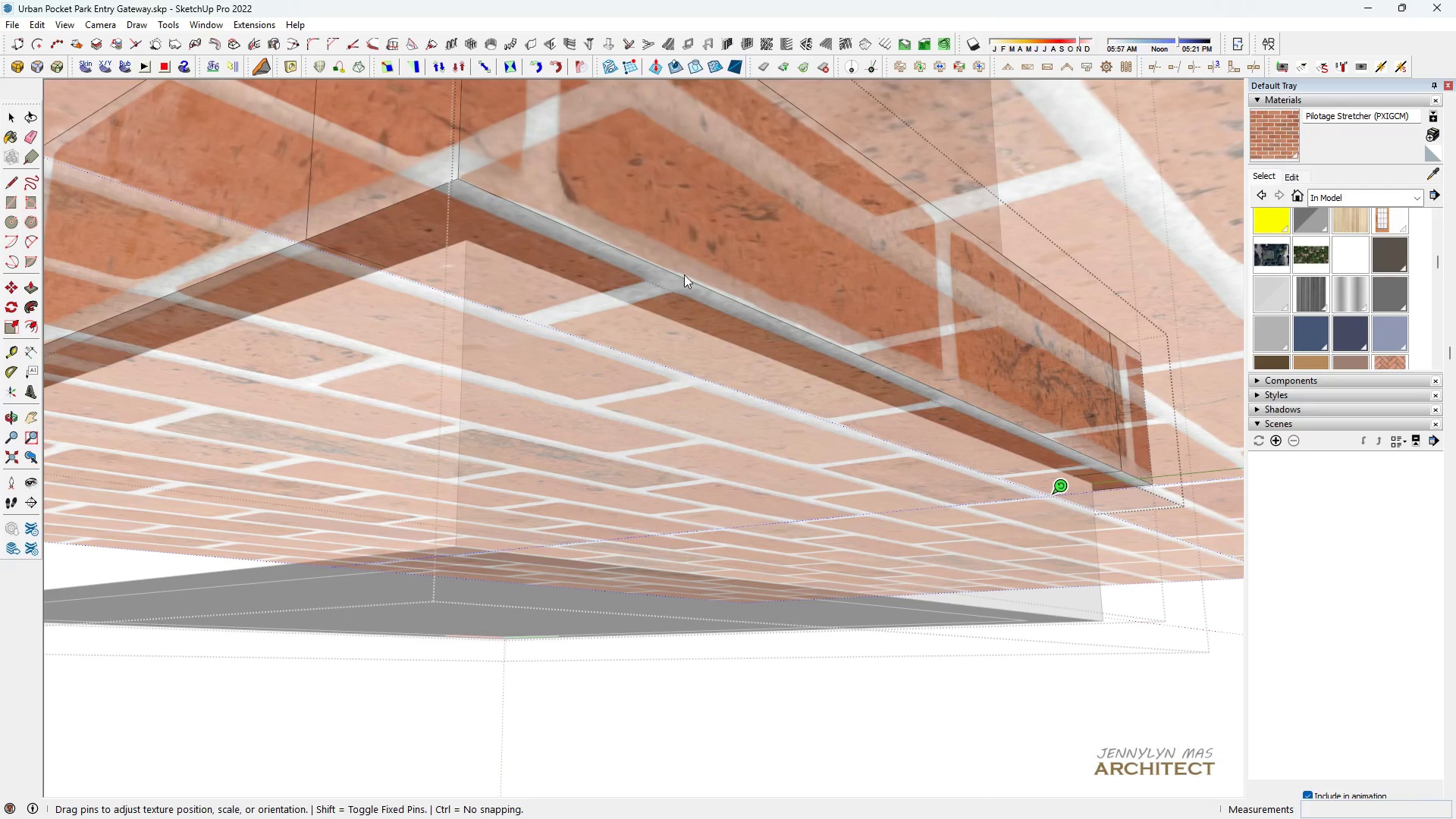 
left_click_drag(start_coordinate=[681, 275], to_coordinate=[551, 209])
 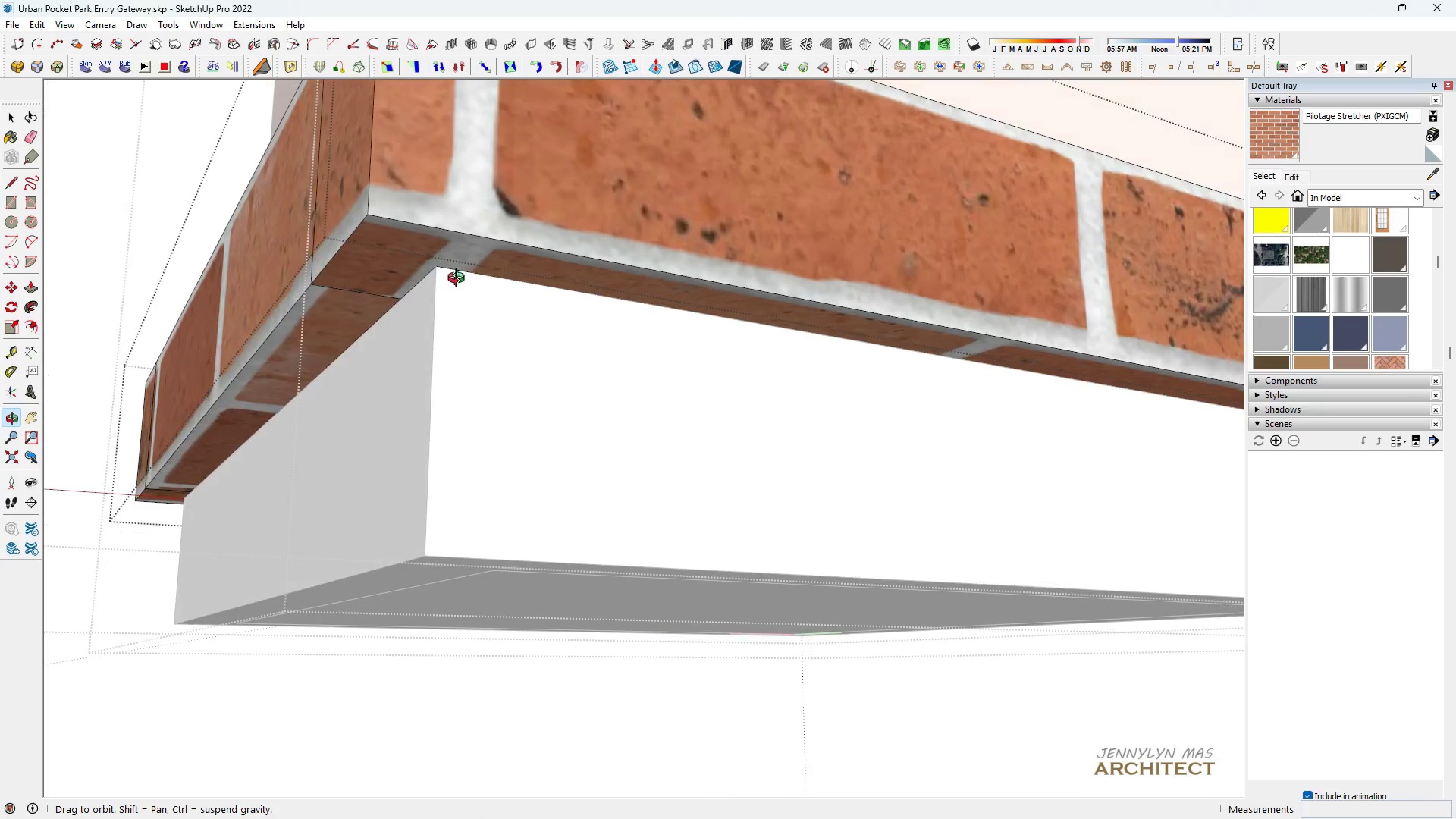 
scroll: coordinate [510, 306], scroll_direction: down, amount: 2.0
 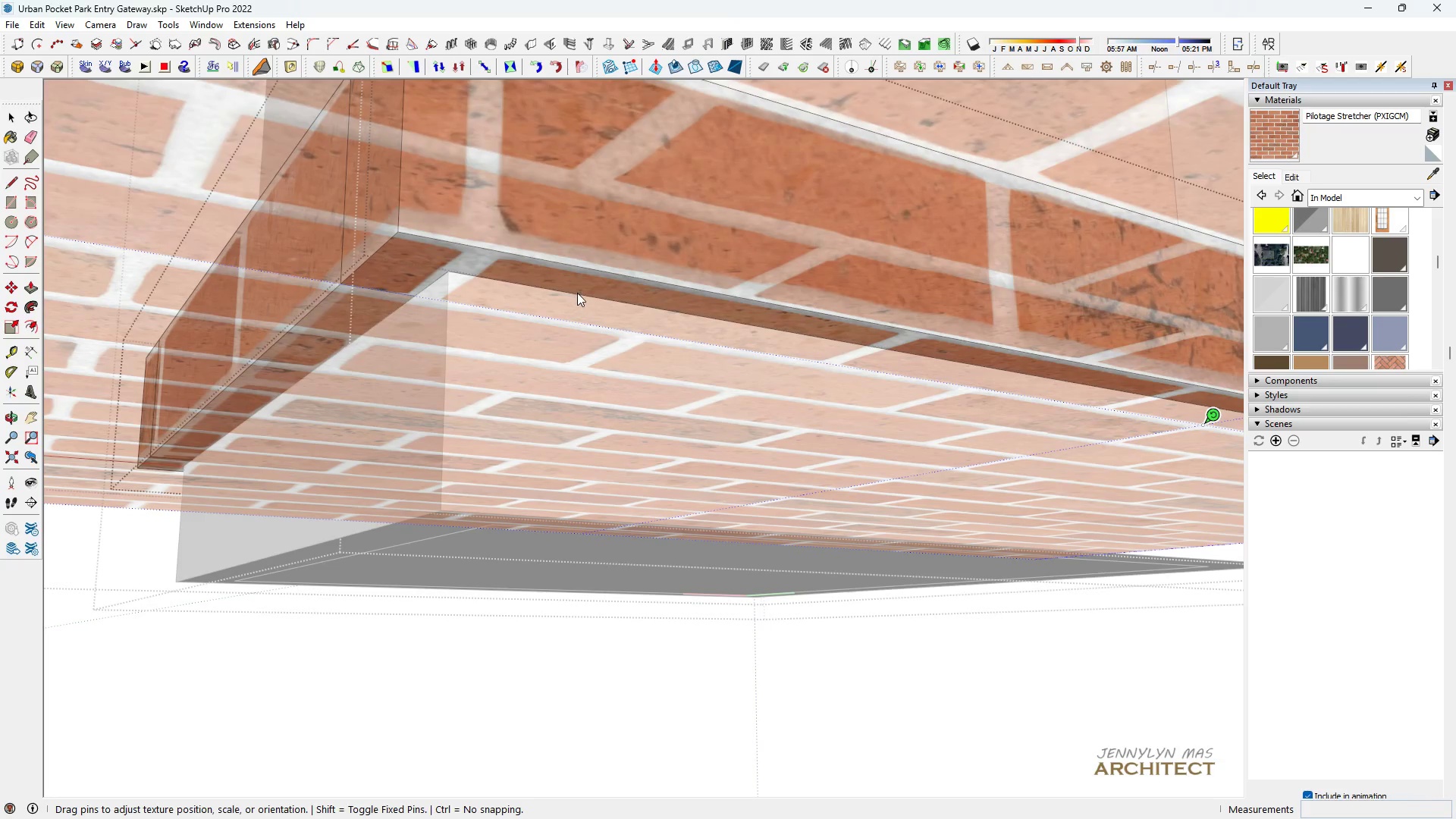 
left_click_drag(start_coordinate=[579, 290], to_coordinate=[708, 361])
 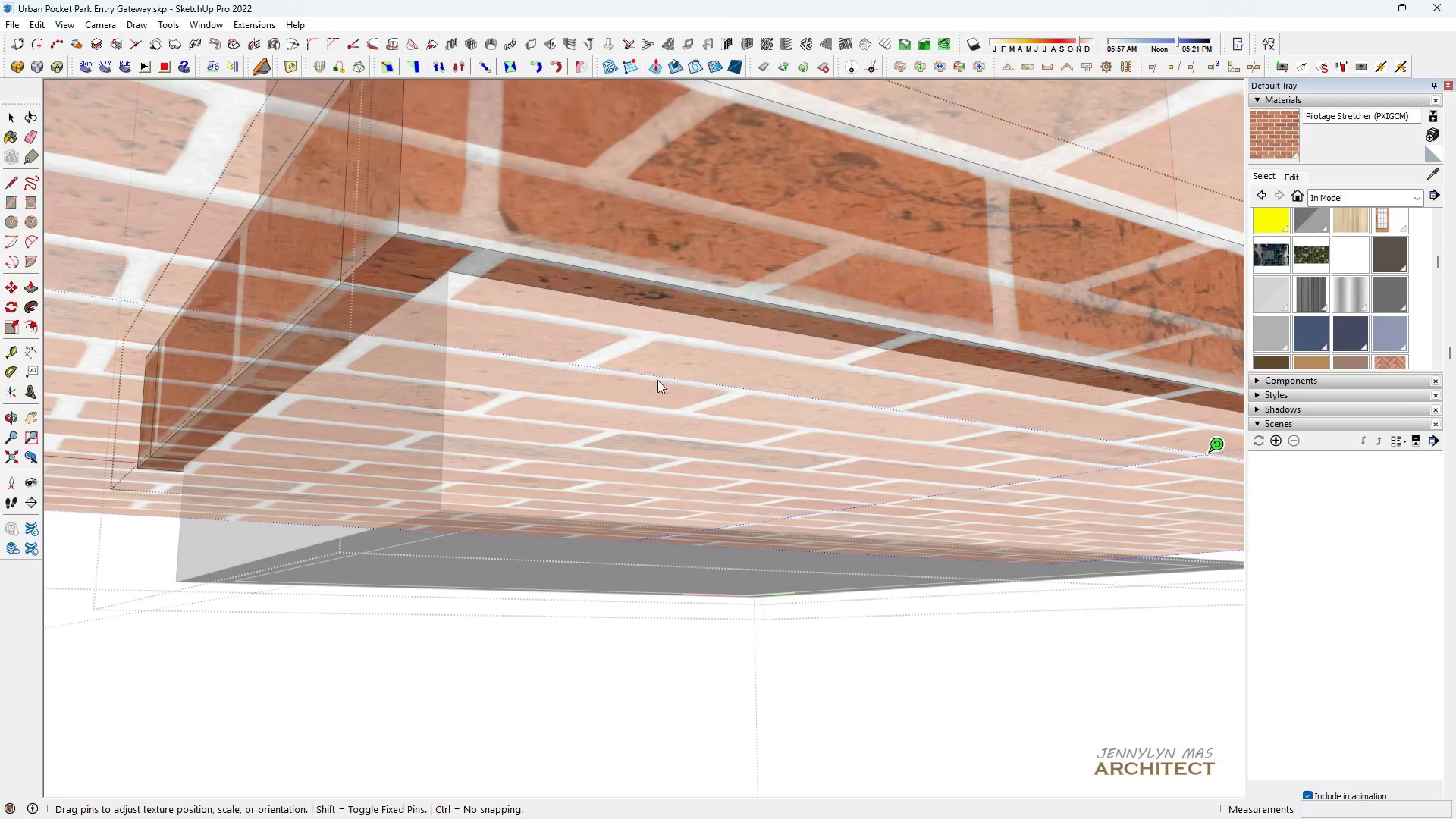 
scroll: coordinate [640, 391], scroll_direction: down, amount: 5.0
 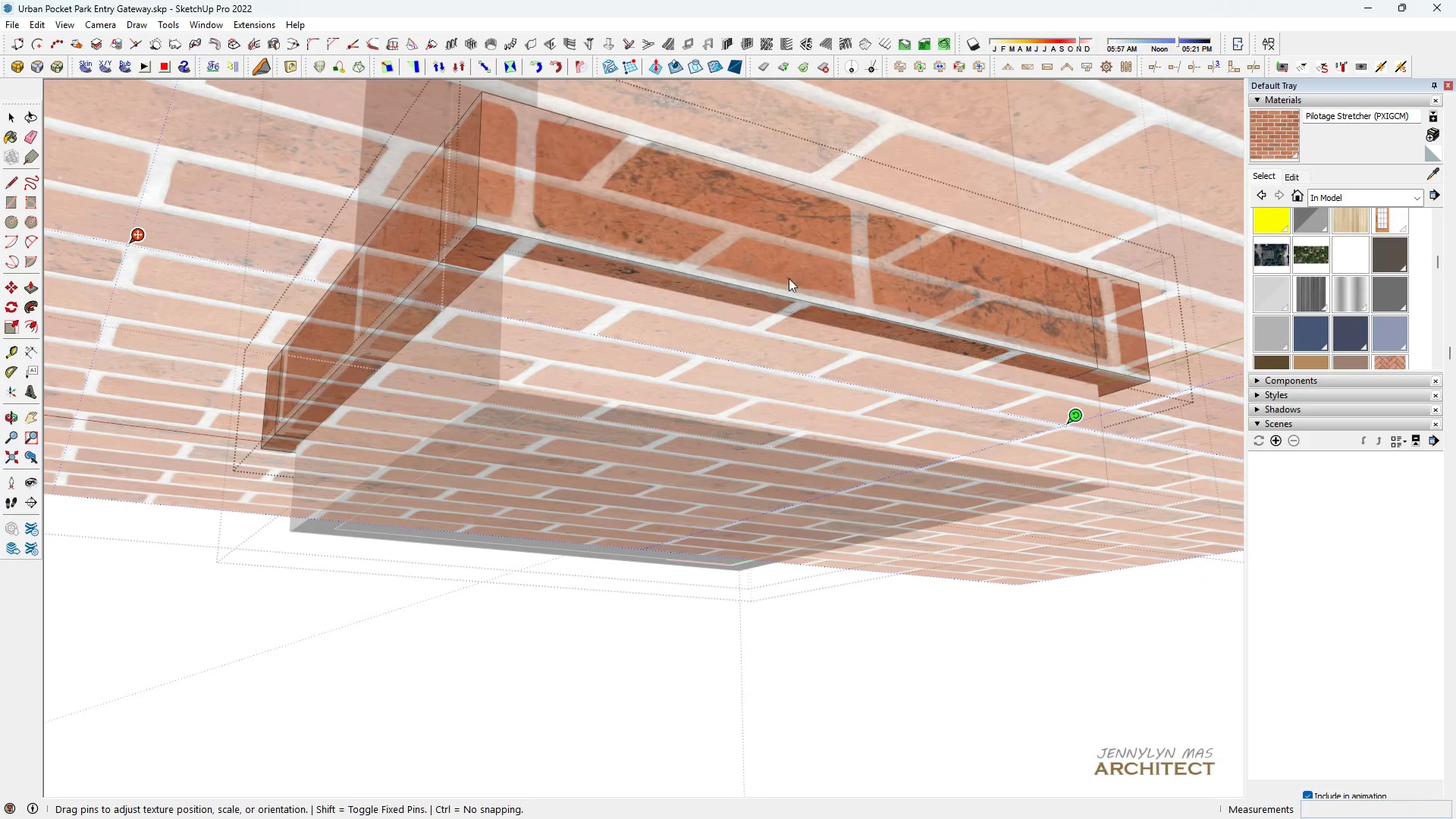 
left_click([1003, 665])
 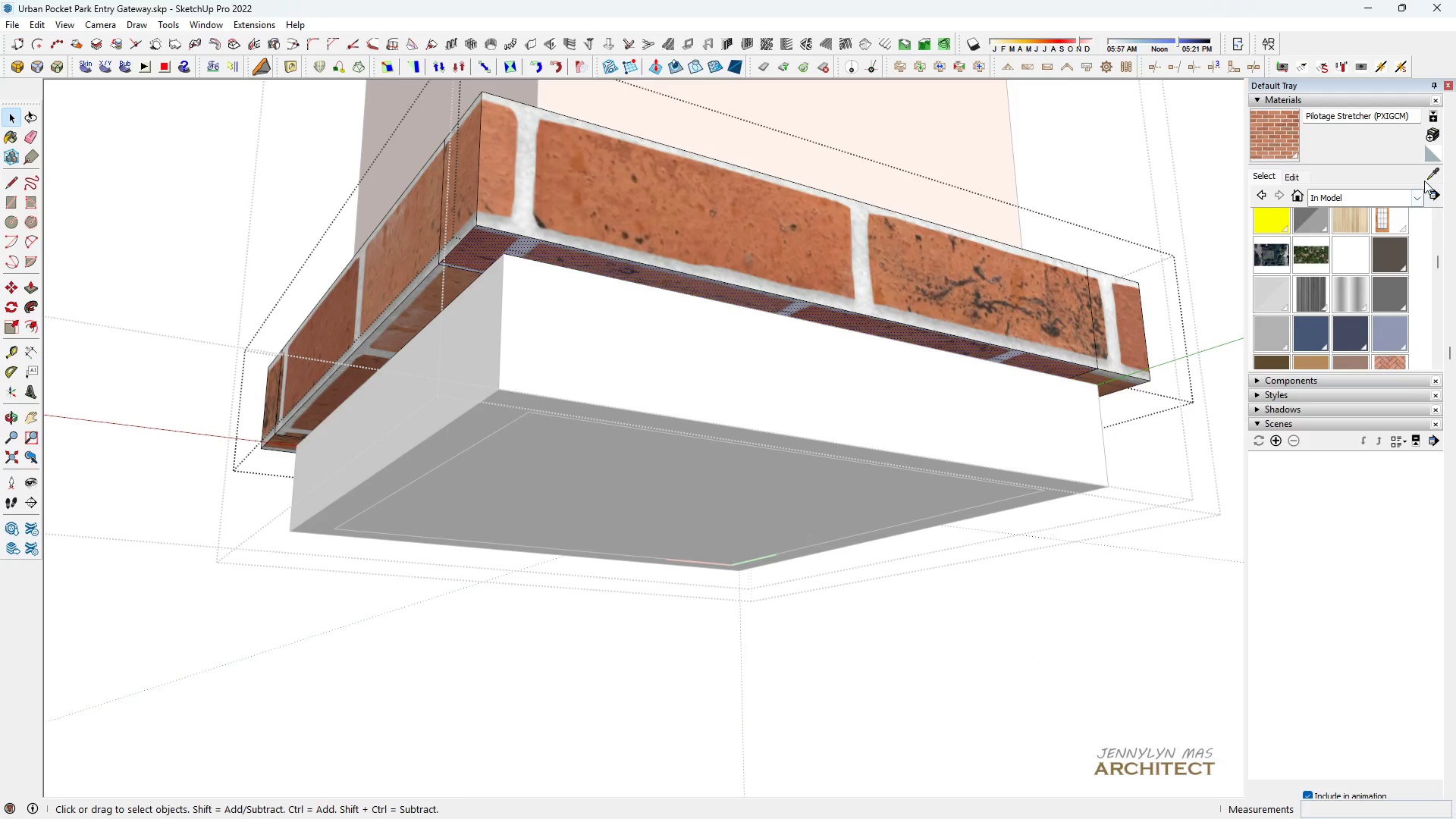 
left_click([1429, 176])
 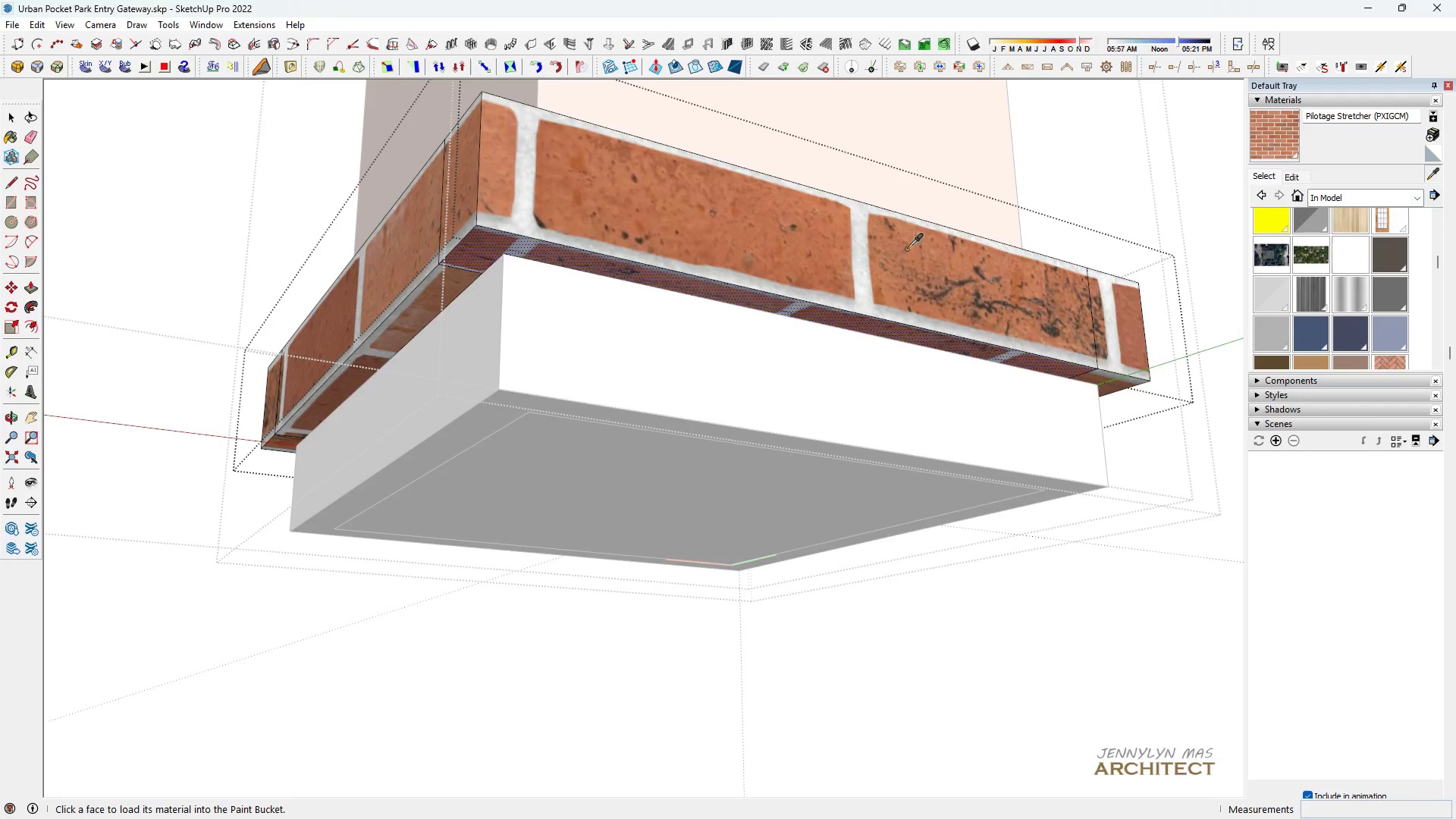 
scroll: coordinate [907, 247], scroll_direction: up, amount: 3.0
 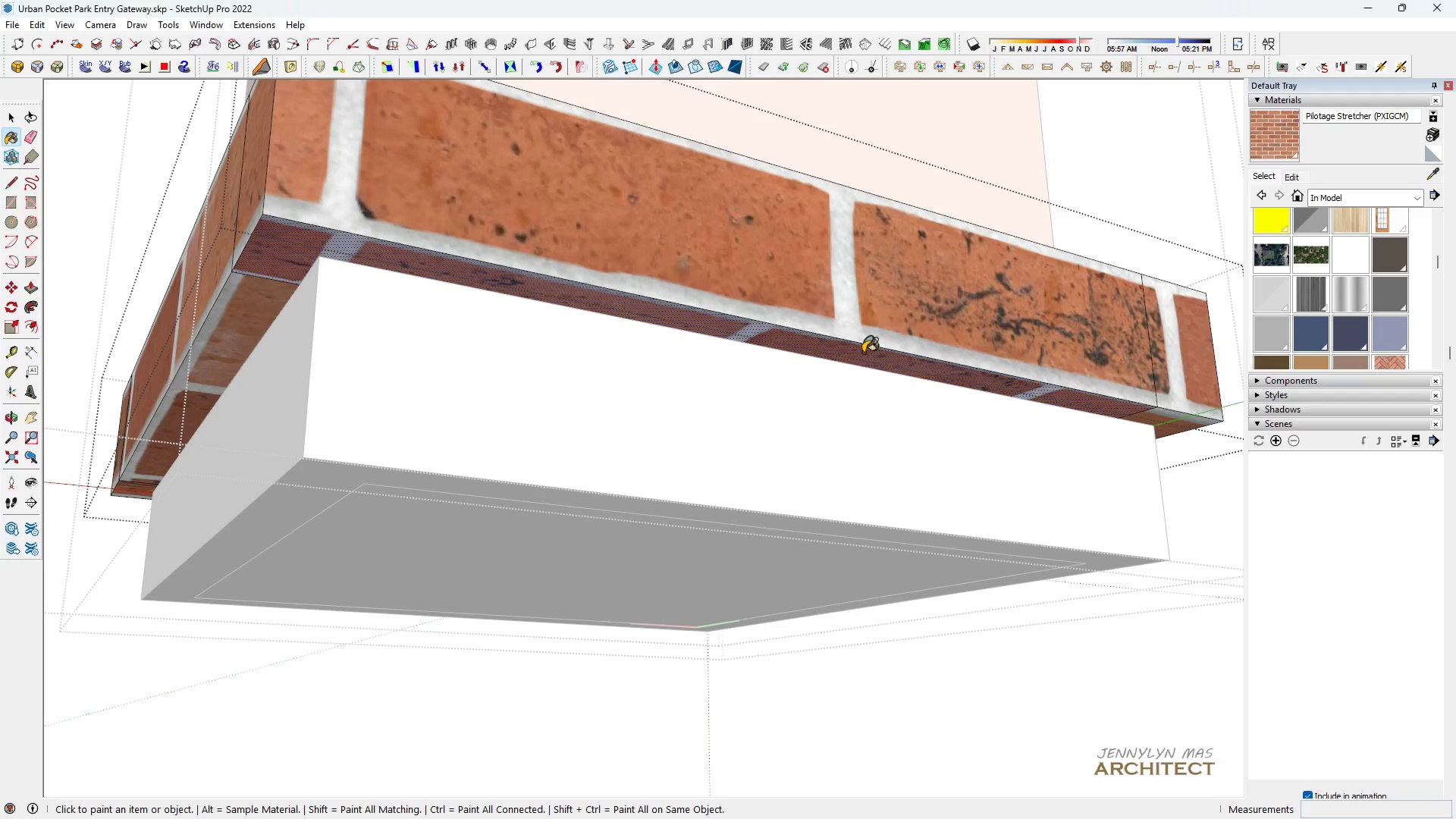 
double_click([863, 353])
 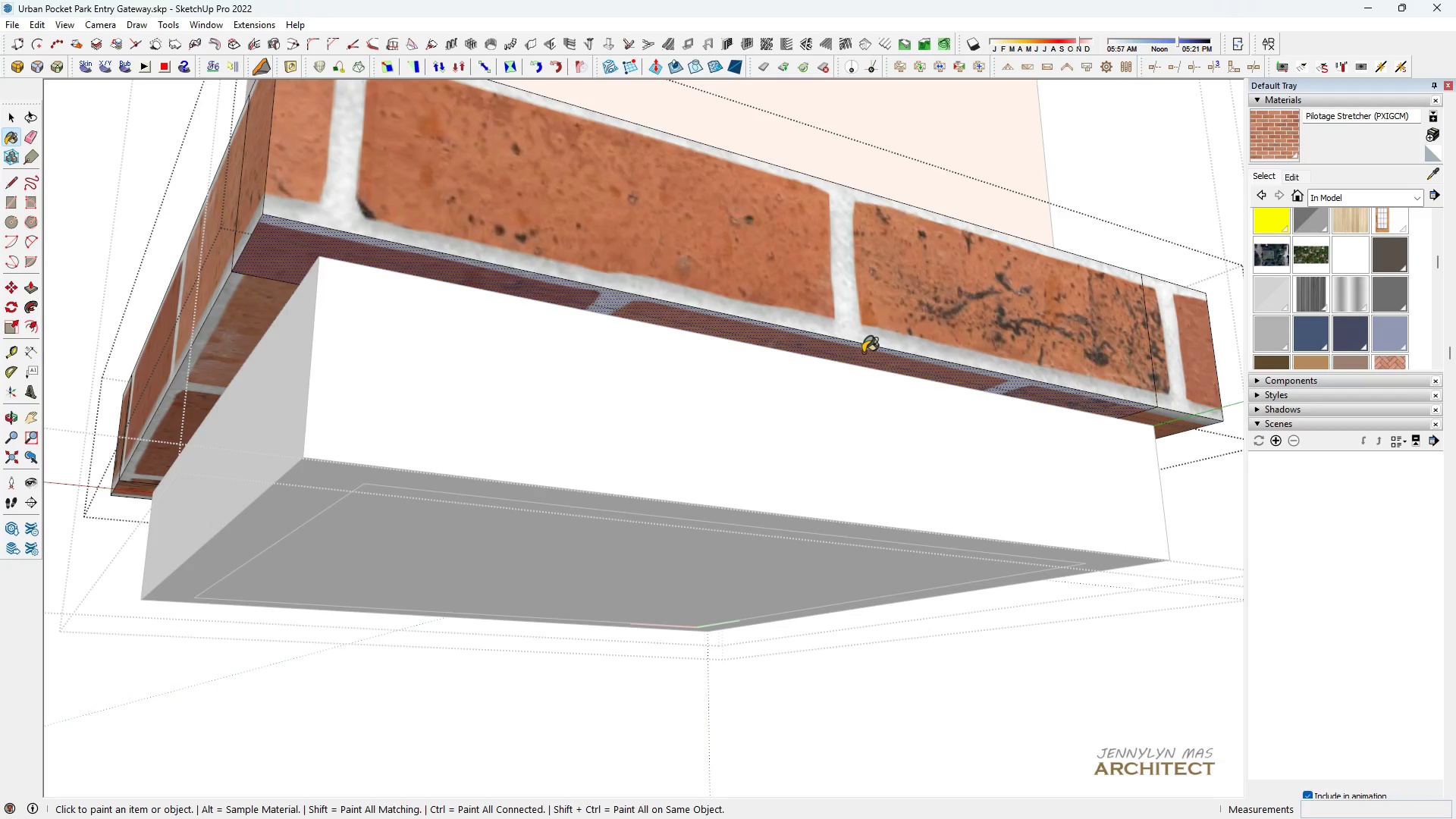 
triple_click([863, 353])
 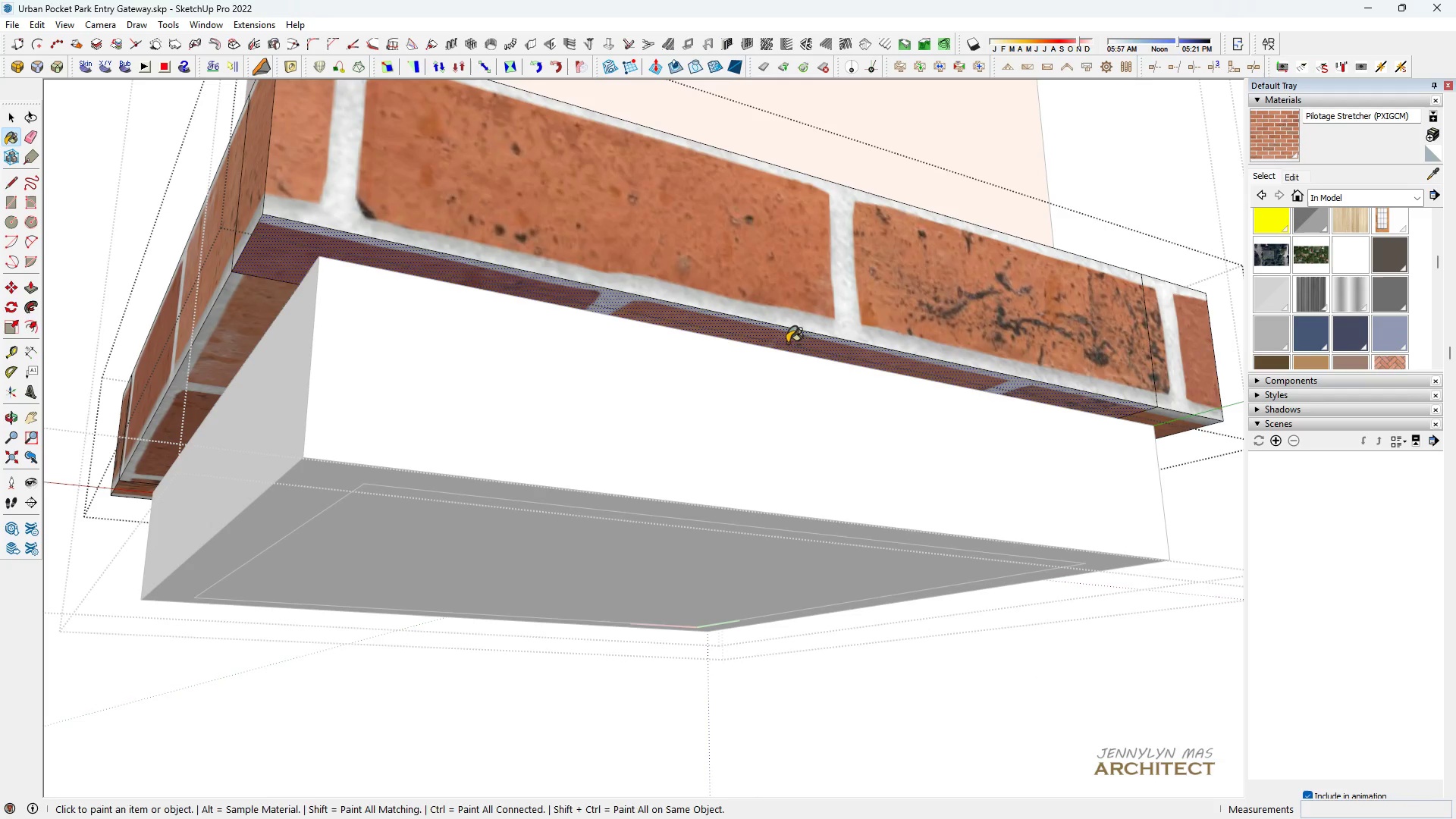 
key(Space)
 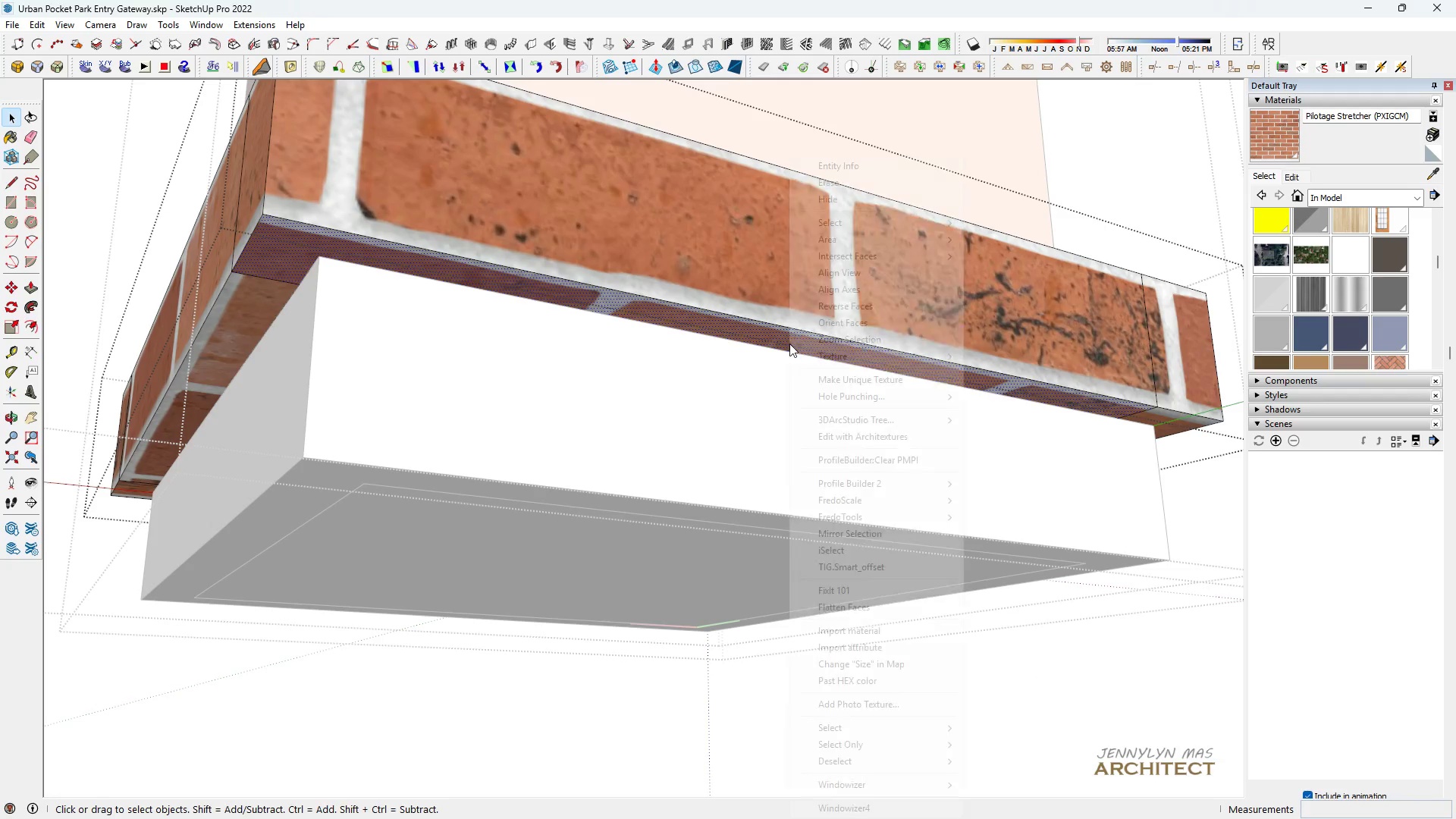 
right_click([789, 344])
 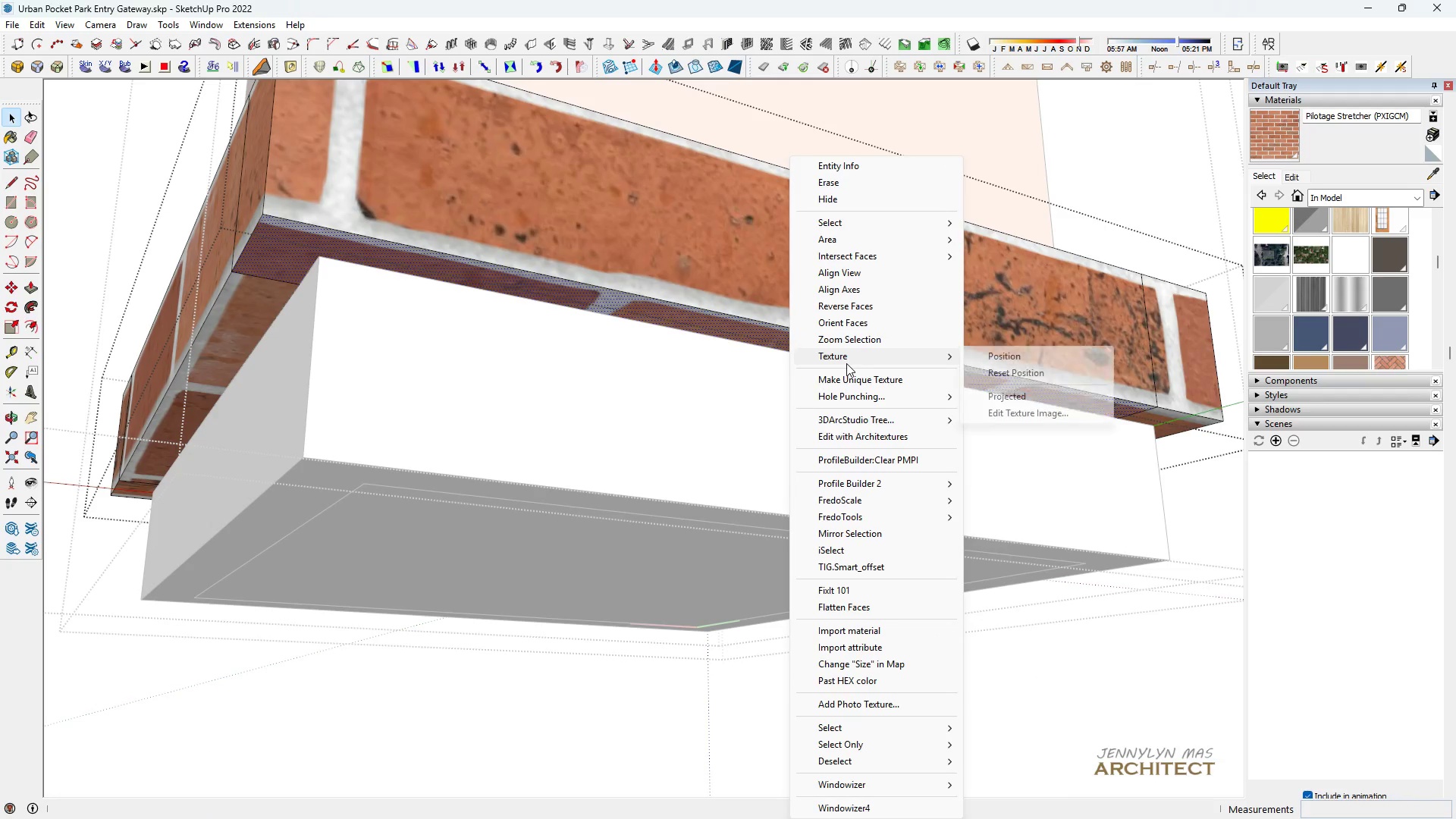 
left_click([846, 363])
 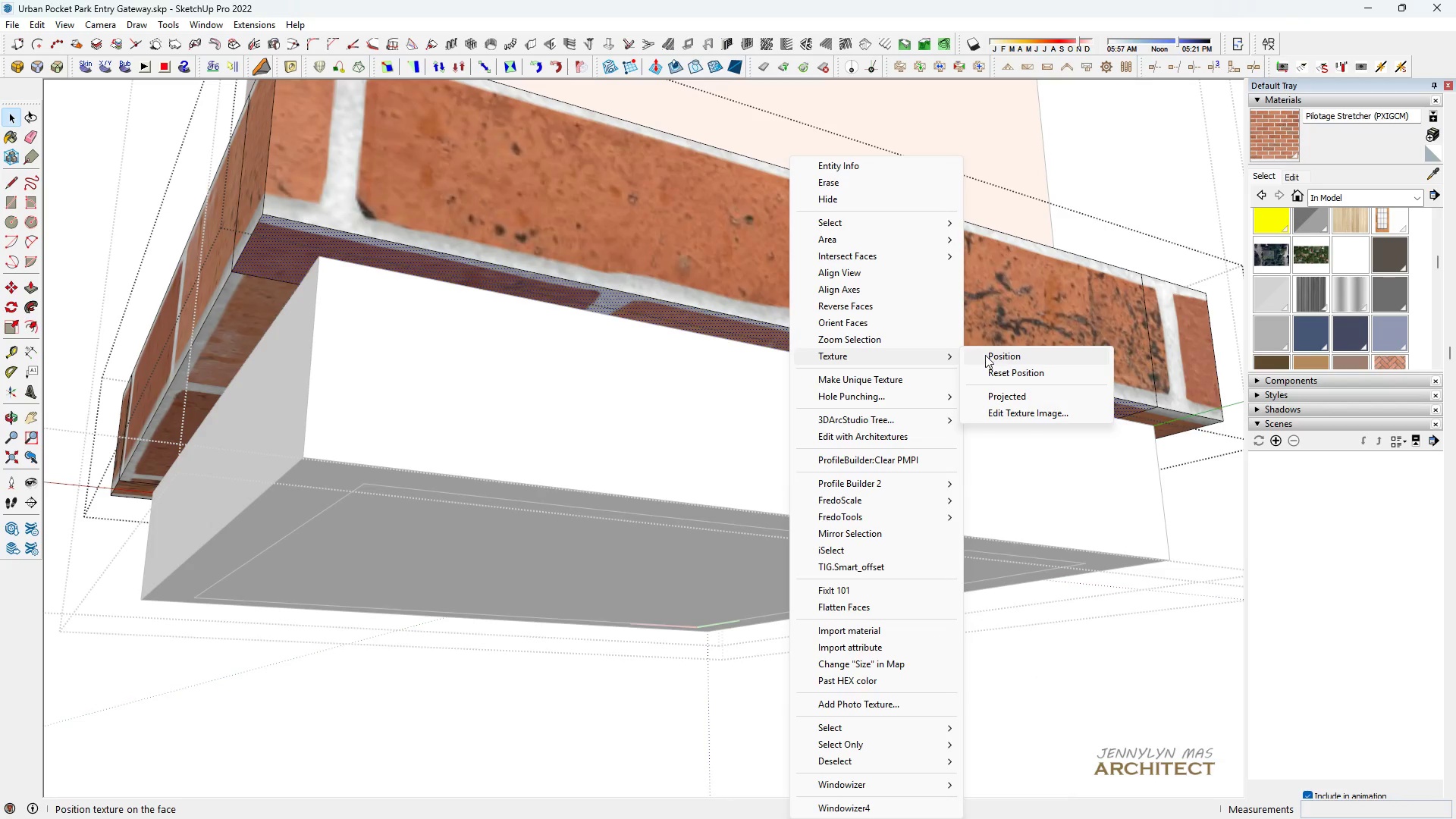 
left_click([985, 355])
 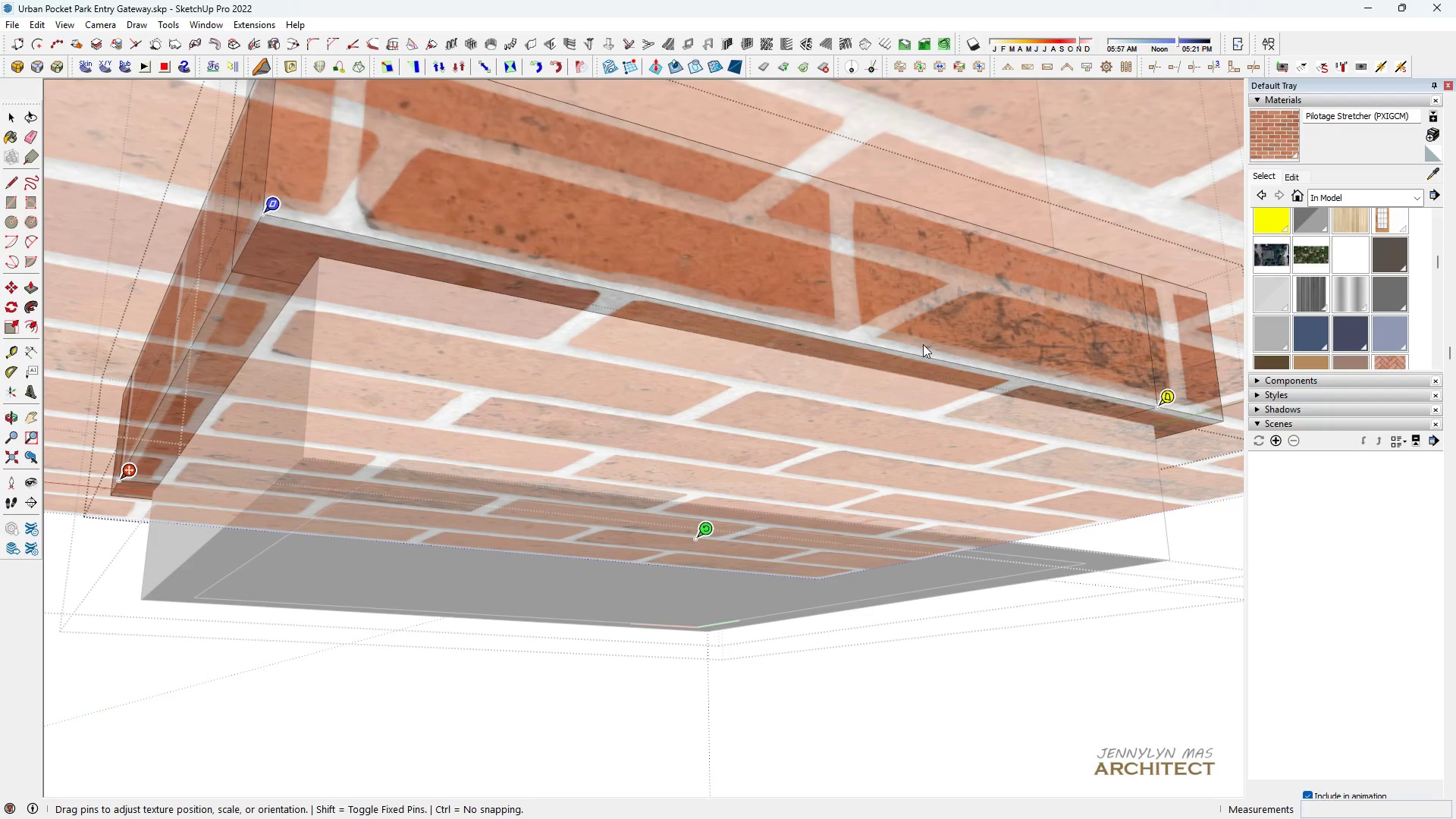 
left_click_drag(start_coordinate=[920, 344], to_coordinate=[831, 389])
 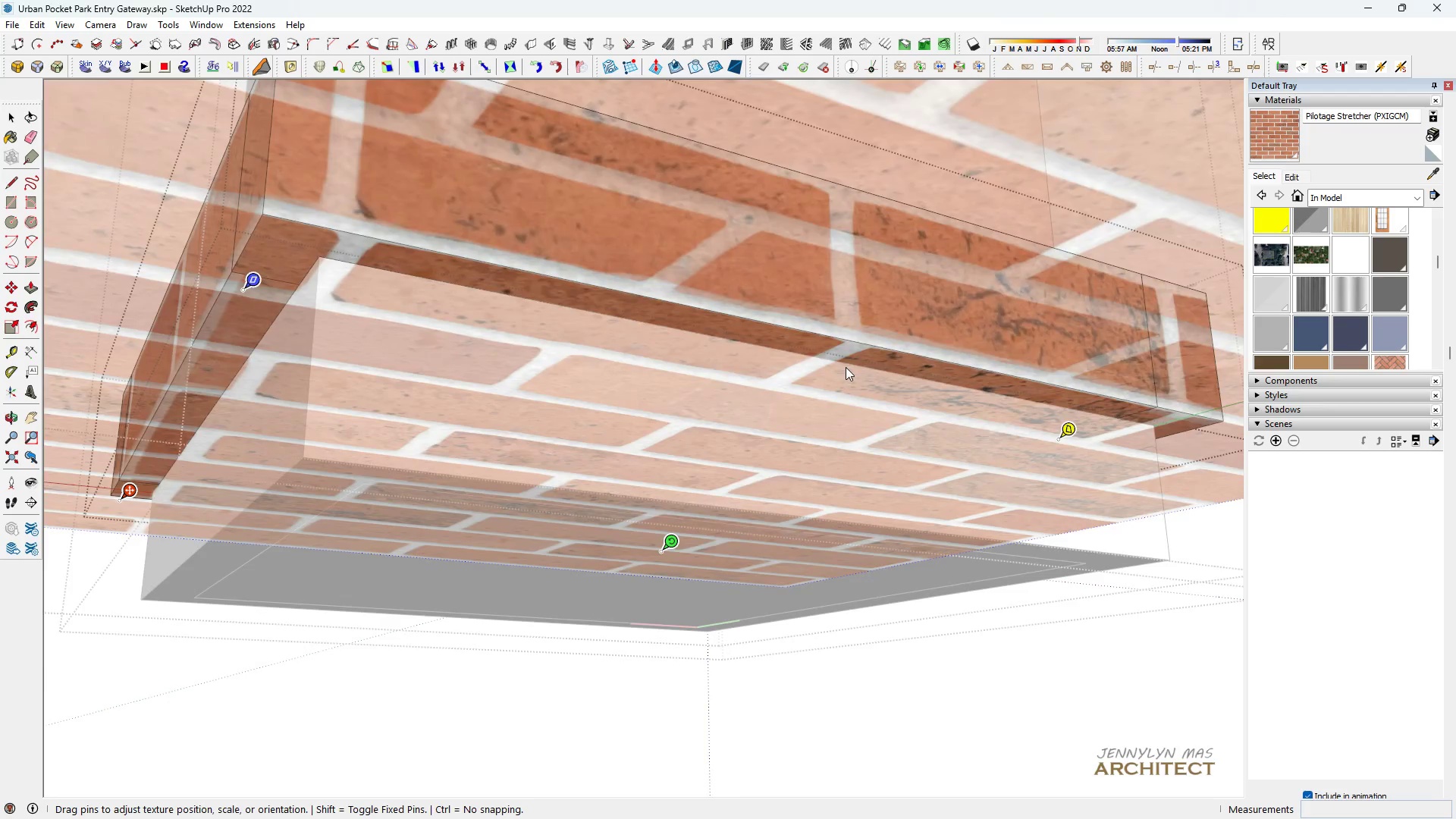 
scroll: coordinate [846, 366], scroll_direction: up, amount: 5.0
 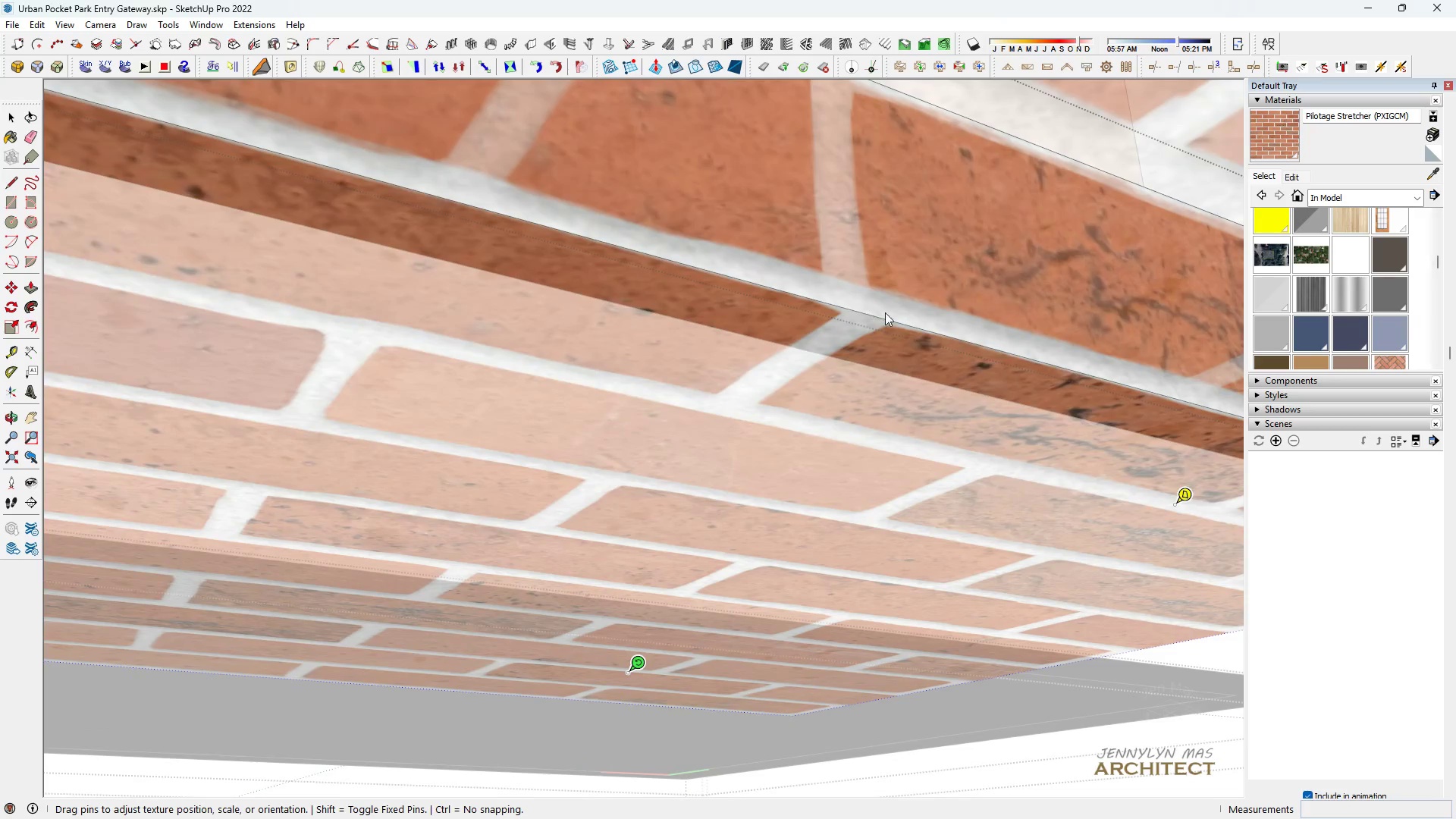 
left_click_drag(start_coordinate=[890, 322], to_coordinate=[864, 333])
 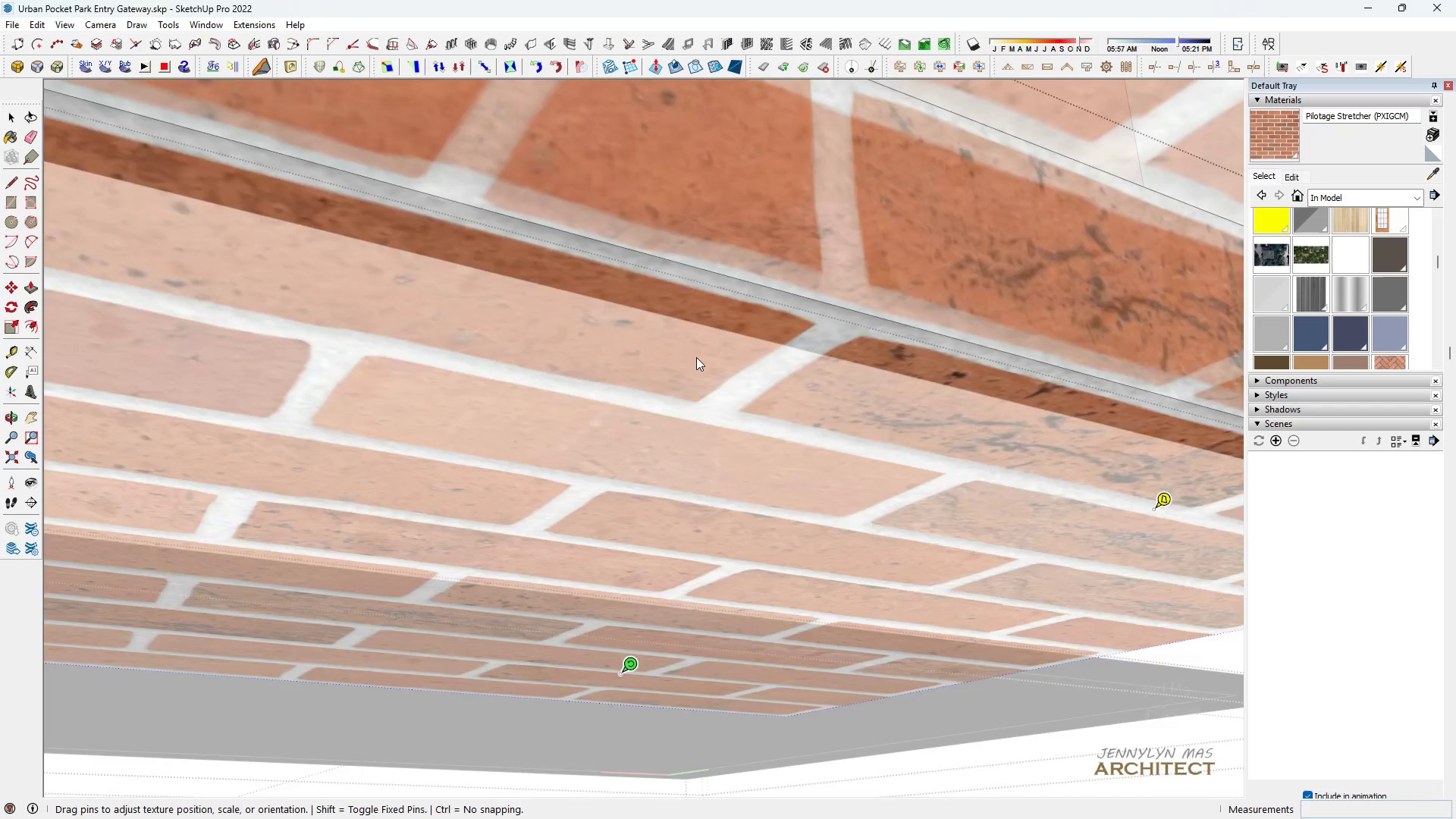 
scroll: coordinate [696, 365], scroll_direction: down, amount: 9.0
 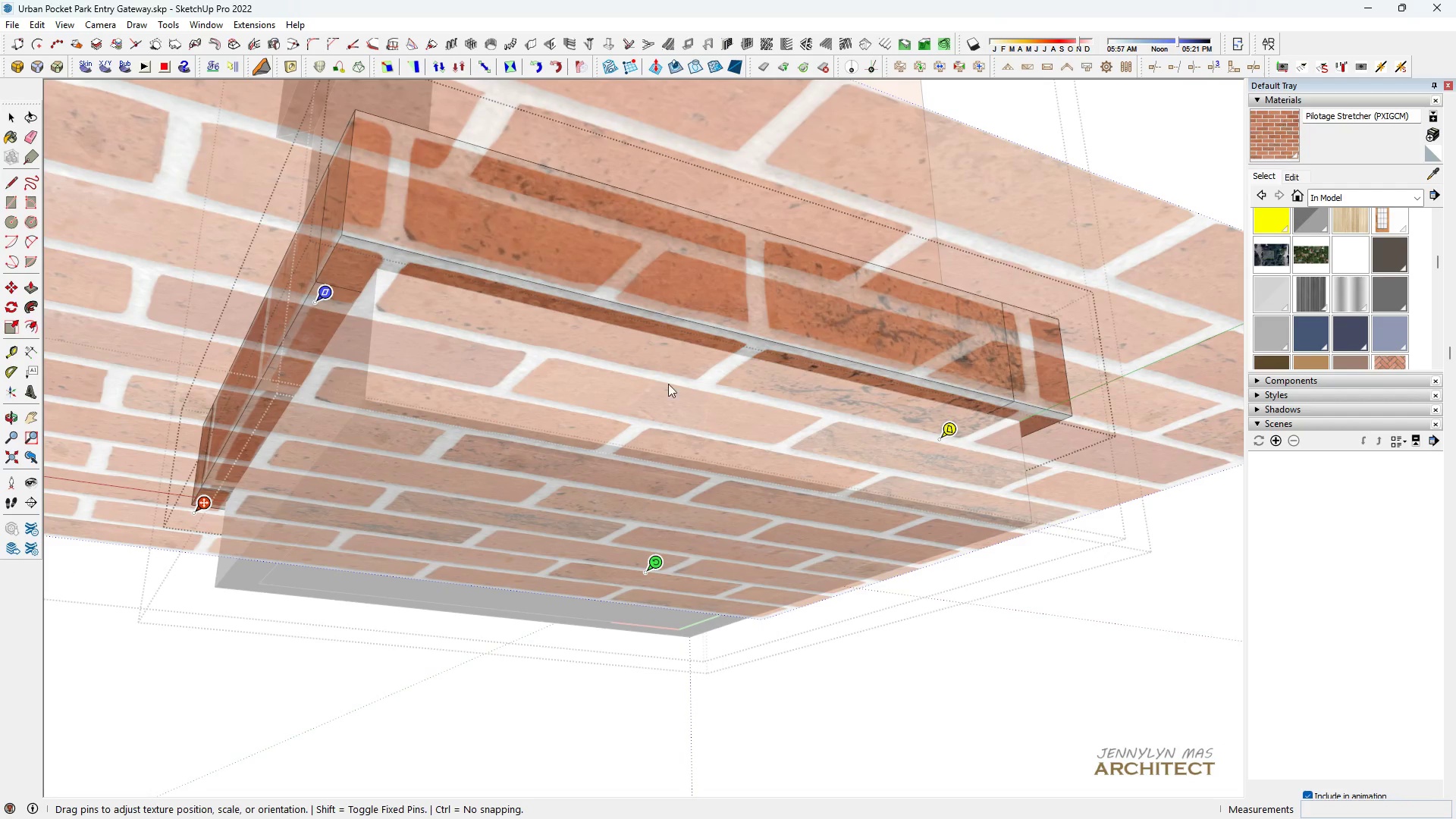 
scroll: coordinate [662, 341], scroll_direction: up, amount: 4.0
 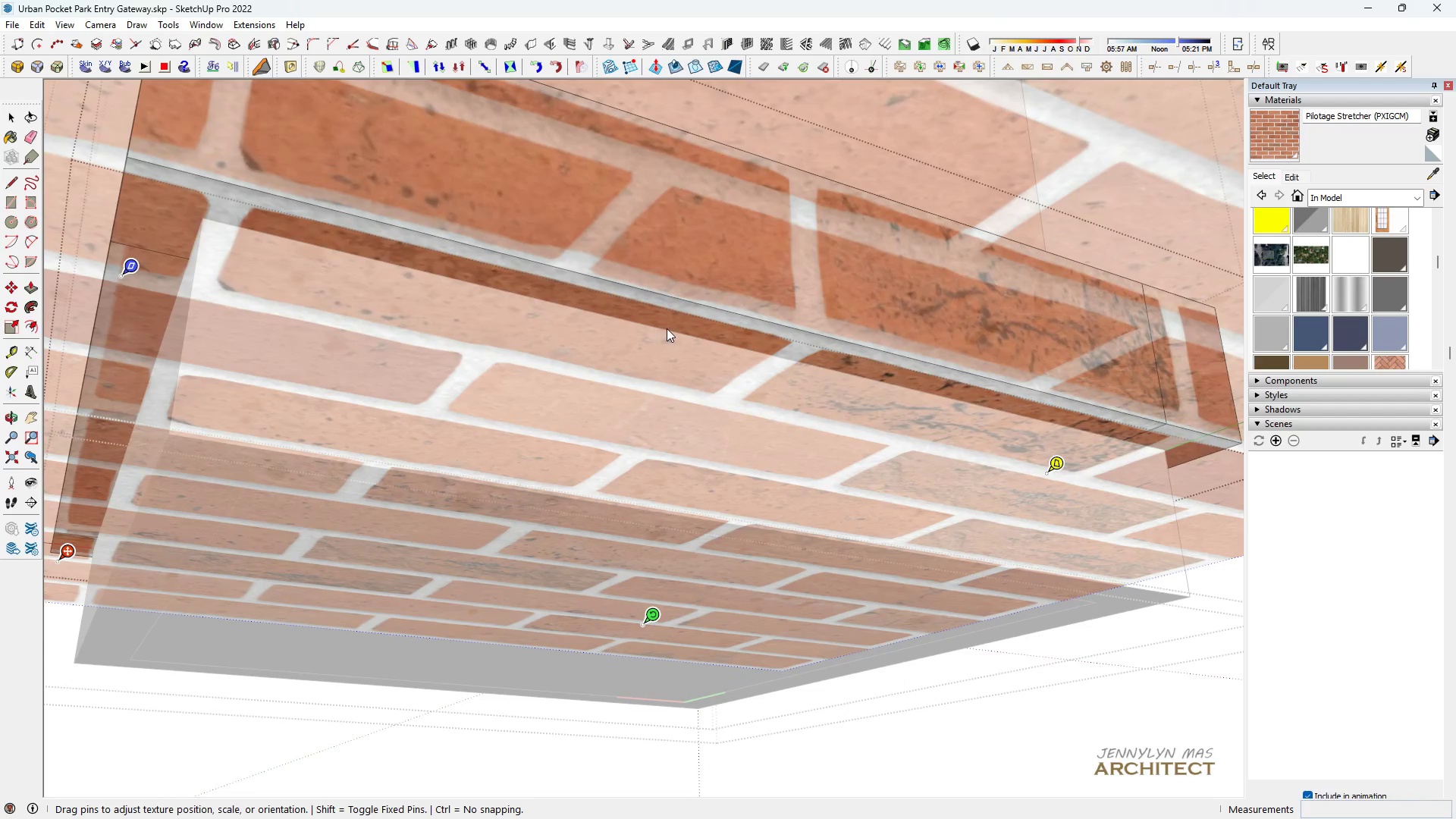 
left_click_drag(start_coordinate=[667, 328], to_coordinate=[657, 323])
 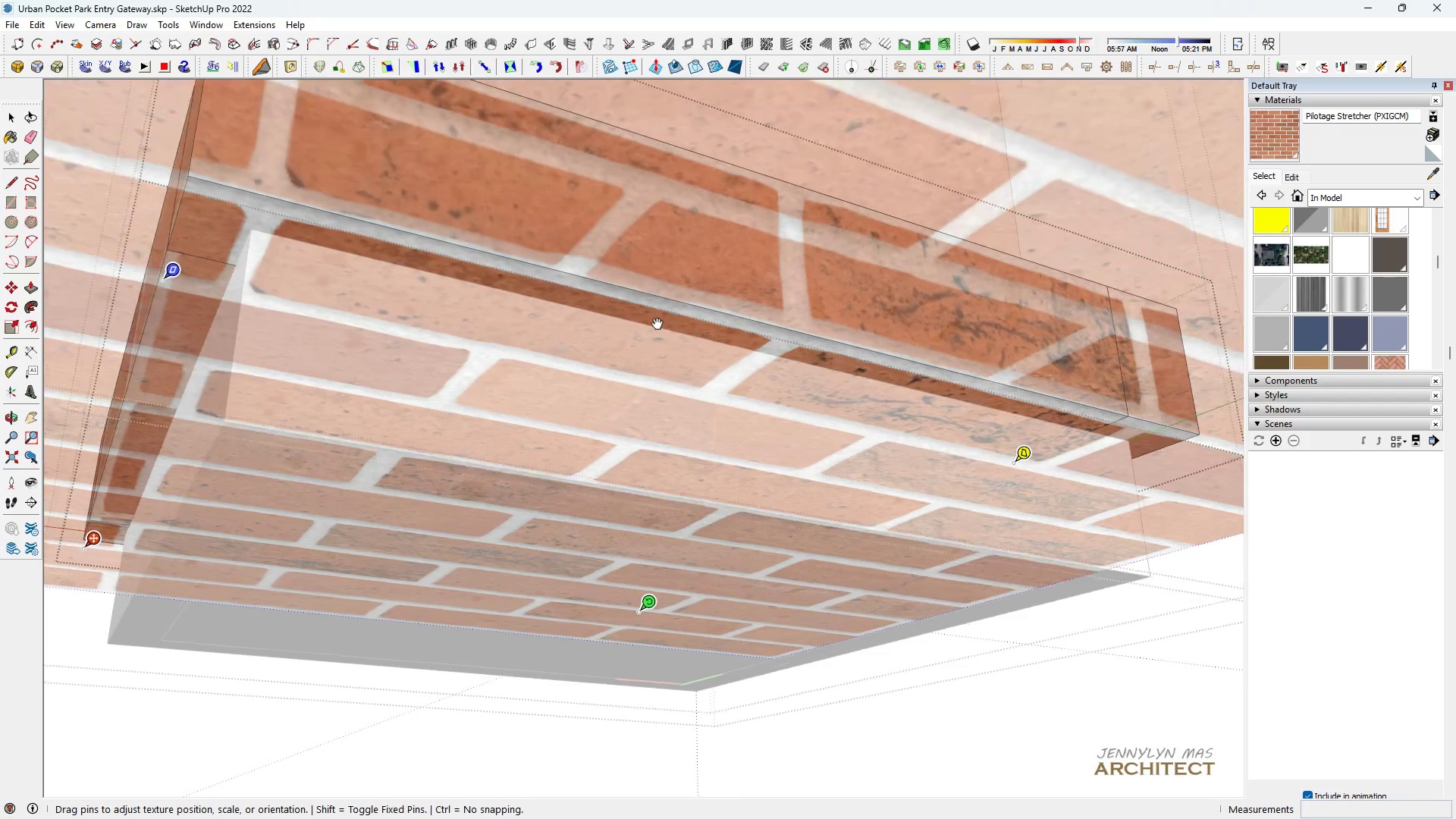 
scroll: coordinate [657, 324], scroll_direction: down, amount: 3.0
 